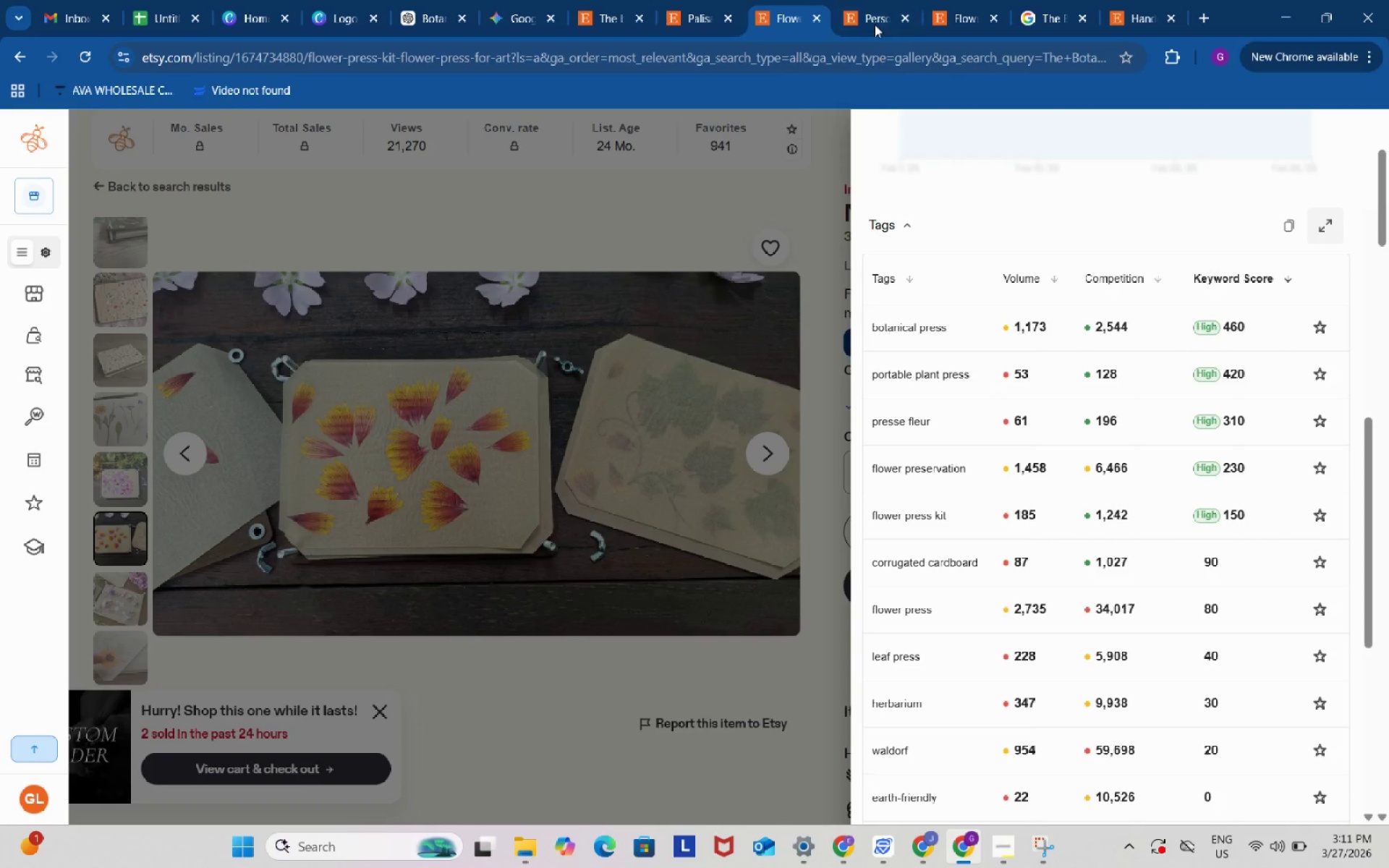 
left_click([871, 0])
 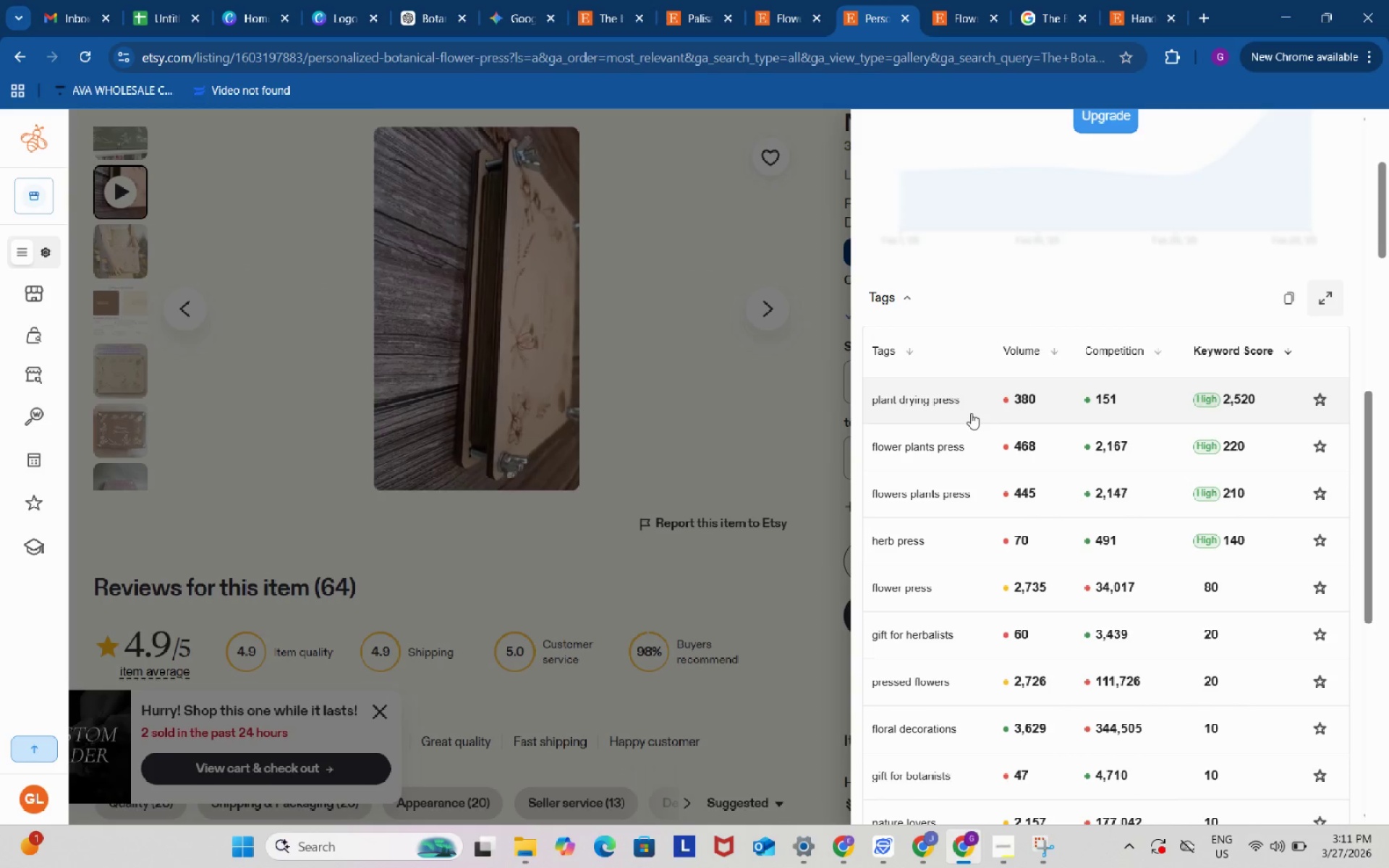 
scroll: coordinate [971, 413], scroll_direction: down, amount: 1.0
 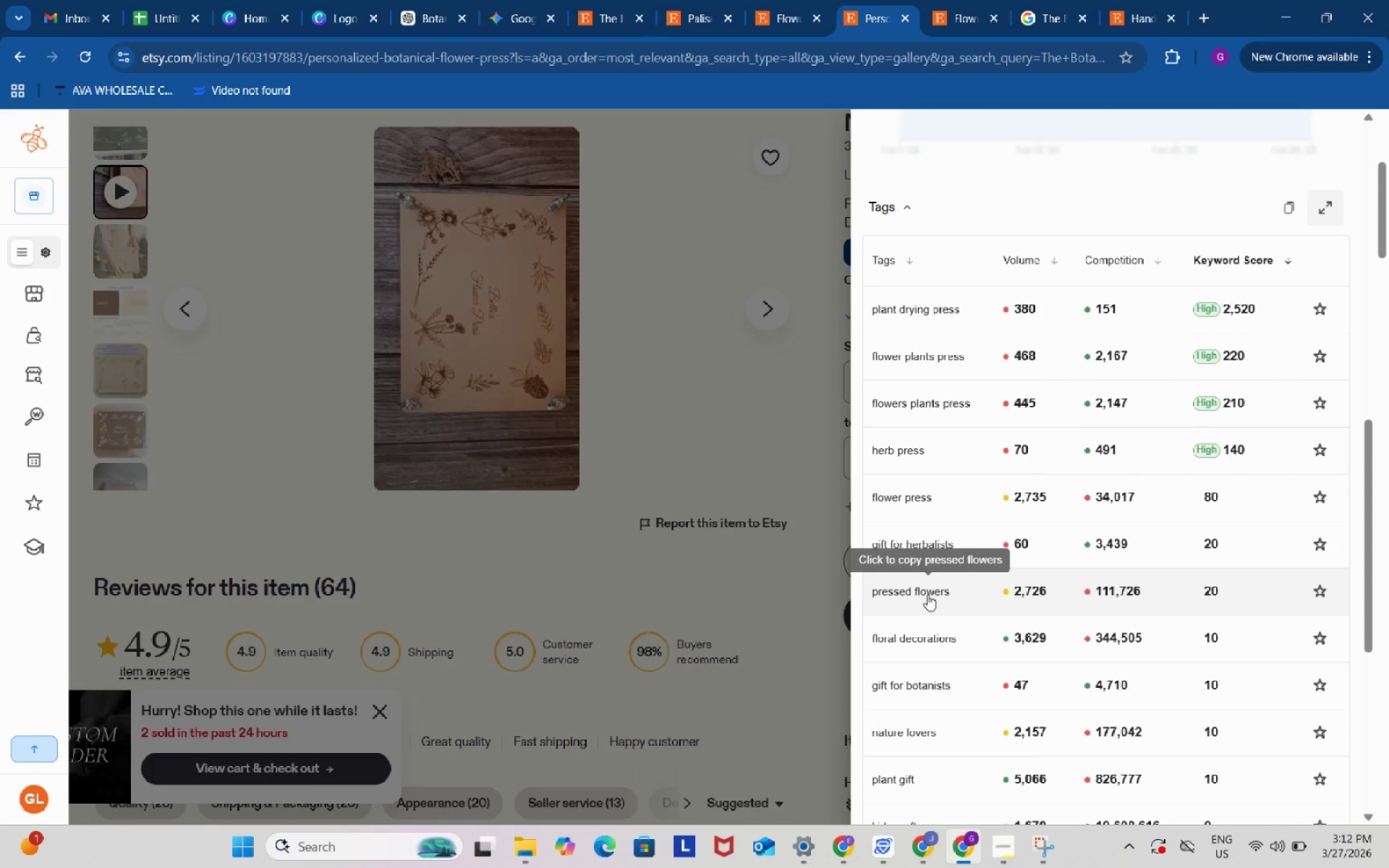 
left_click([906, 731])
 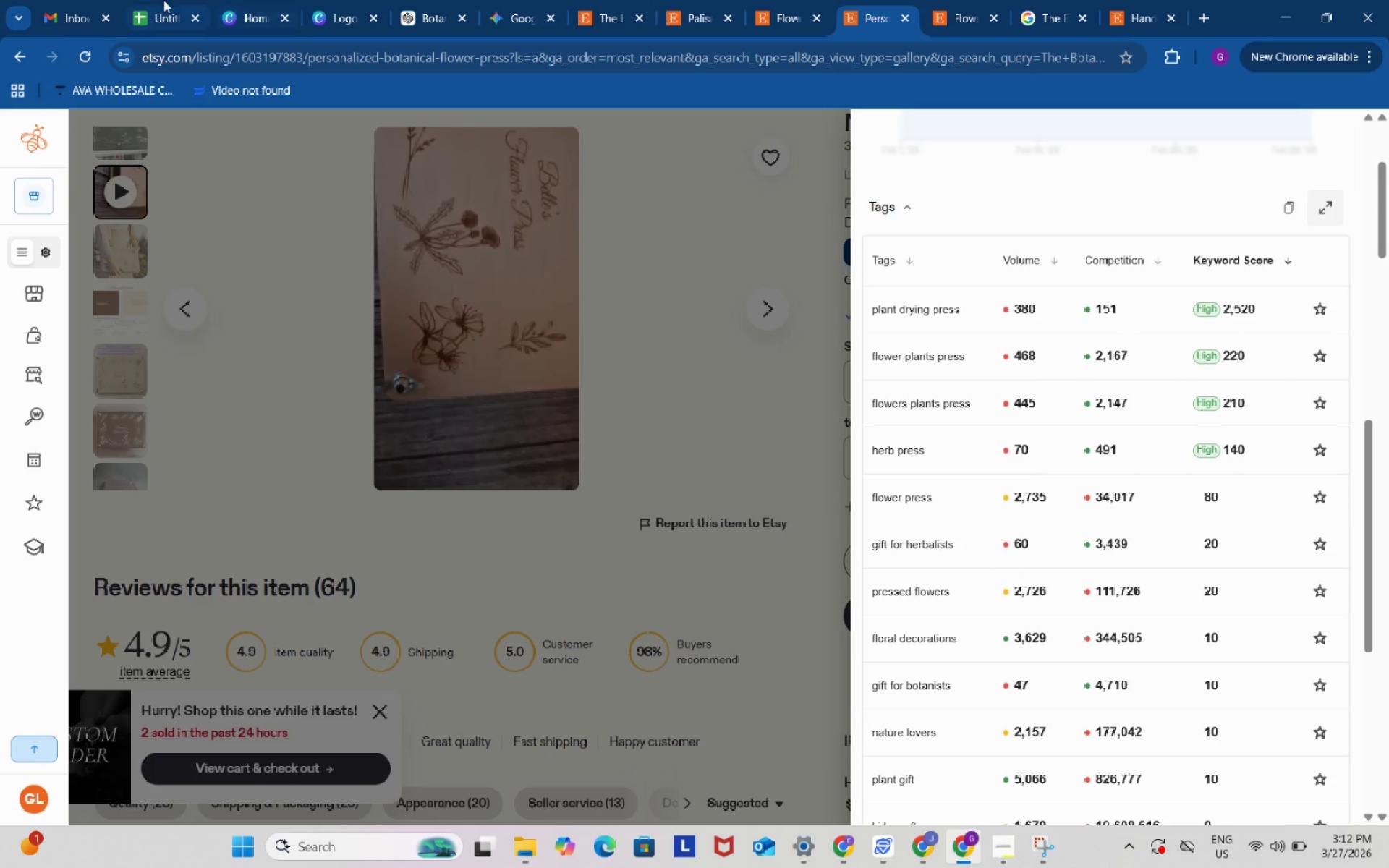 
left_click([161, 0])
 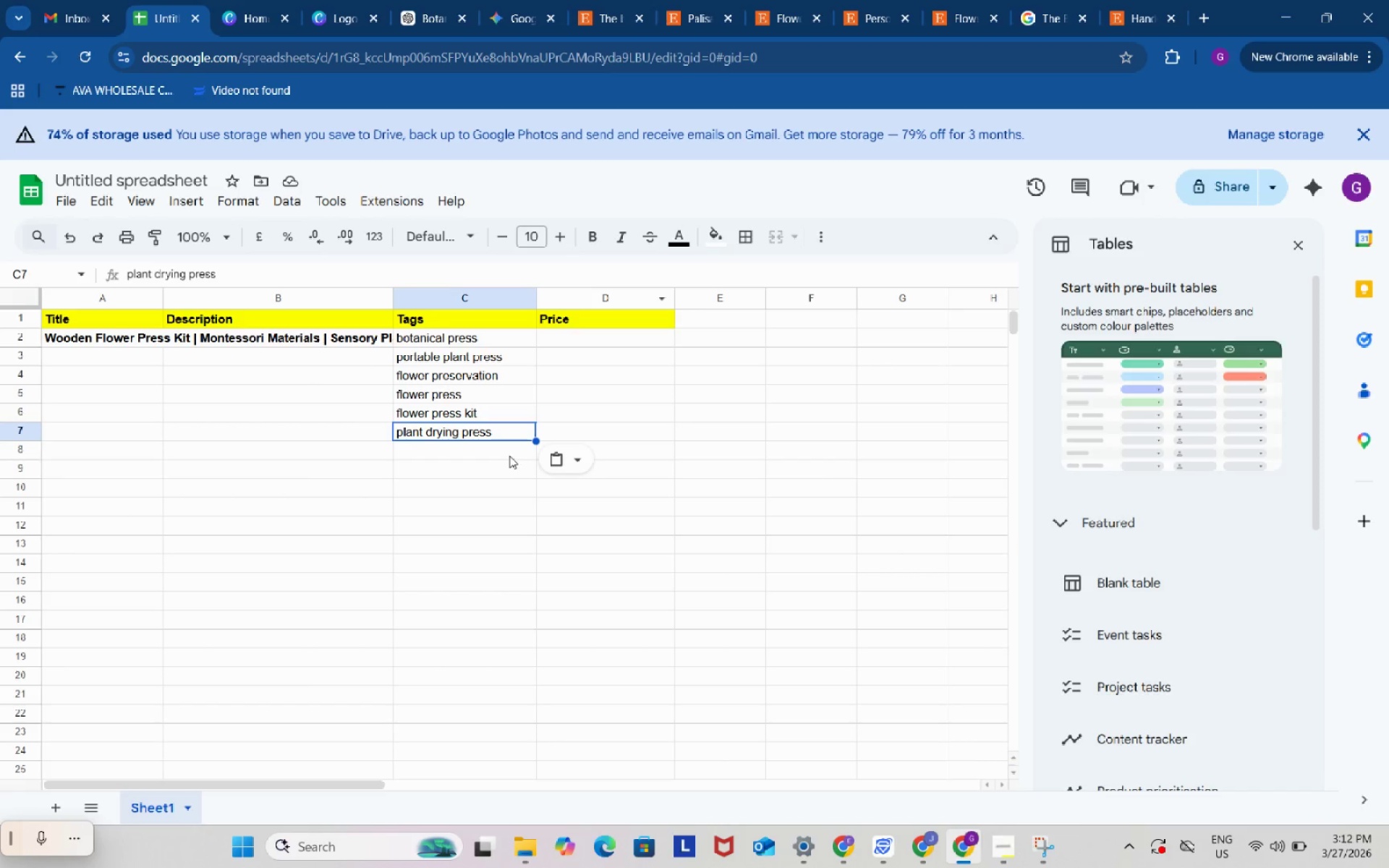 
left_click([508, 455])
 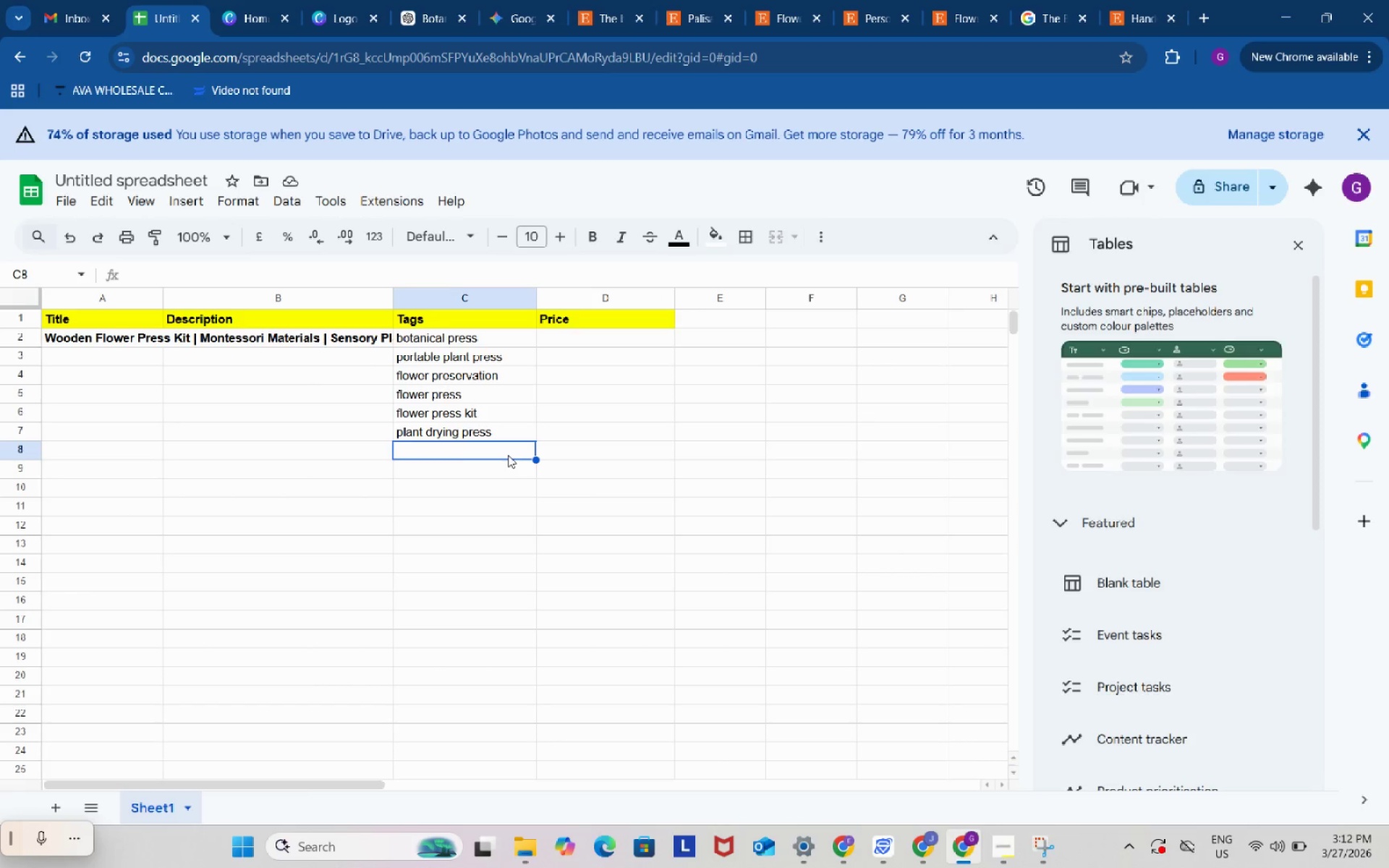 
key(Control+ControlLeft)
 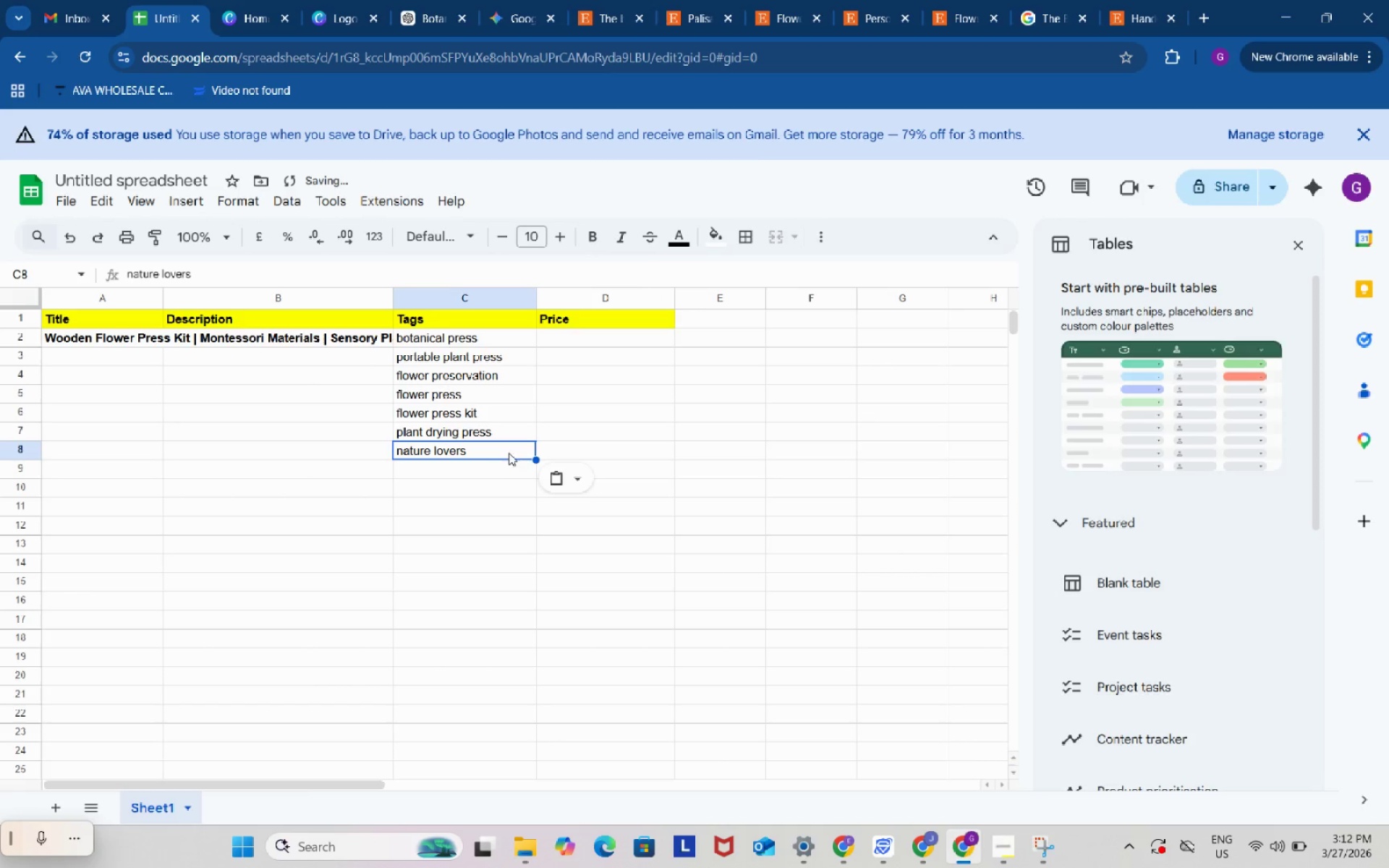 
key(Control+V)
 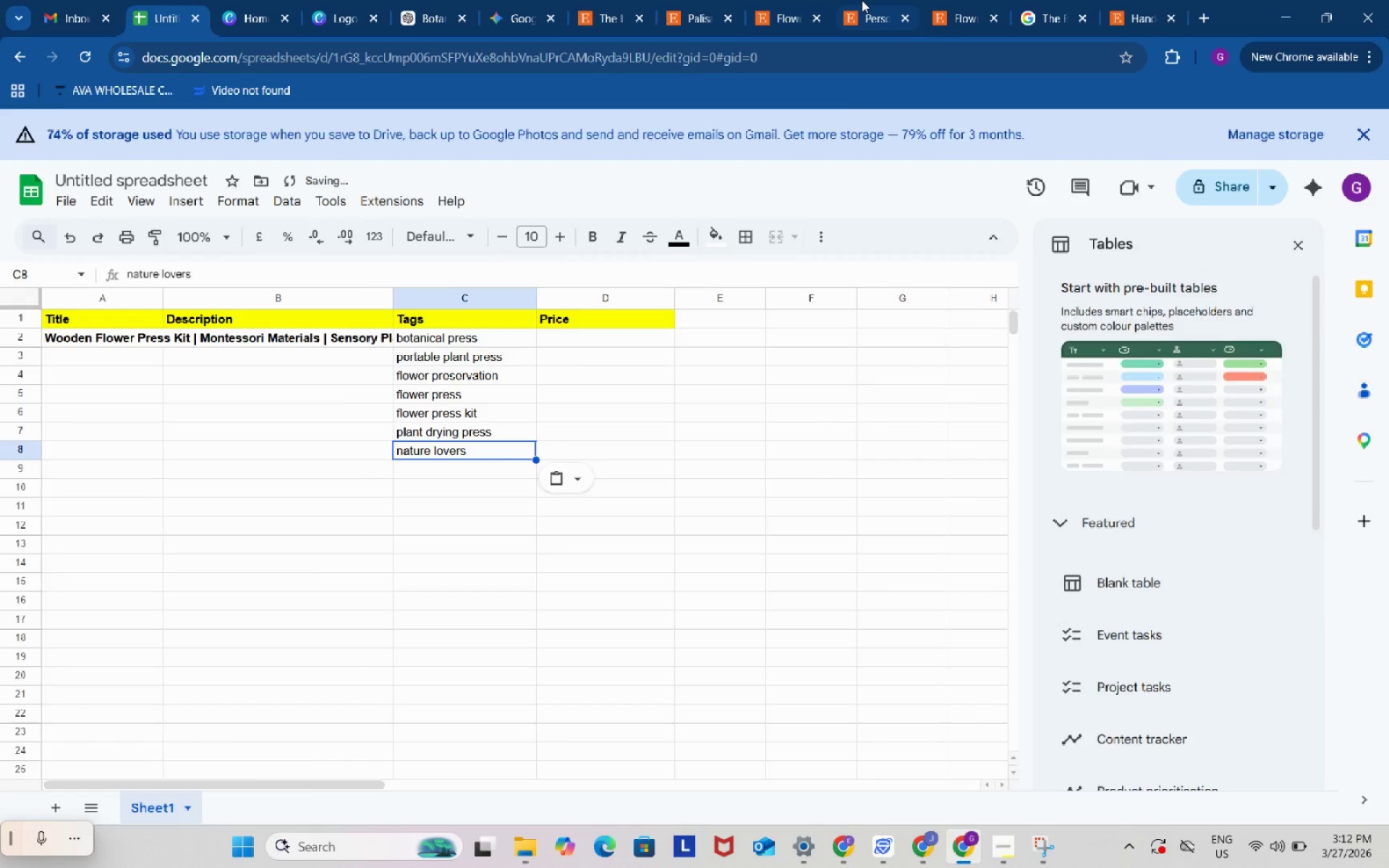 
left_click([862, 0])
 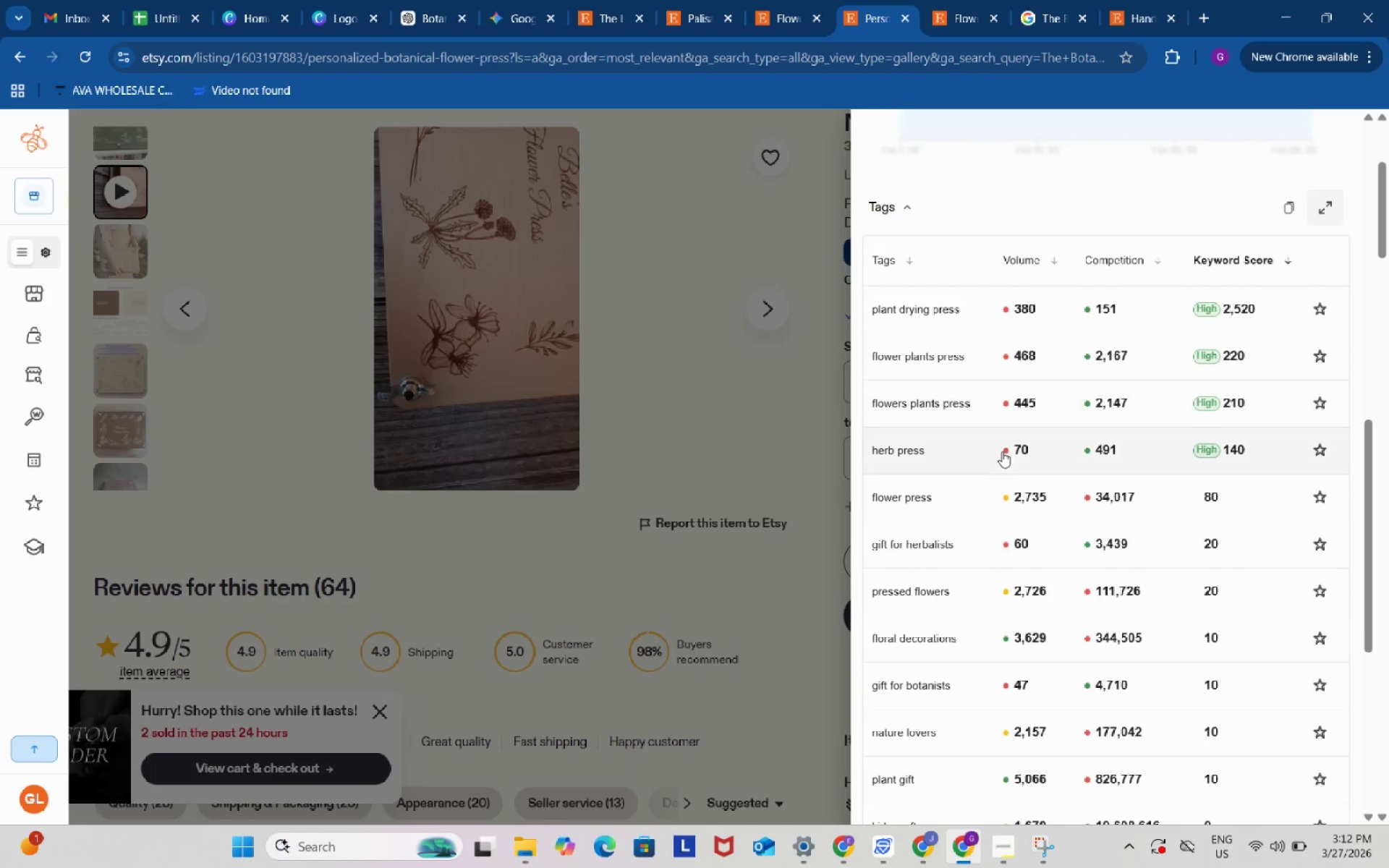 
scroll: coordinate [1002, 454], scroll_direction: down, amount: 2.0
 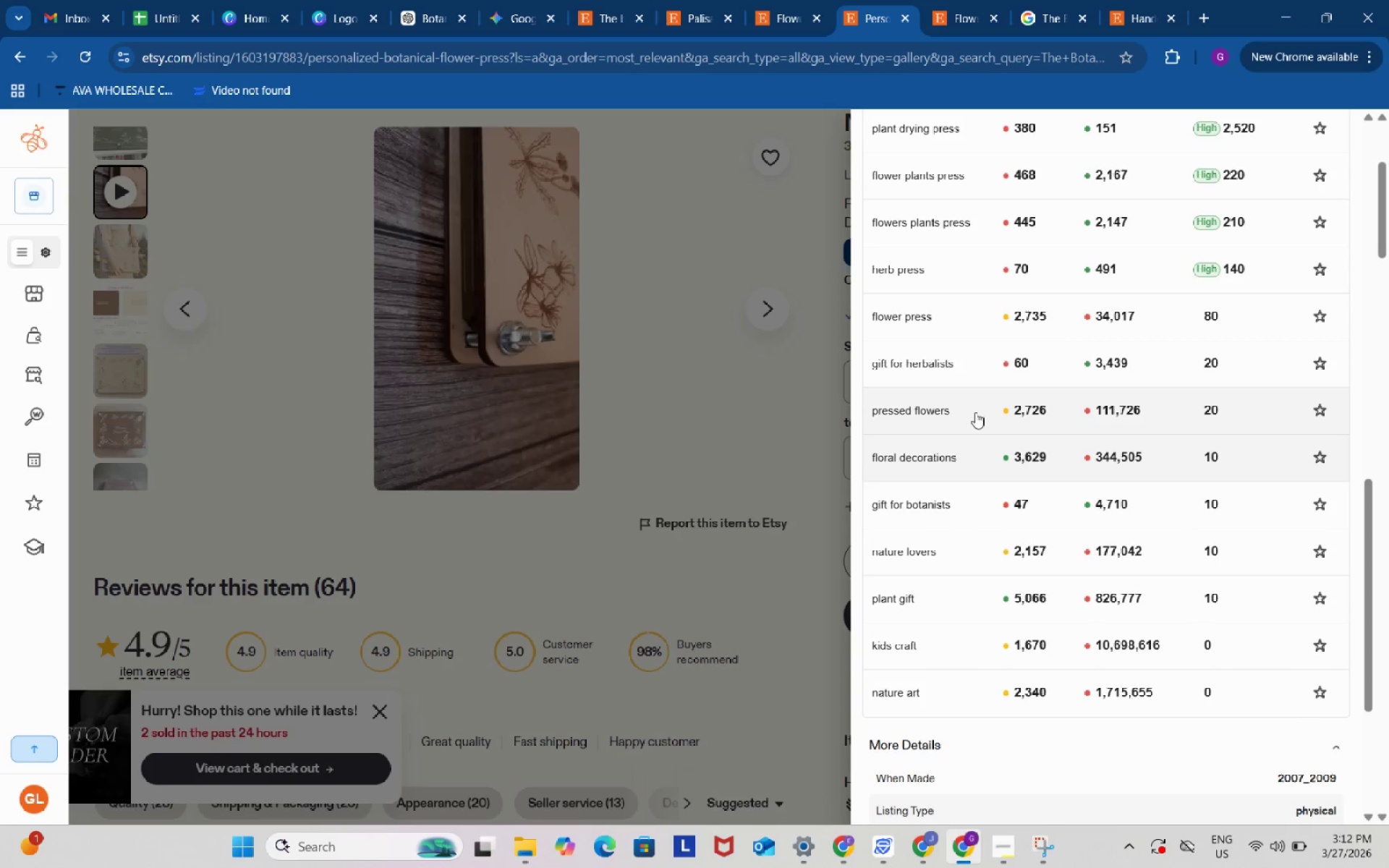 
left_click([911, 366])
 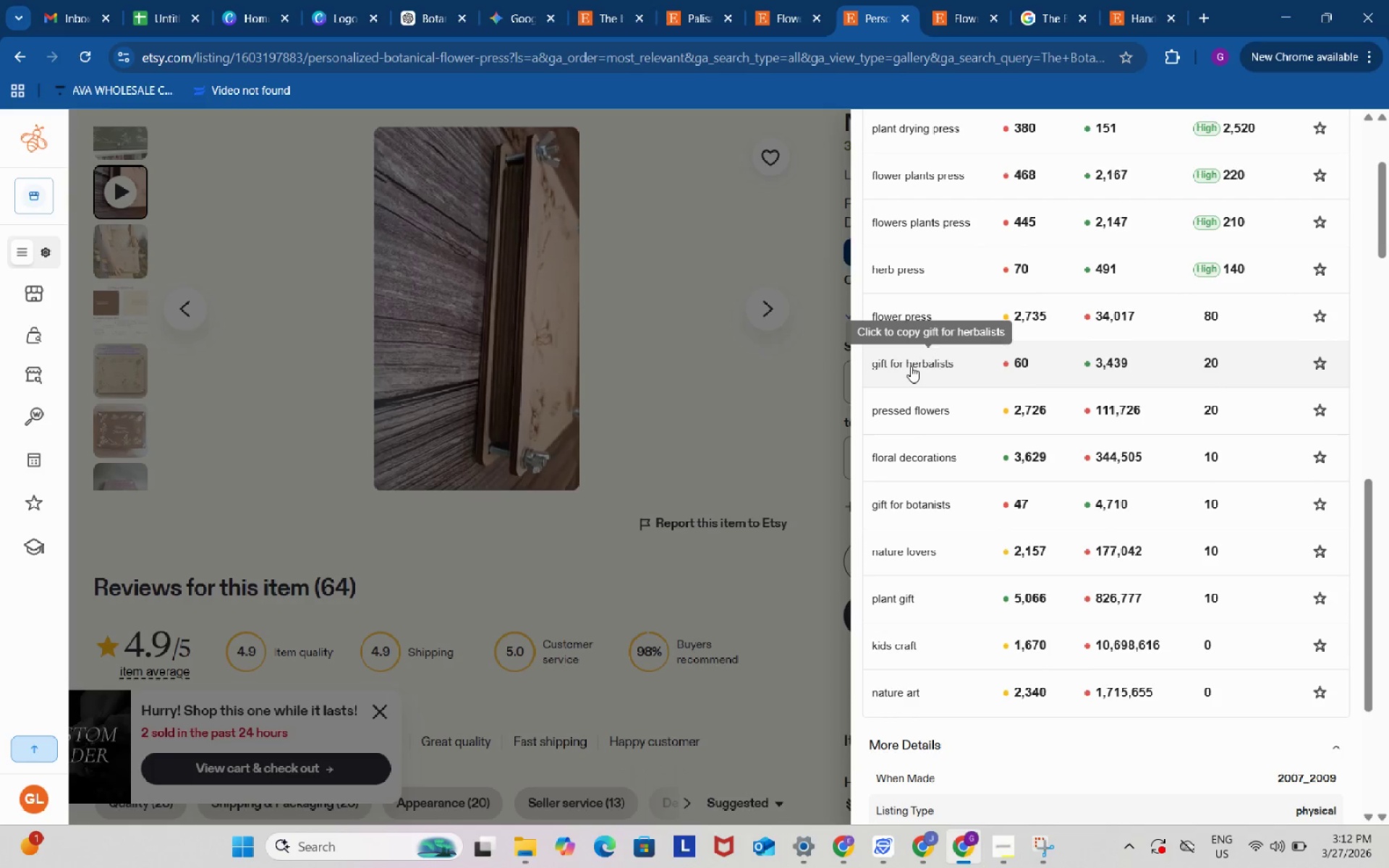 
wait(5.3)
 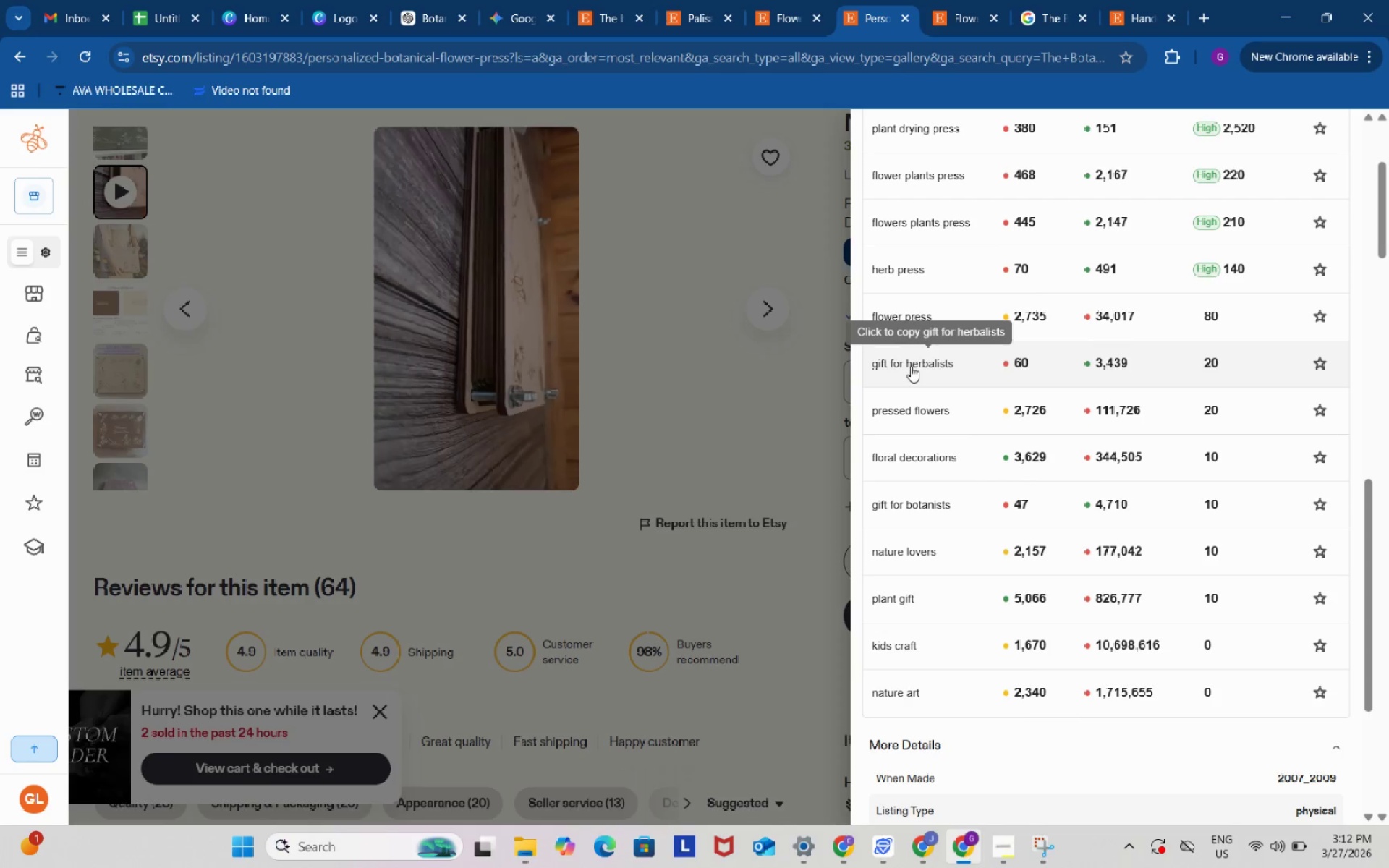 
scroll: coordinate [911, 366], scroll_direction: up, amount: 1.0
 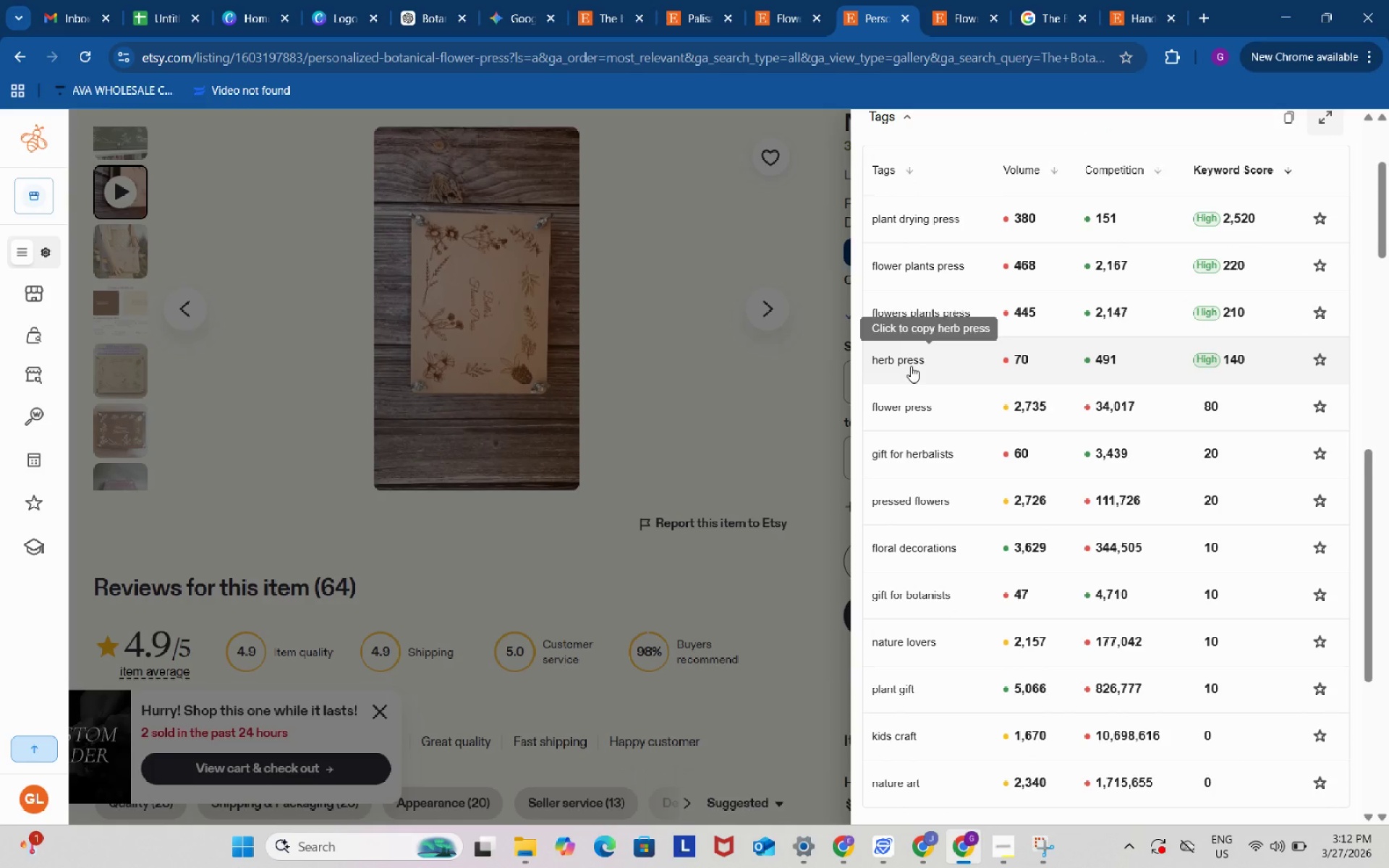 
wait(7.89)
 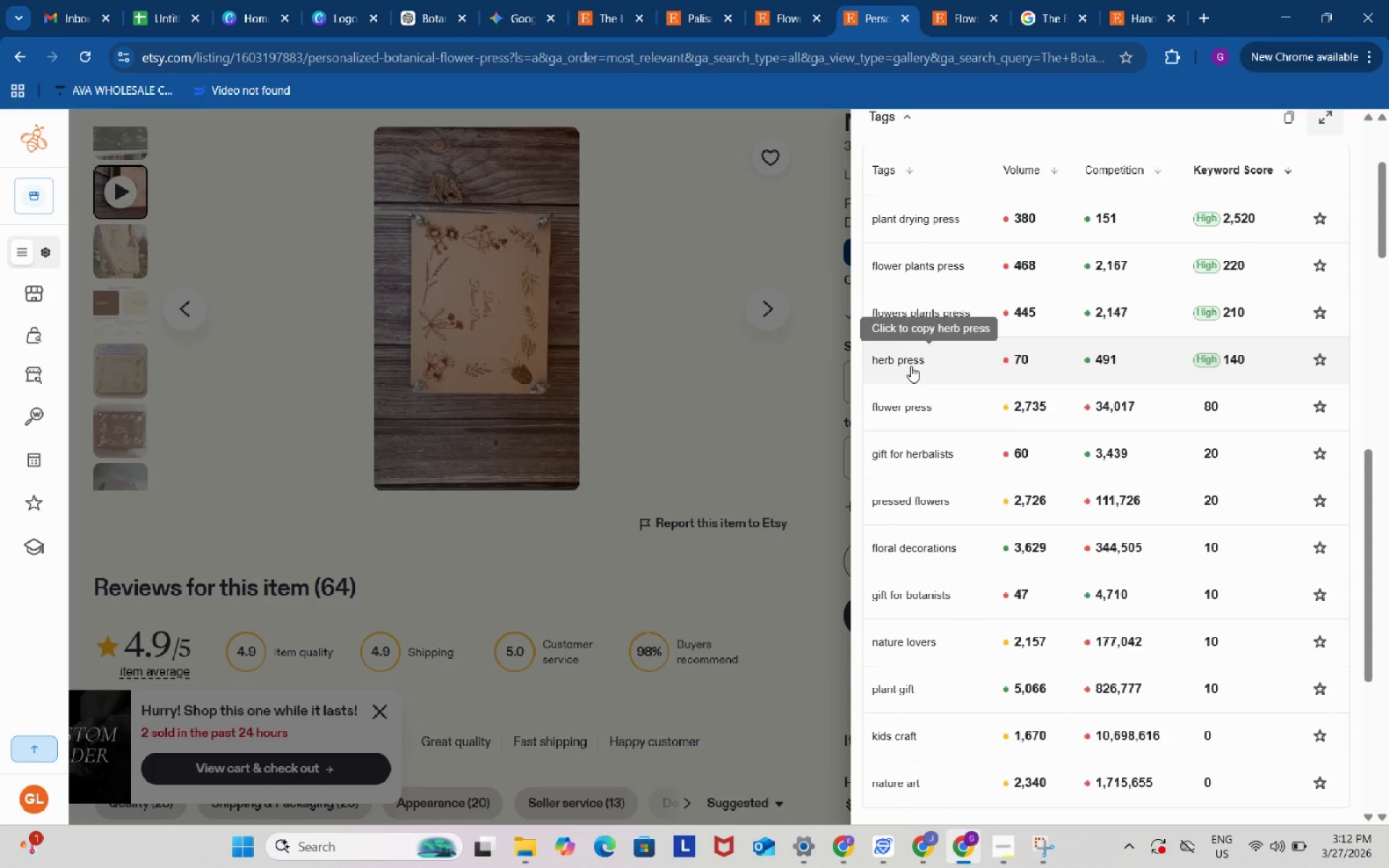 
mouse_move([930, 336])
 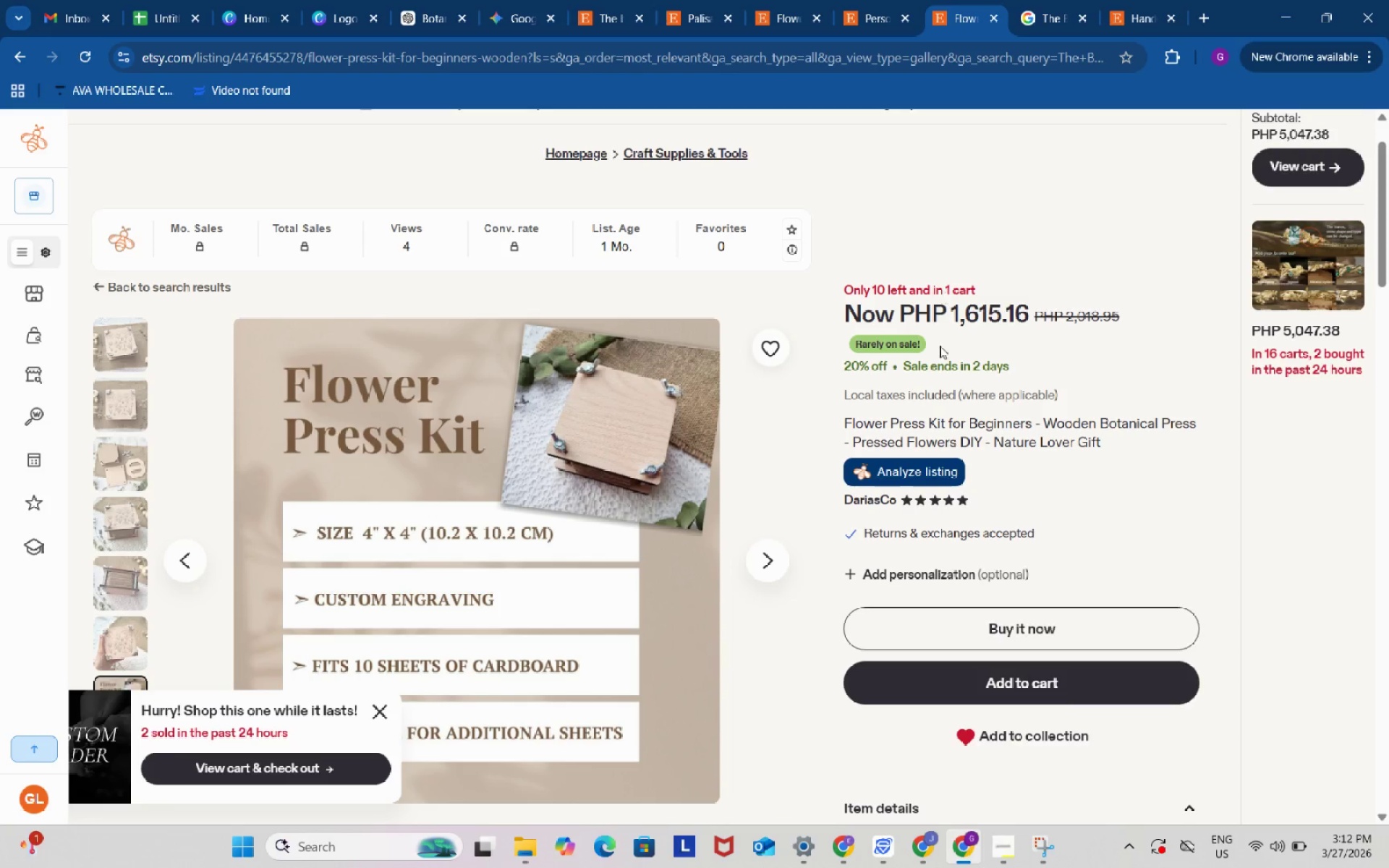 
left_click([926, 467])
 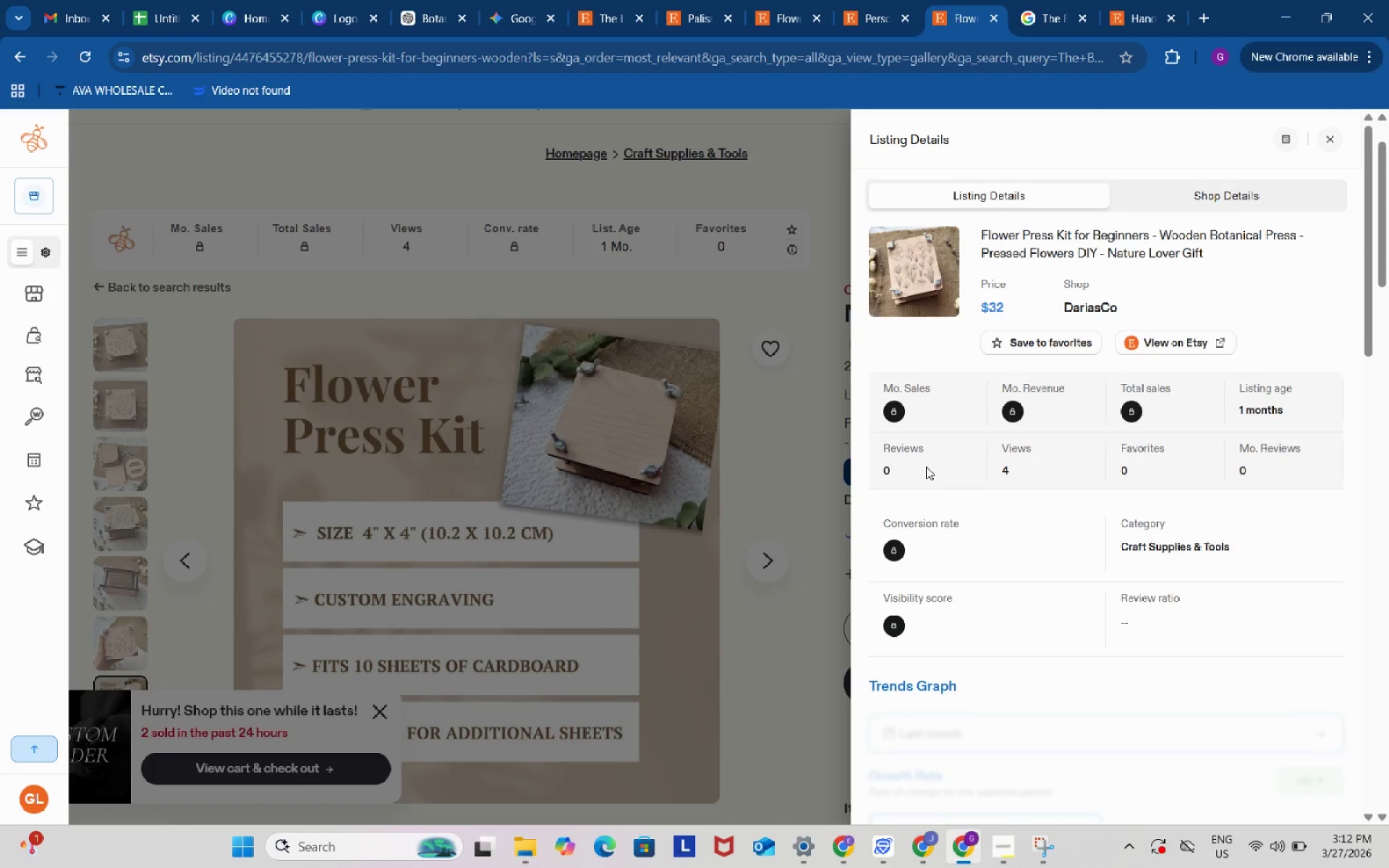 
wait(8.19)
 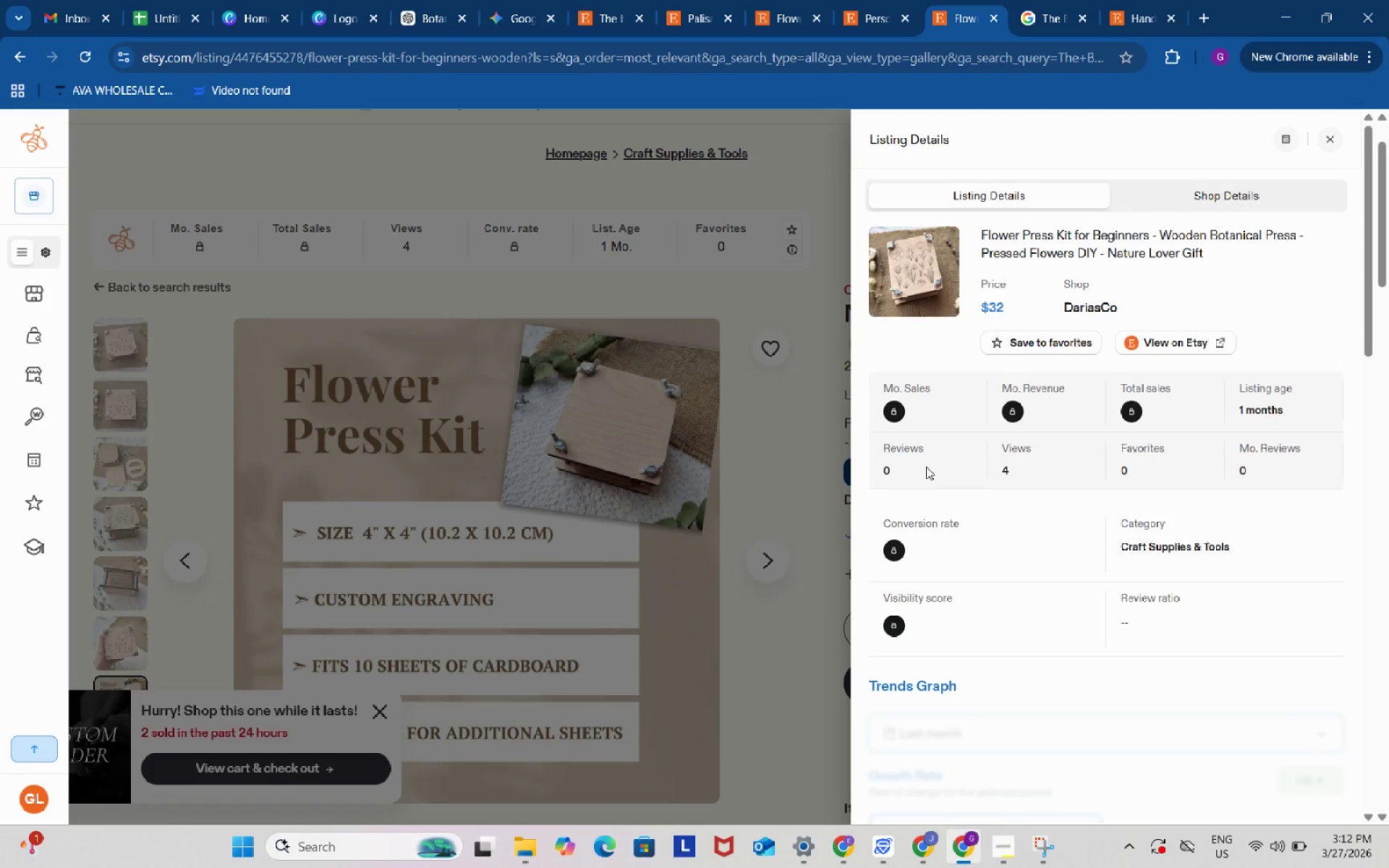 
scroll: coordinate [985, 430], scroll_direction: down, amount: 9.0
 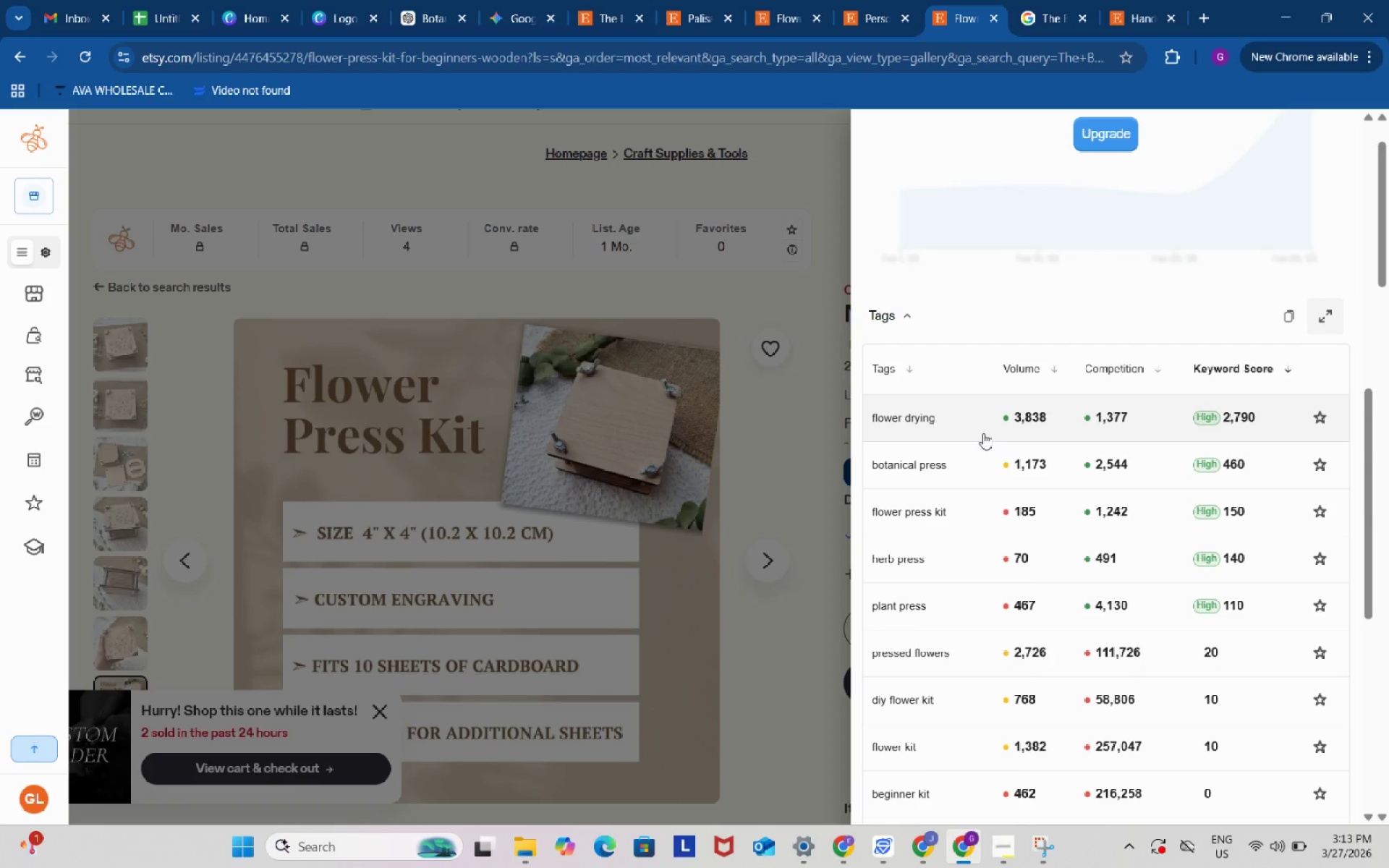 
wait(25.53)
 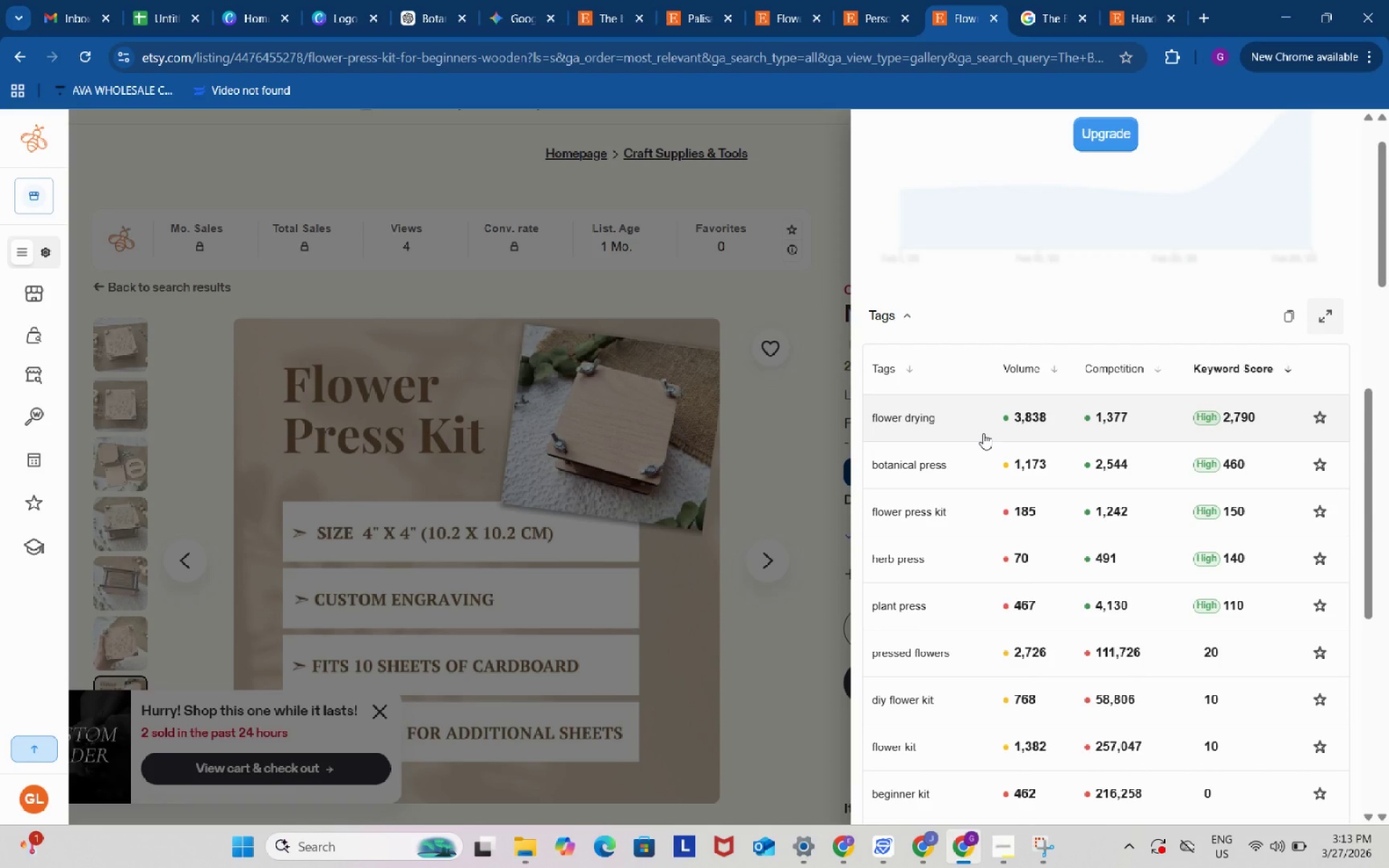 
left_click([872, 421])
 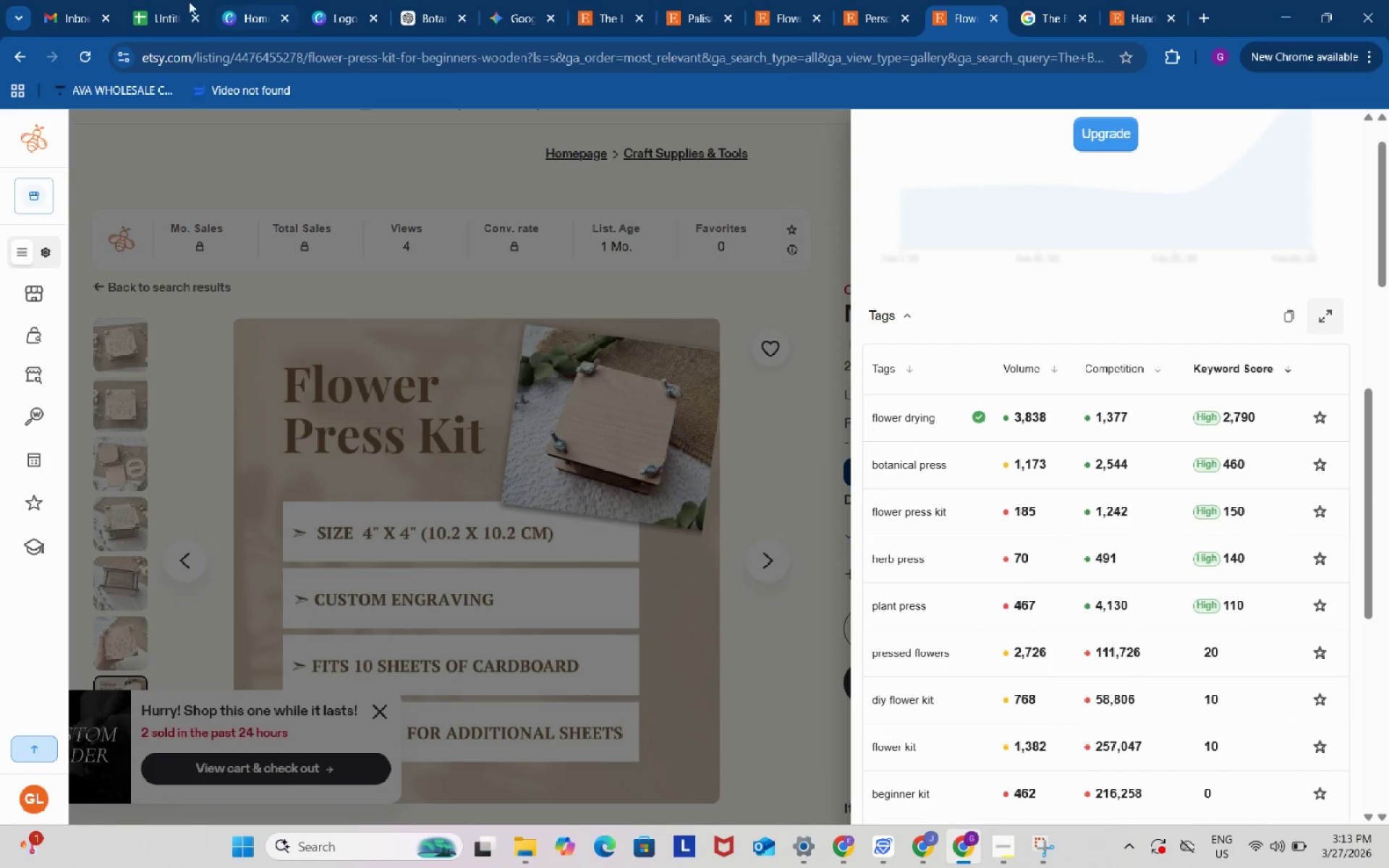 
left_click([161, 0])
 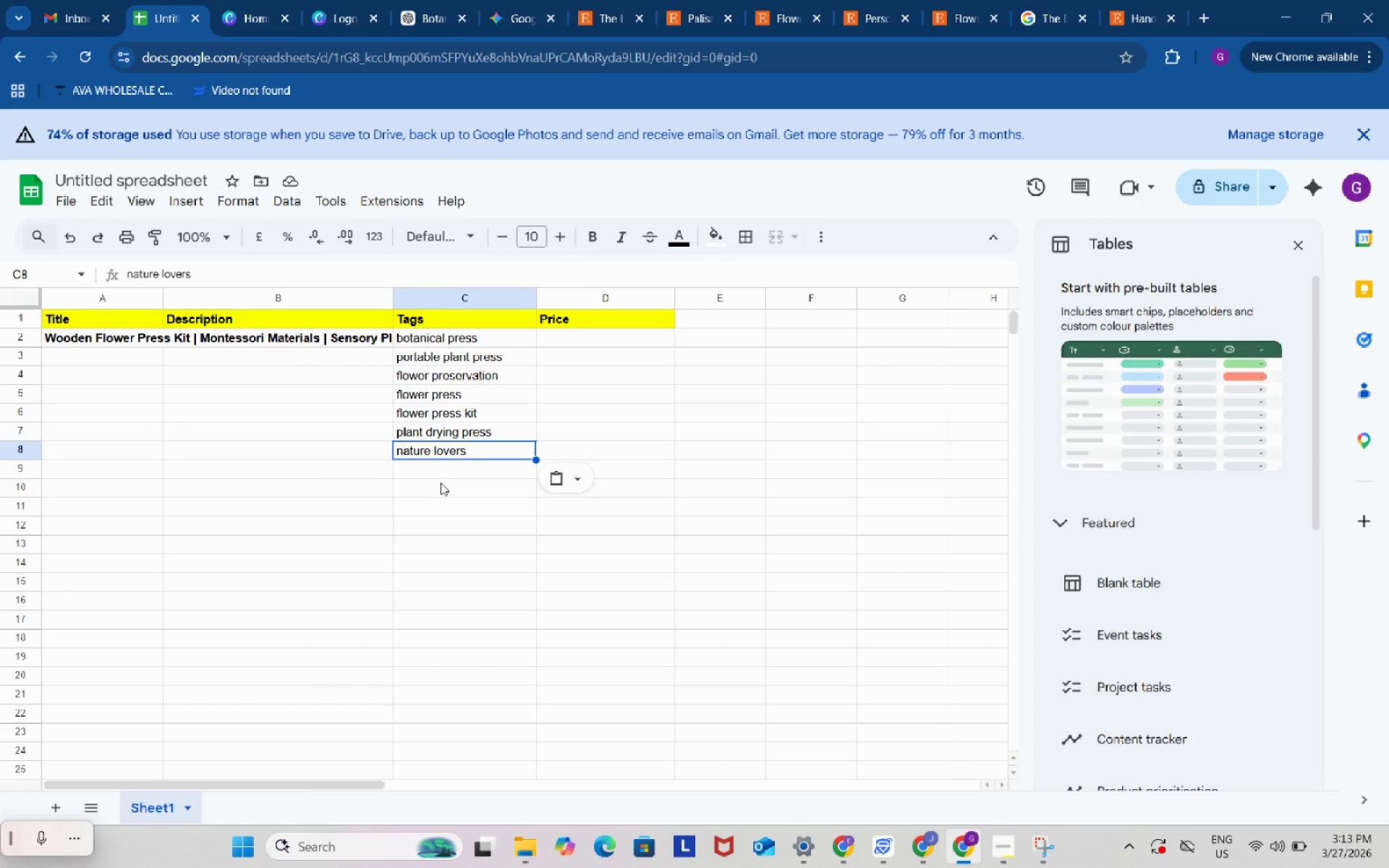 
left_click([441, 482])
 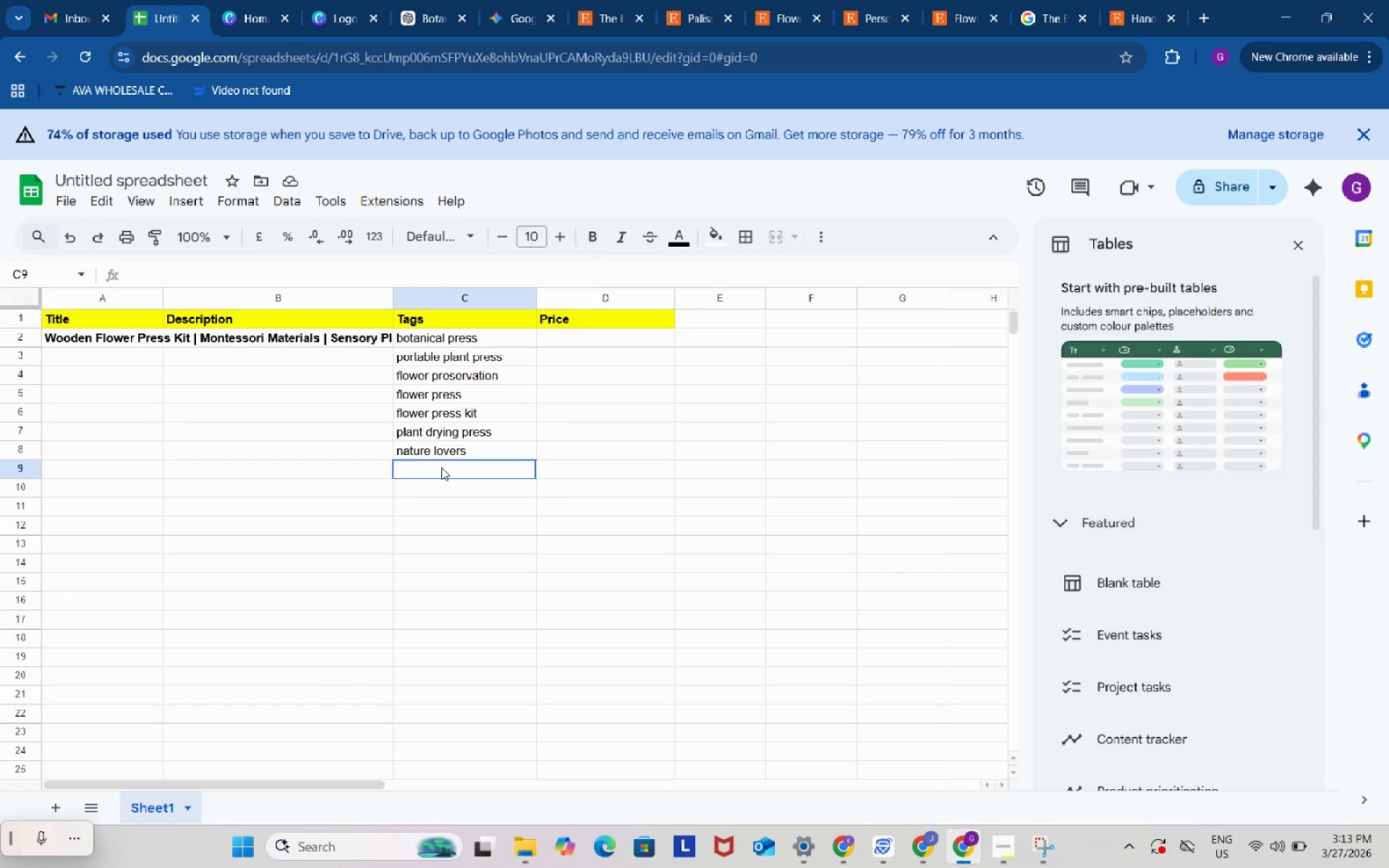 
left_click([441, 467])
 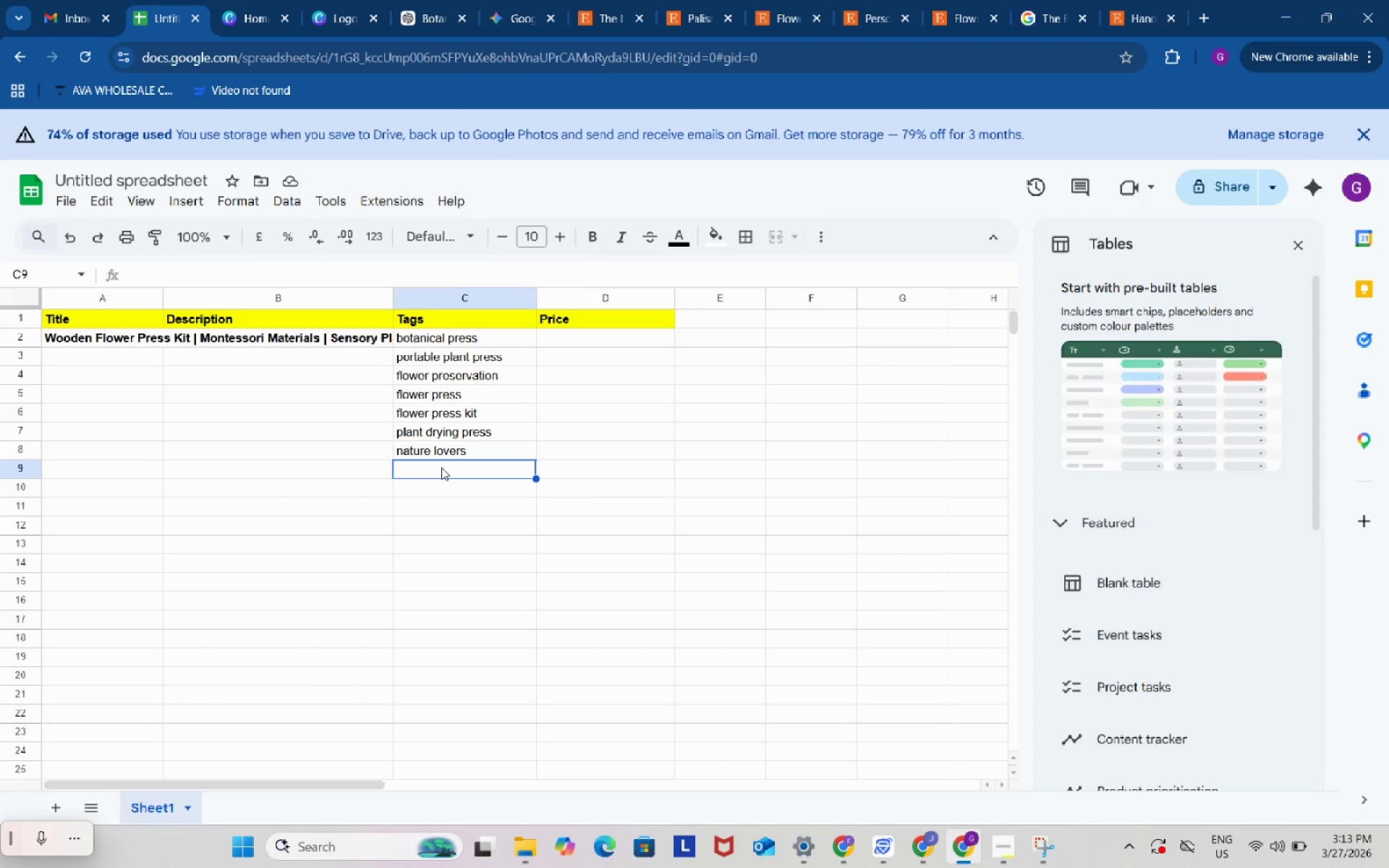 
key(Control+ControlLeft)
 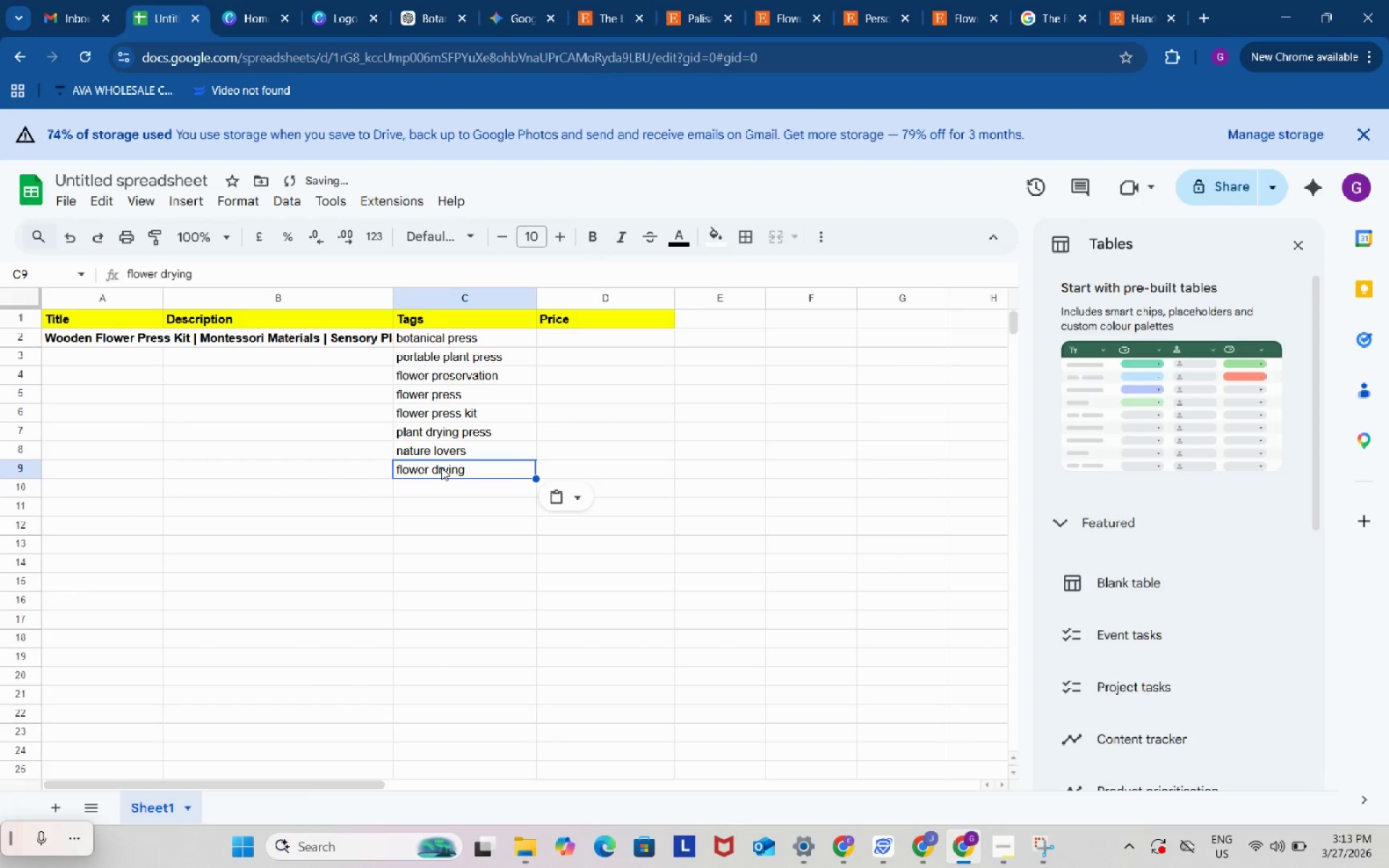 
key(Control+V)
 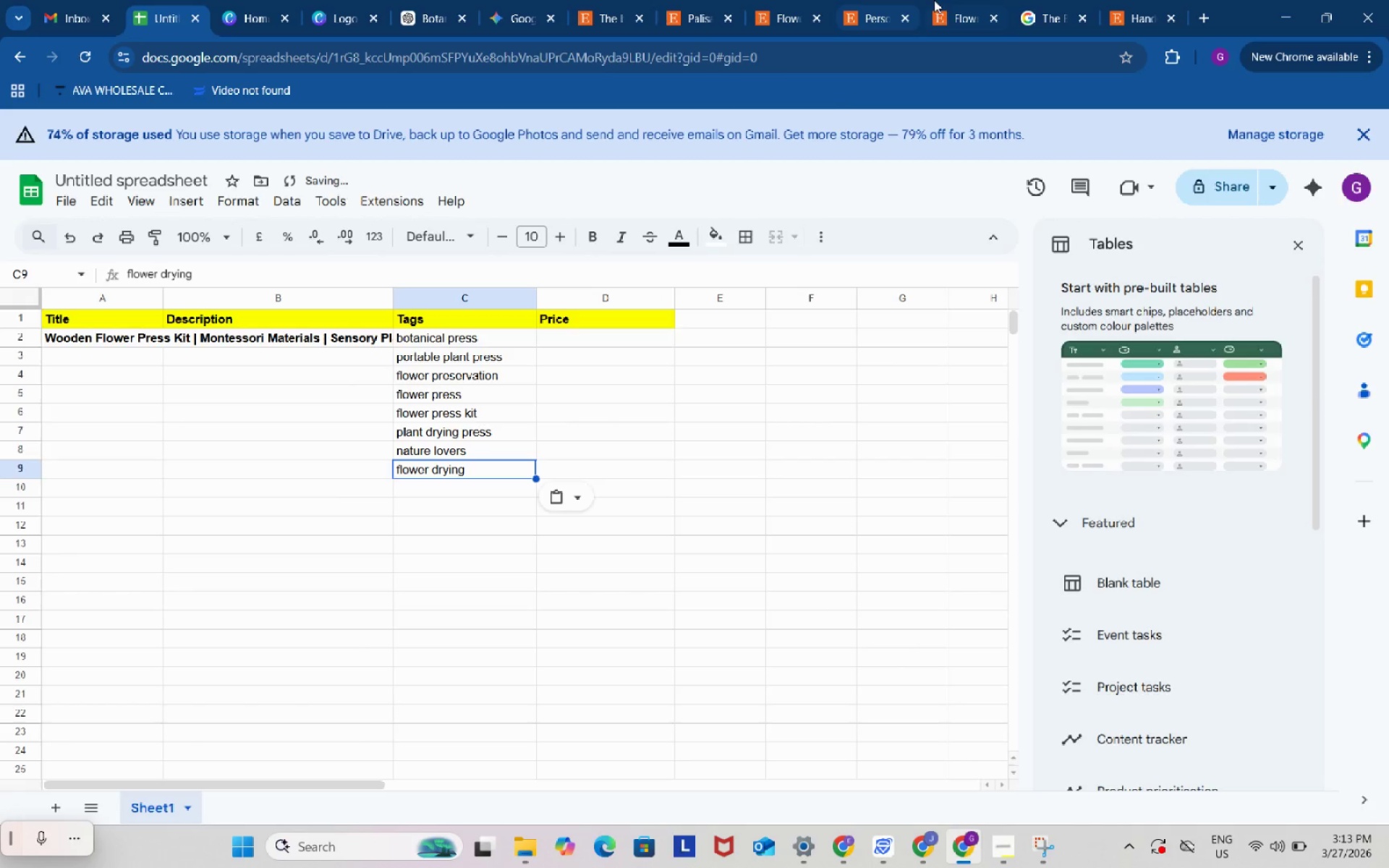 
left_click([944, 0])
 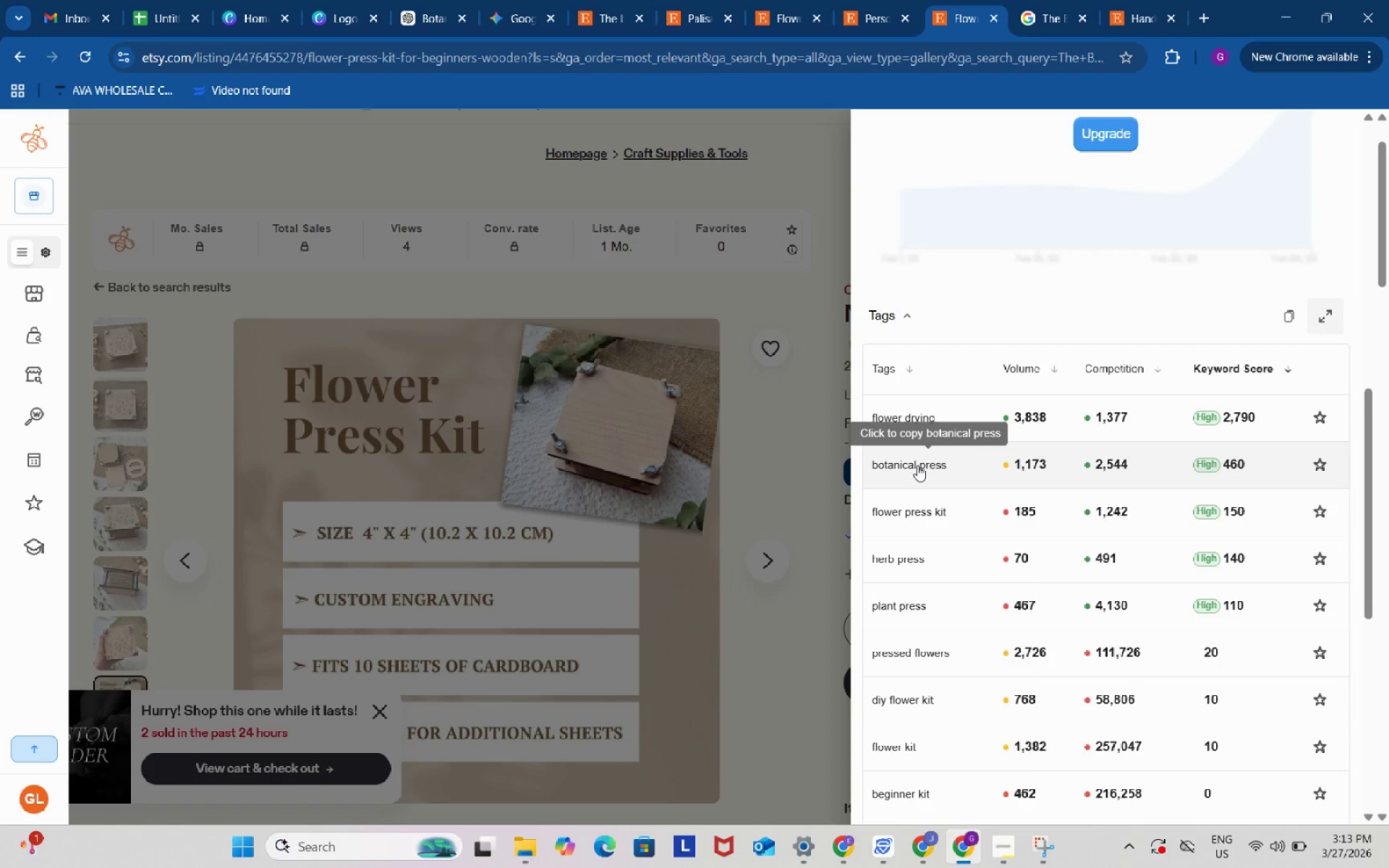 
left_click([917, 465])
 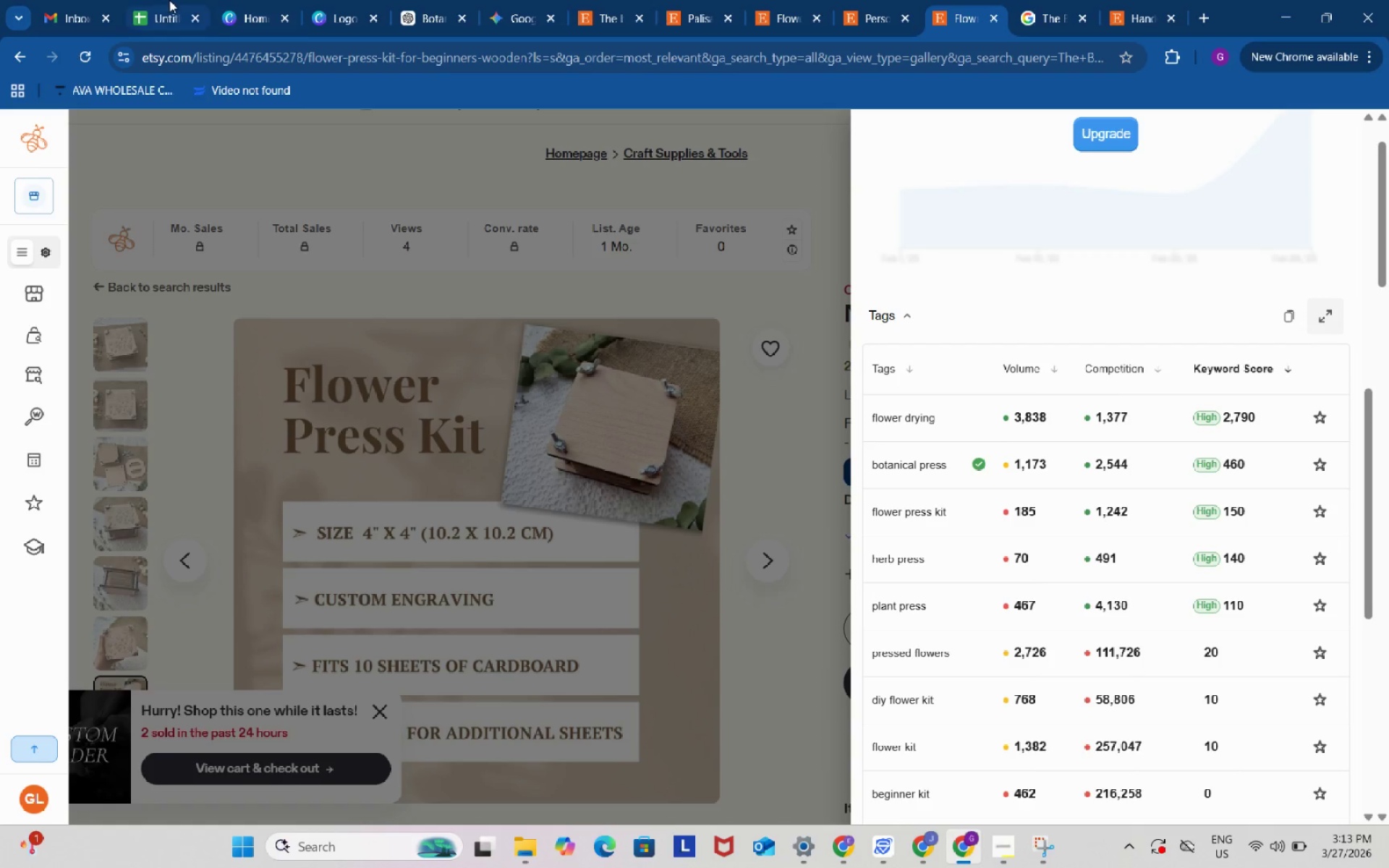 
left_click([169, 0])
 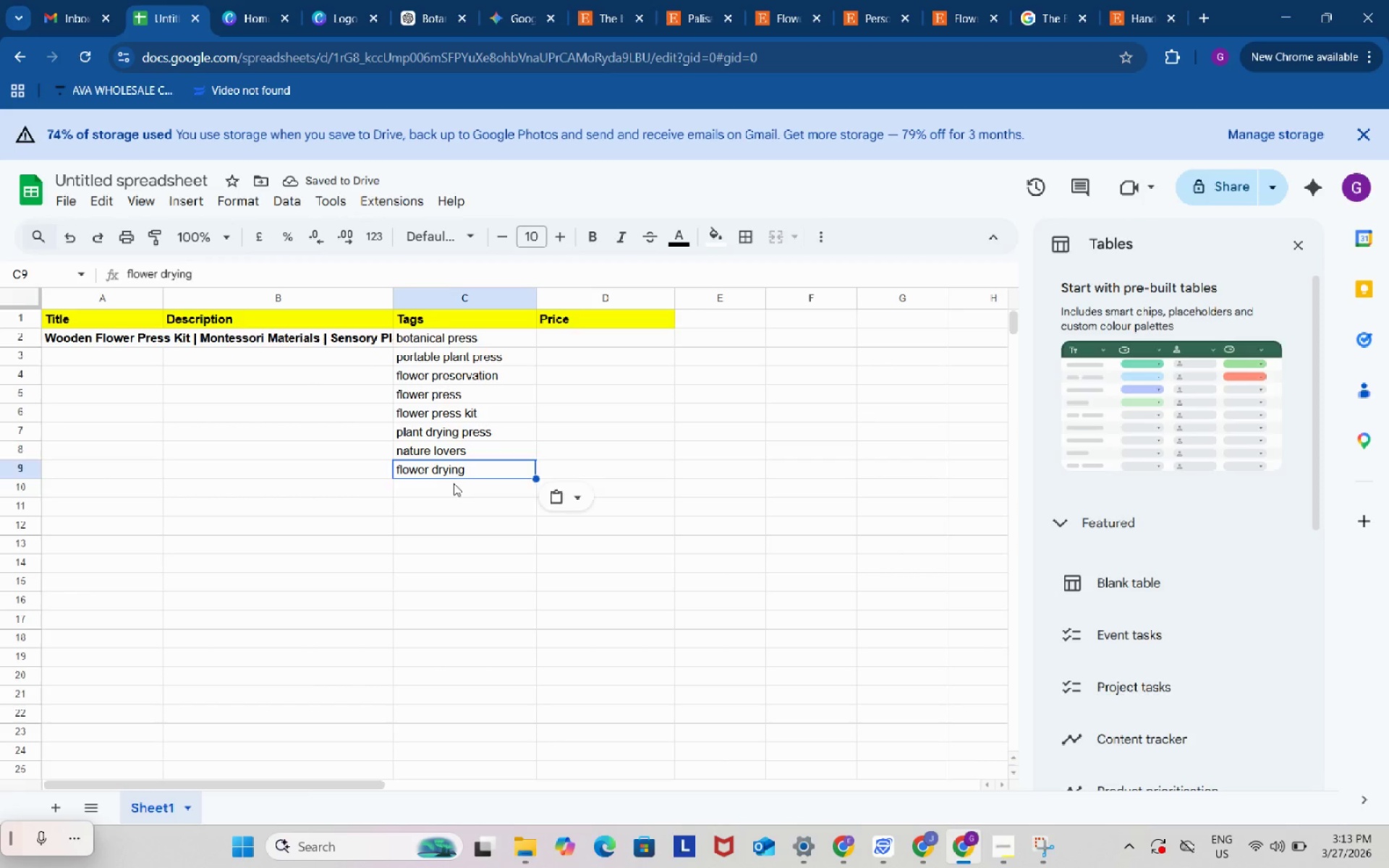 
left_click([454, 483])
 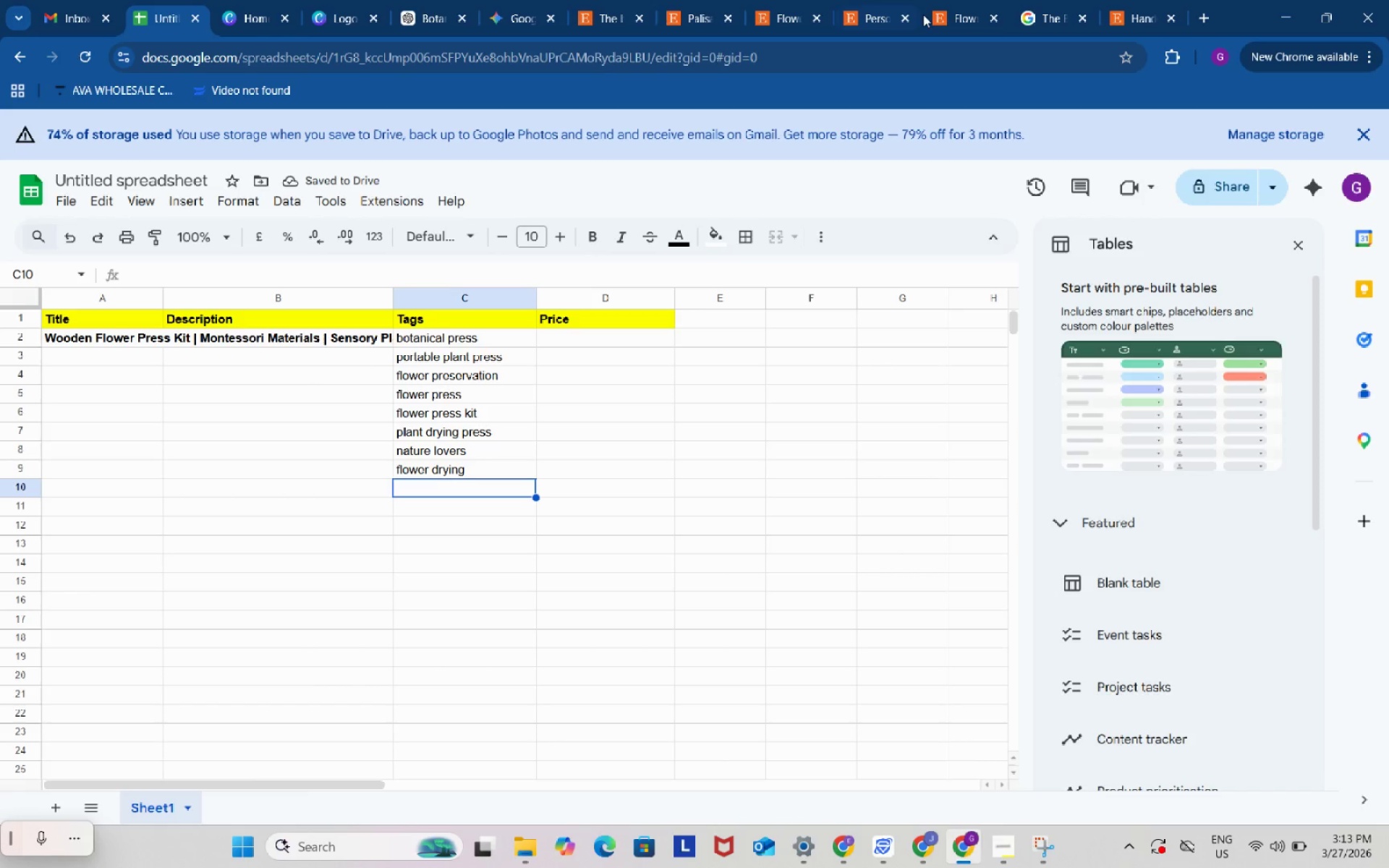 
left_click([944, 0])
 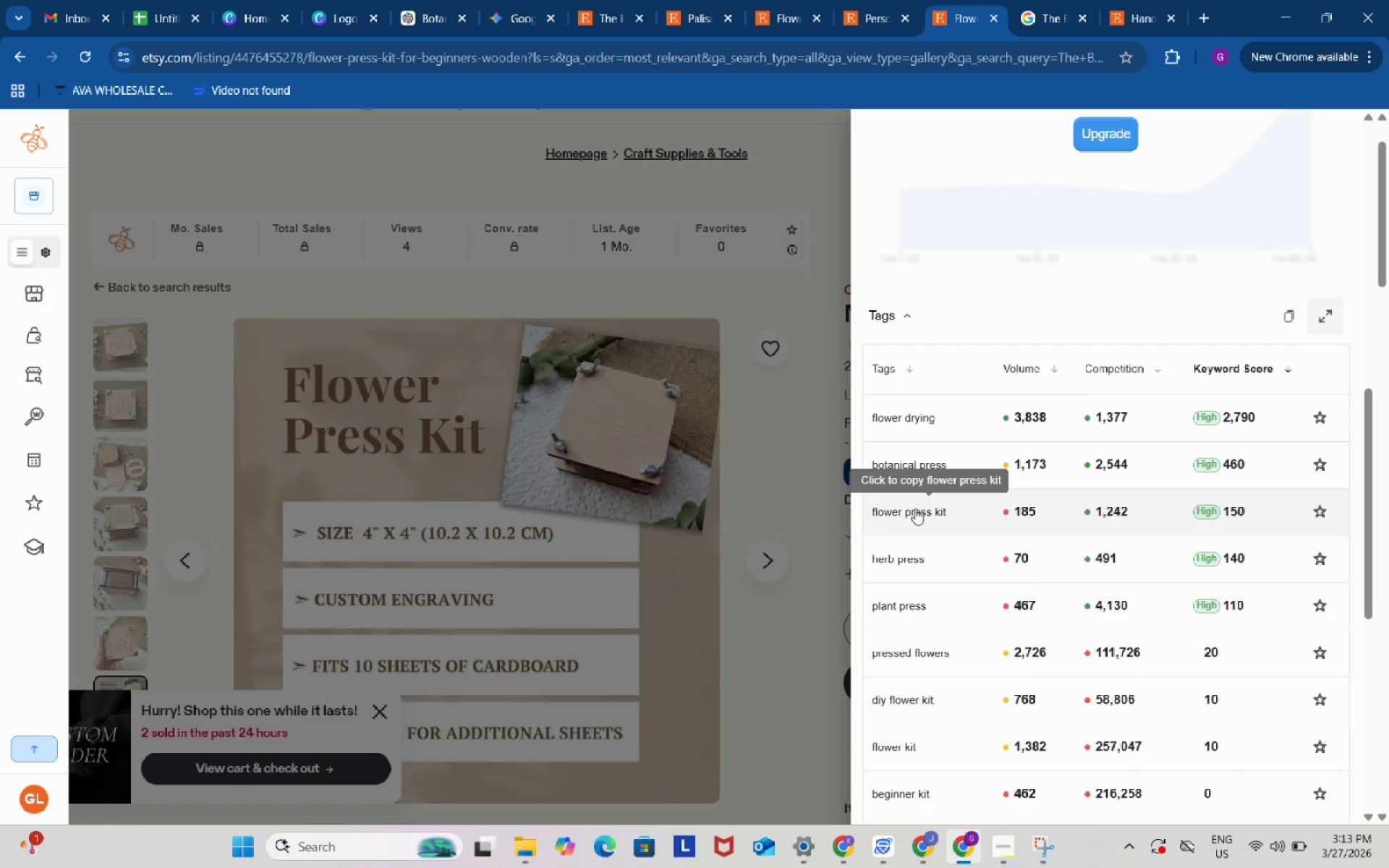 
mouse_move([906, 564])
 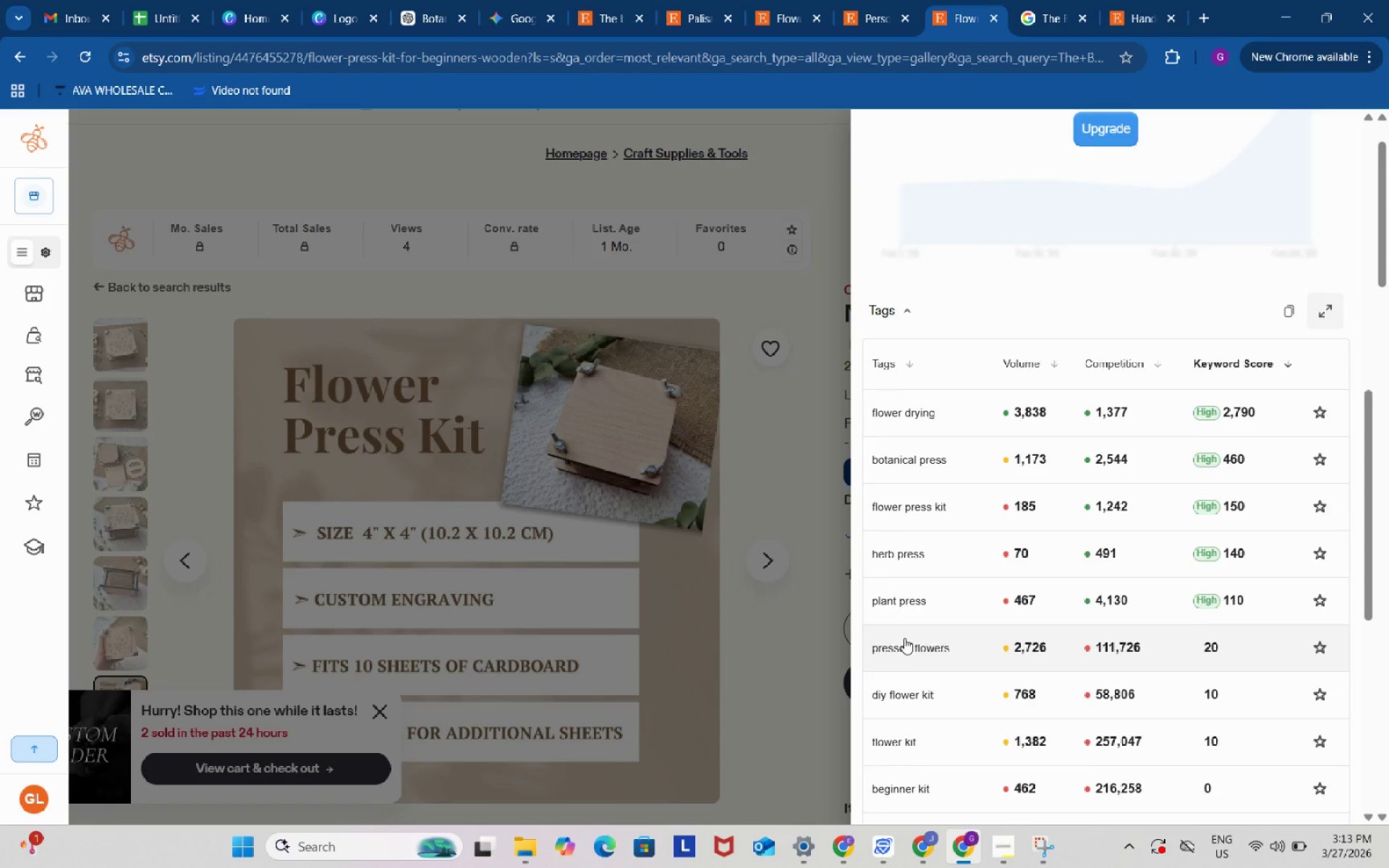 
scroll: coordinate [904, 638], scroll_direction: down, amount: 1.0
 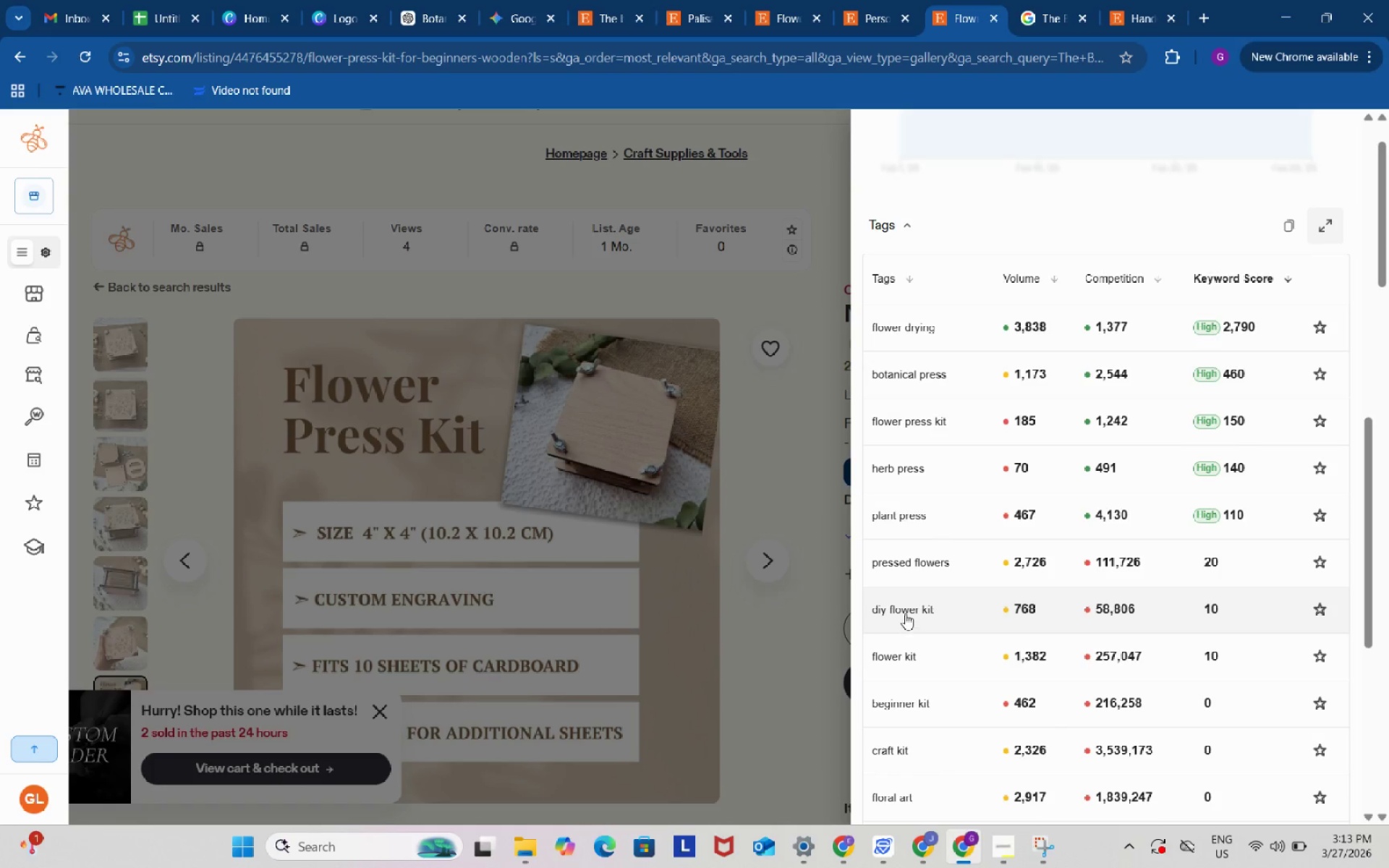 
left_click([904, 613])
 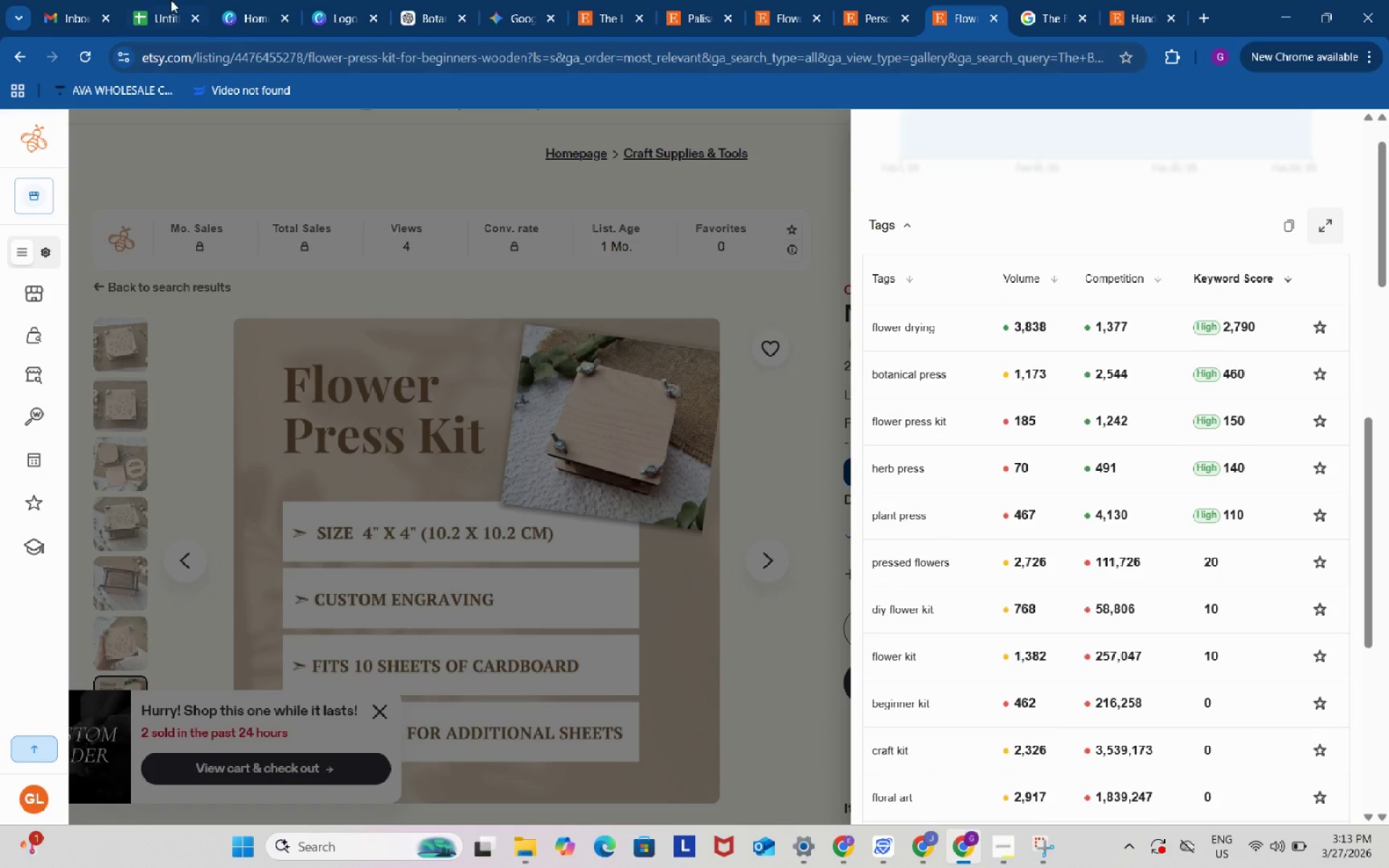 
left_click([167, 0])
 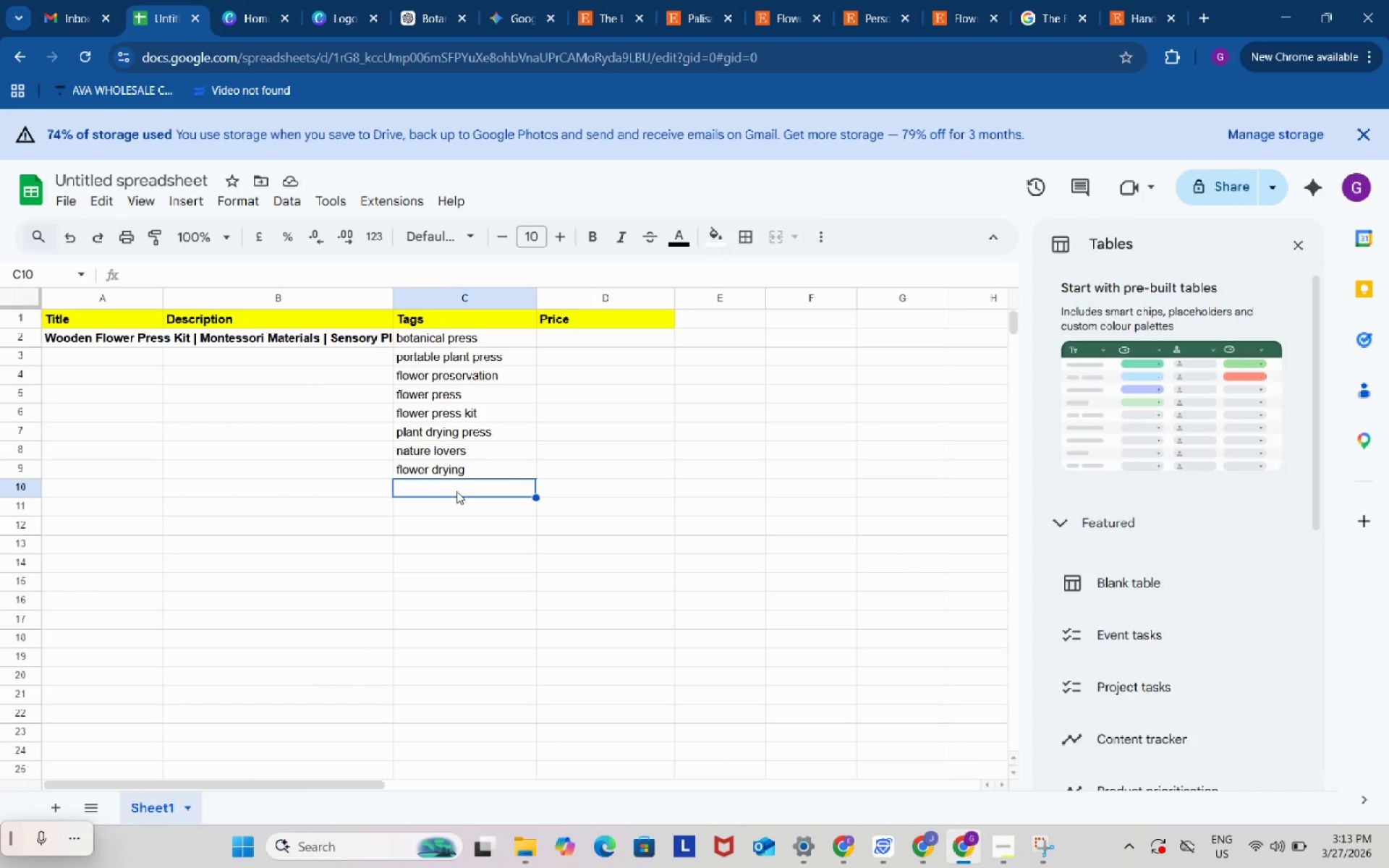 
left_click([456, 491])
 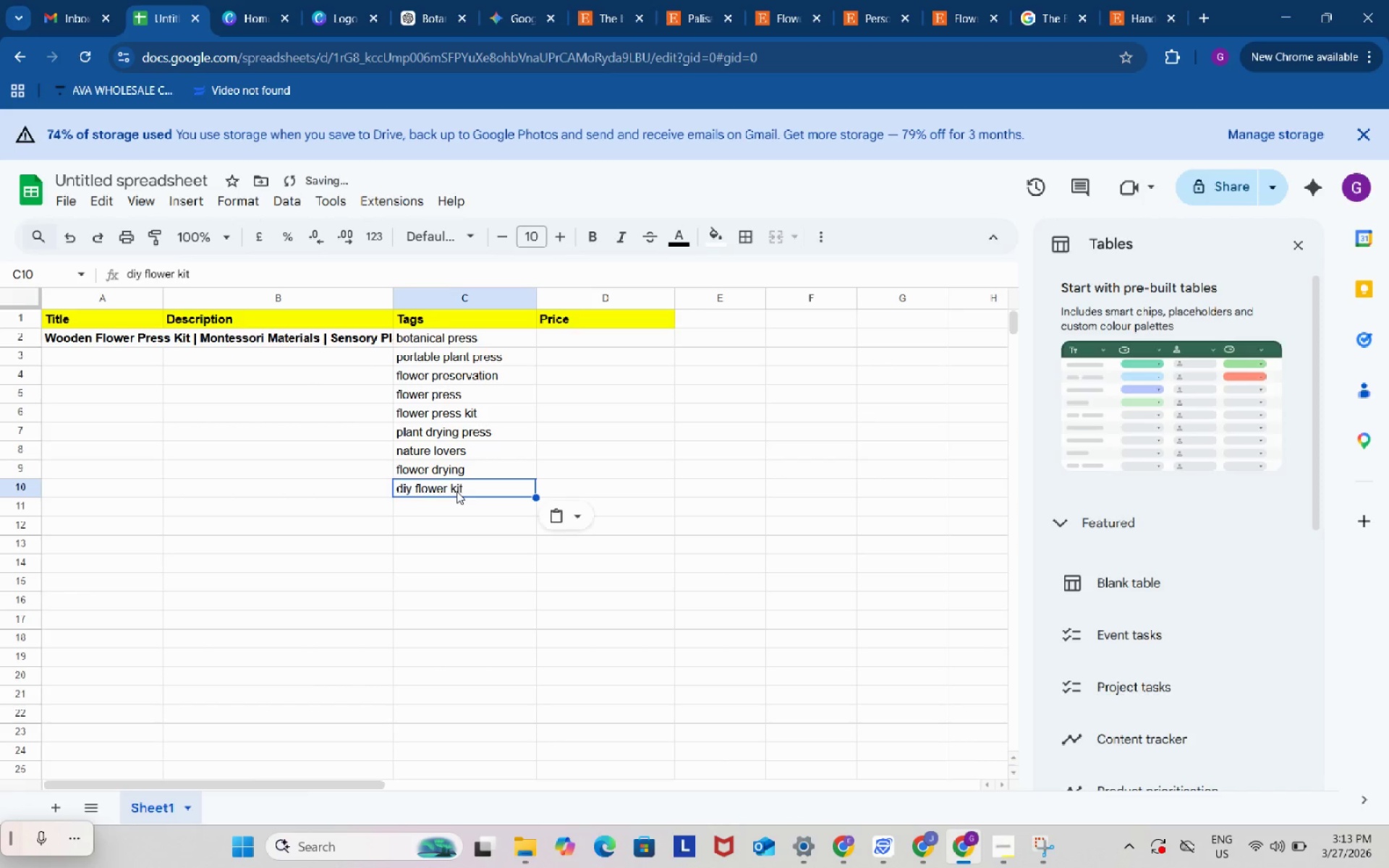 
key(Control+ControlLeft)
 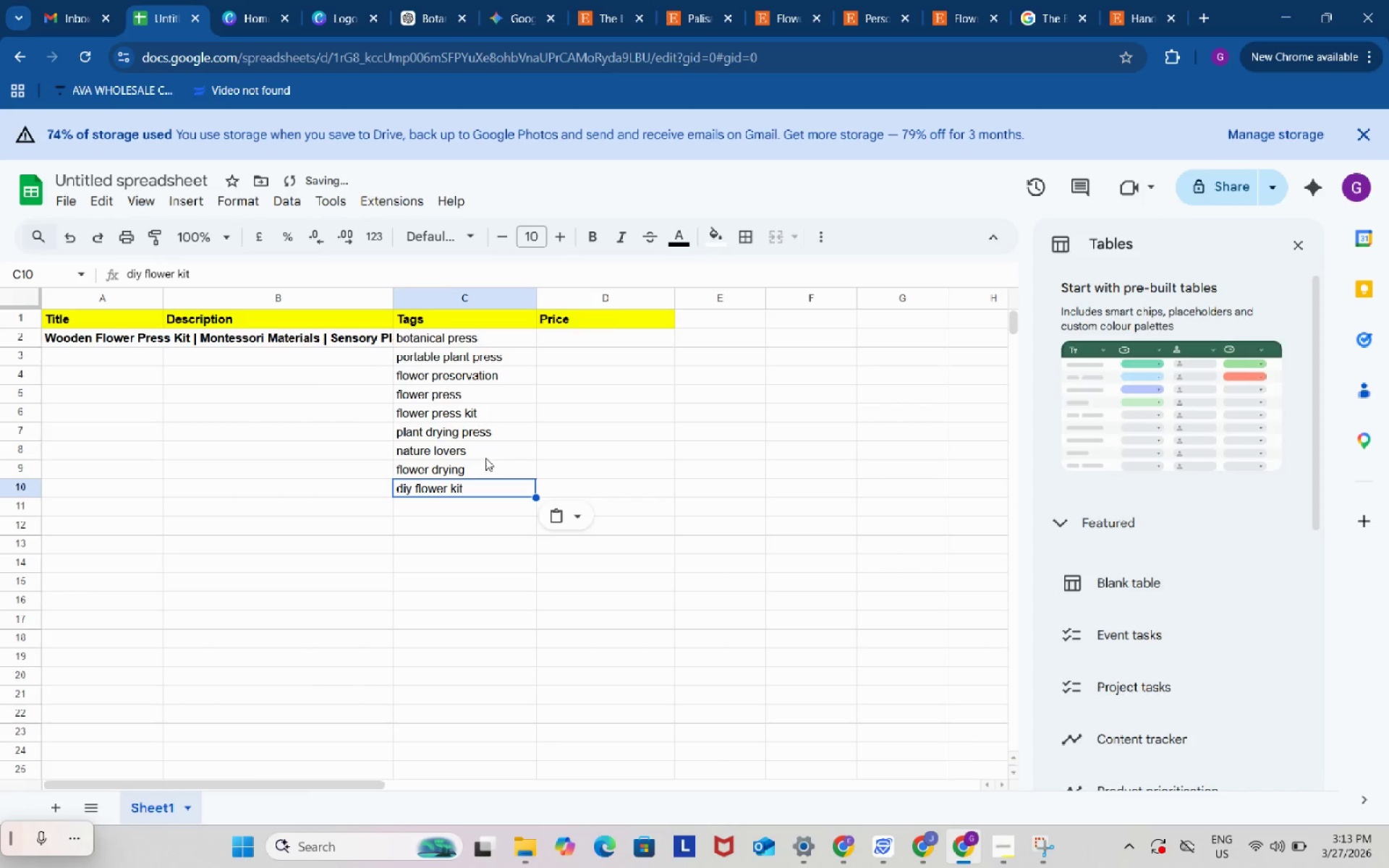 
key(Control+V)
 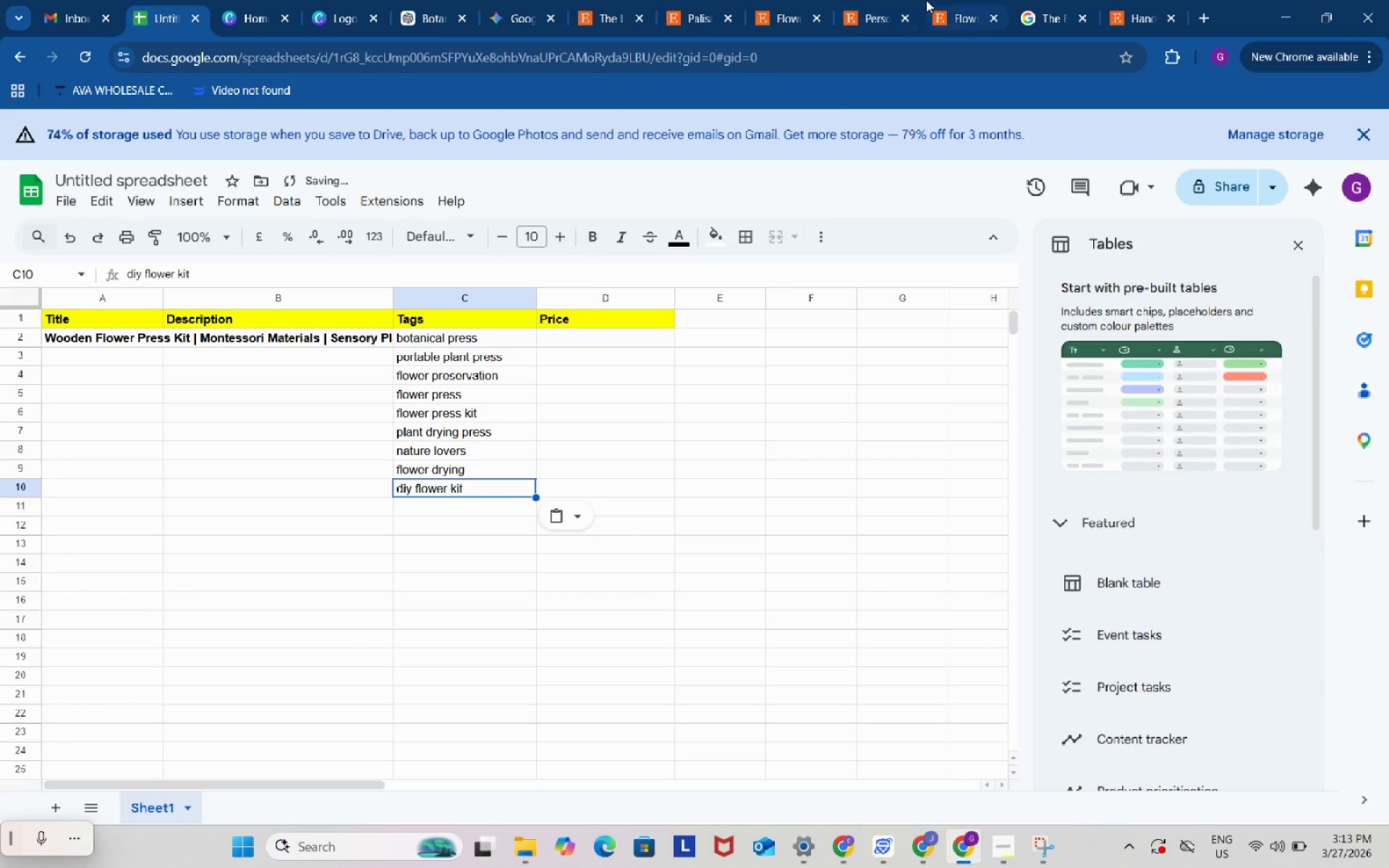 
left_click([926, 0])
 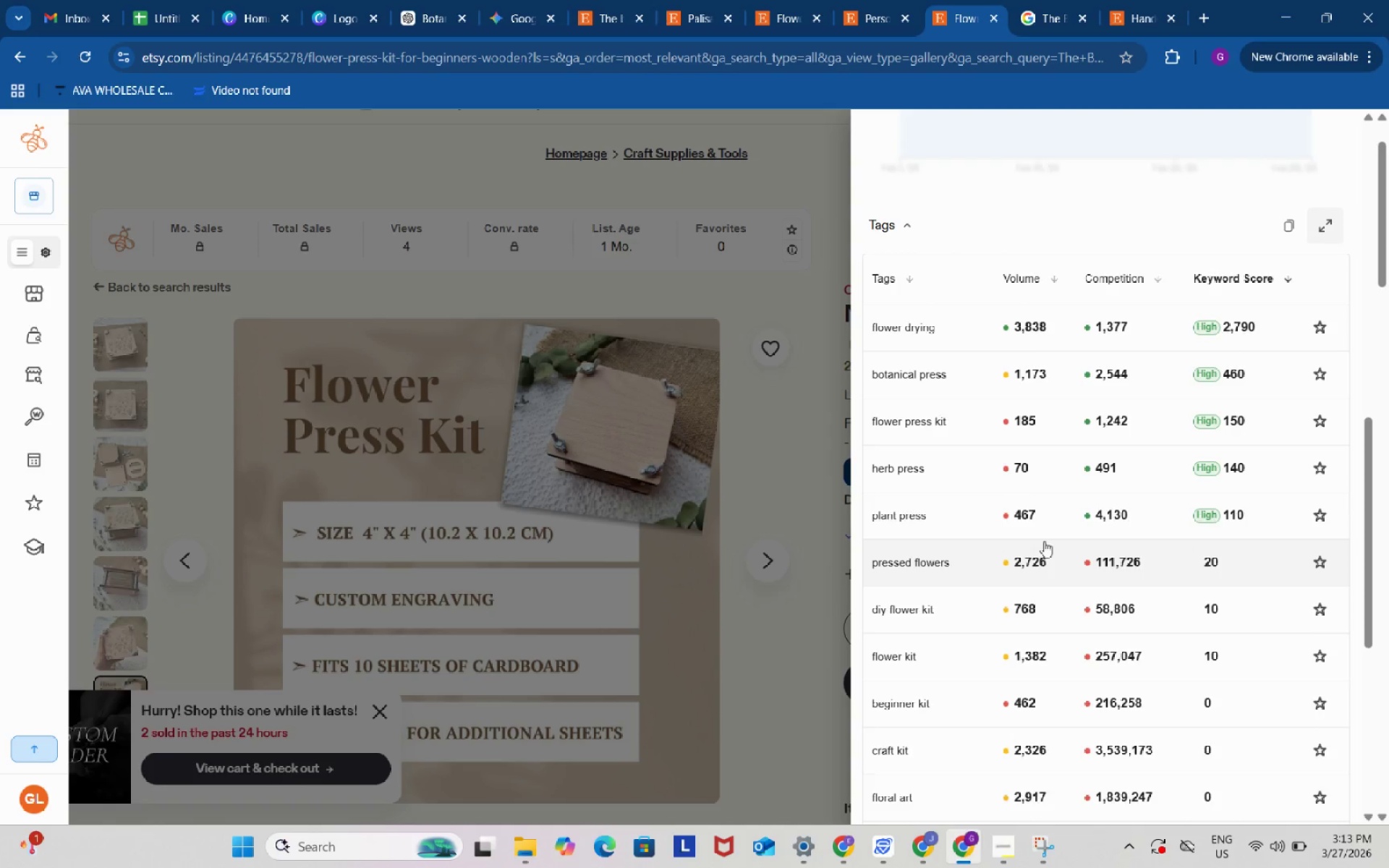 
scroll: coordinate [1044, 541], scroll_direction: down, amount: 2.0
 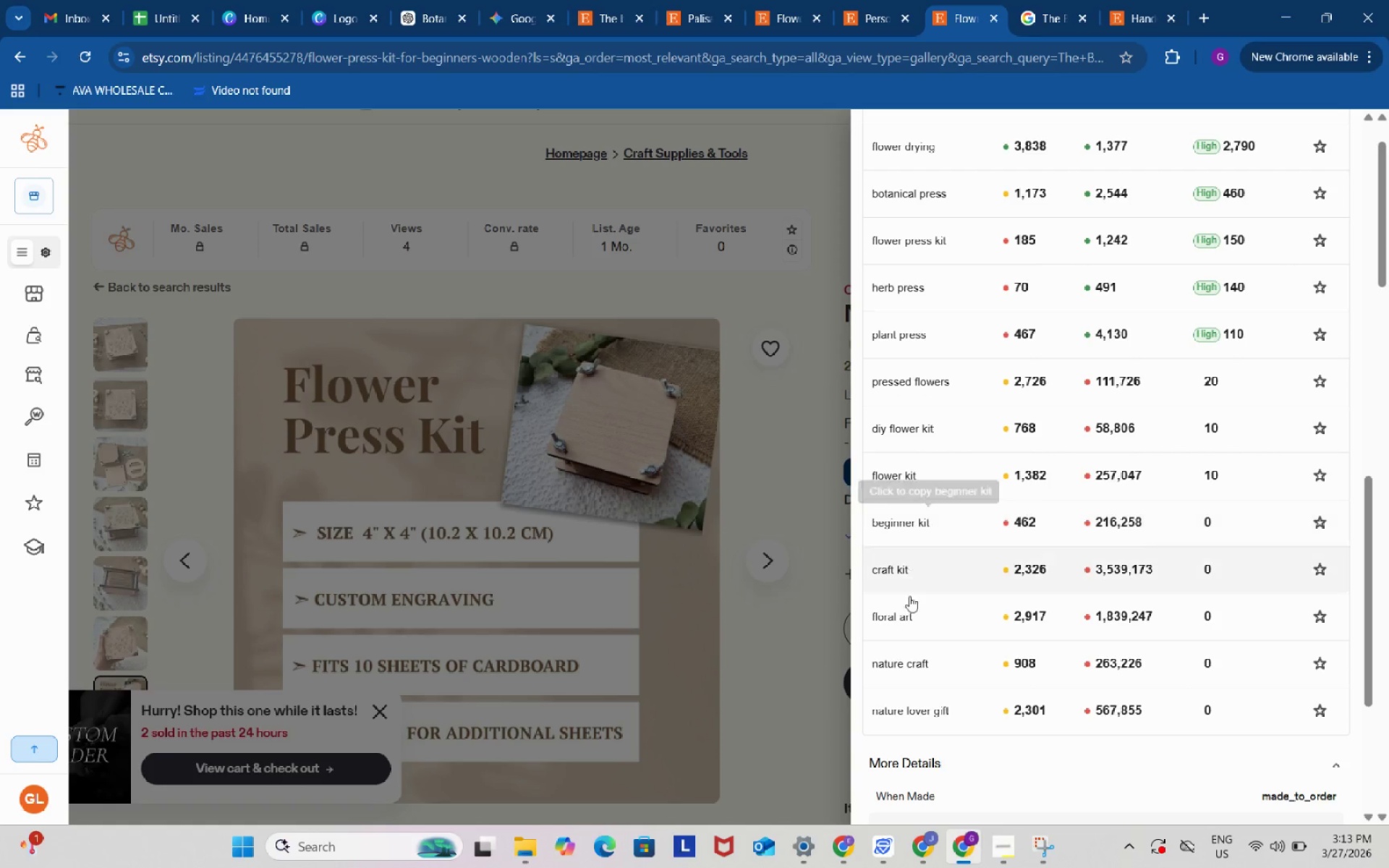 
left_click([901, 612])
 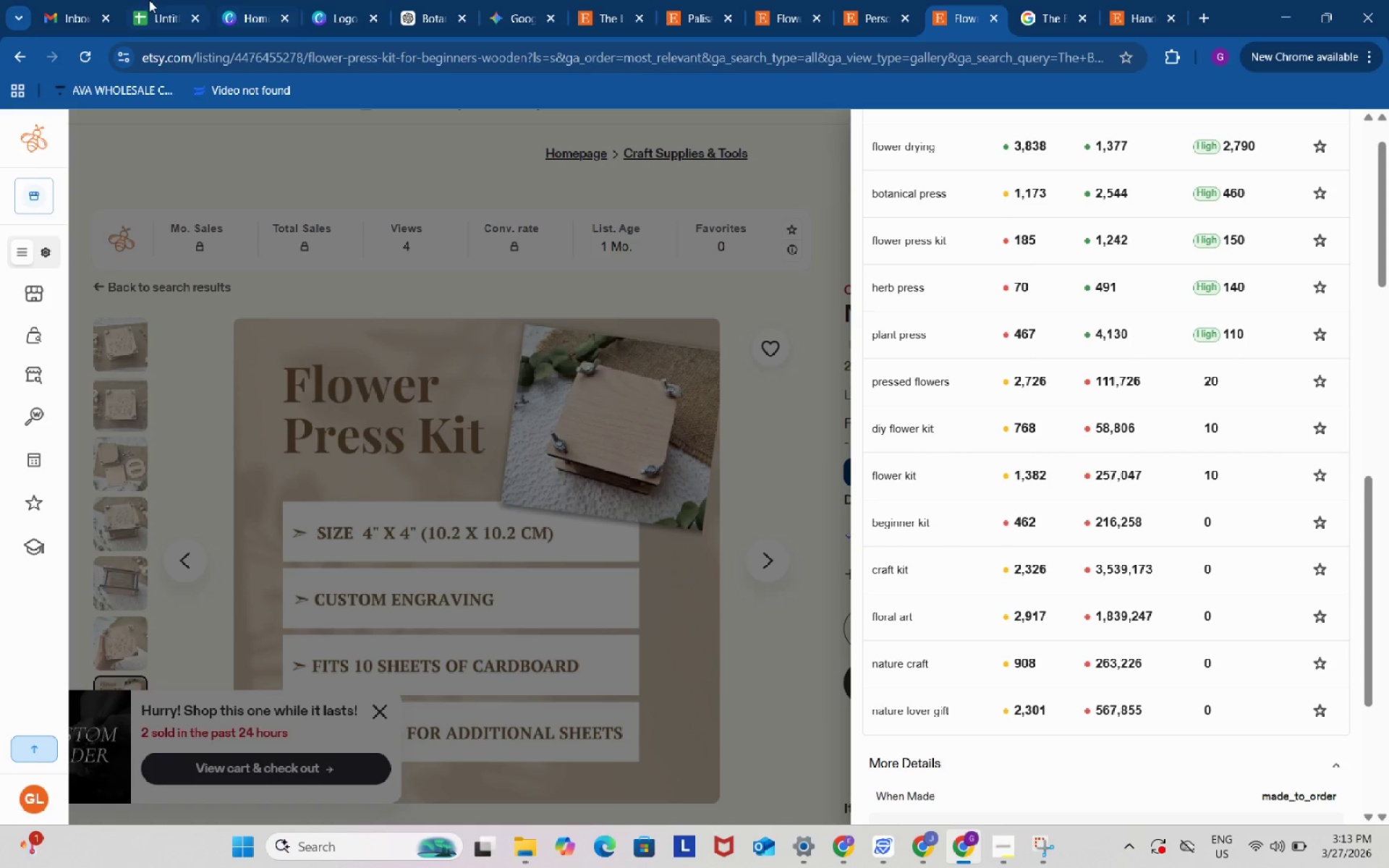 
left_click([145, 0])
 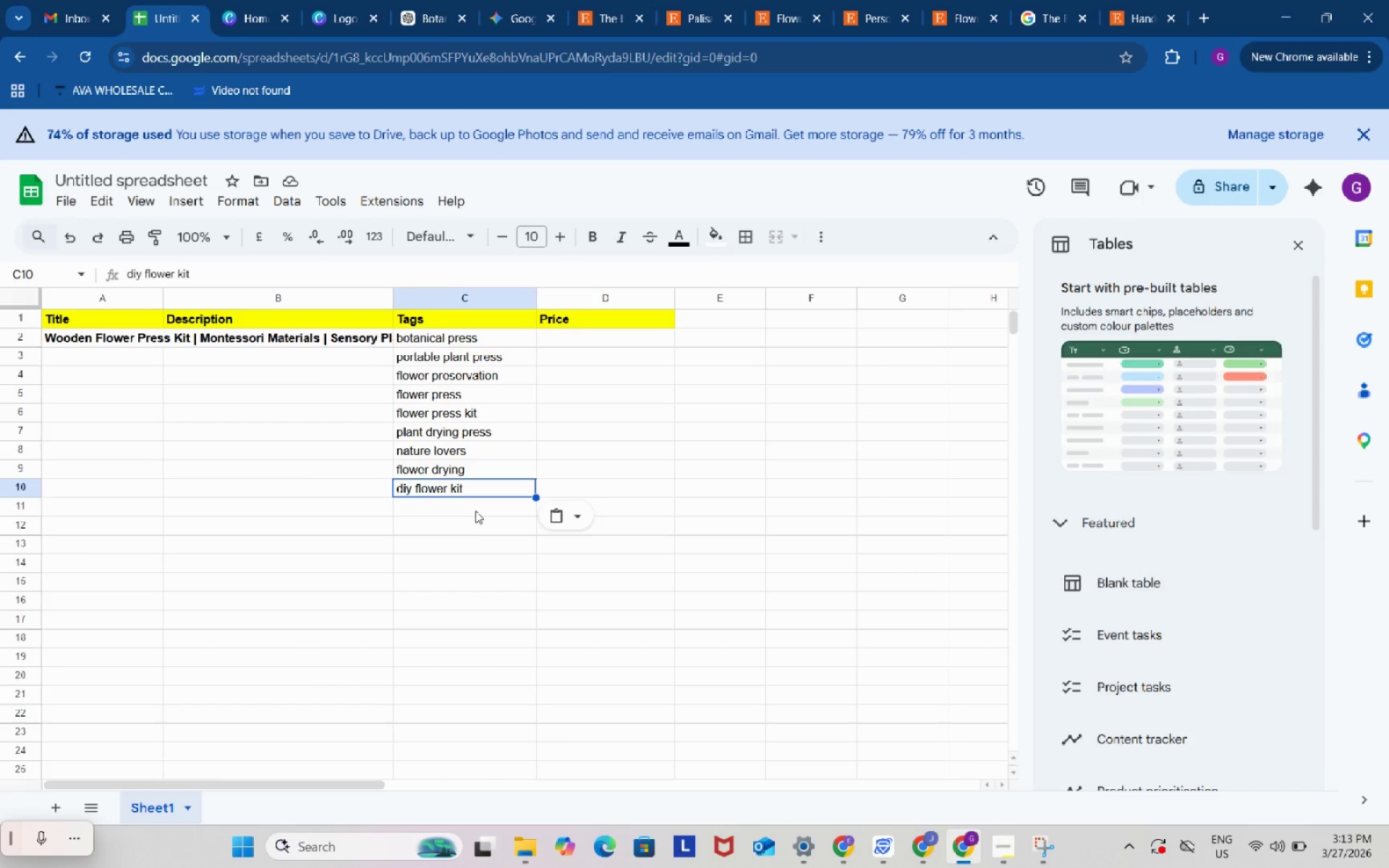 
left_click([475, 509])
 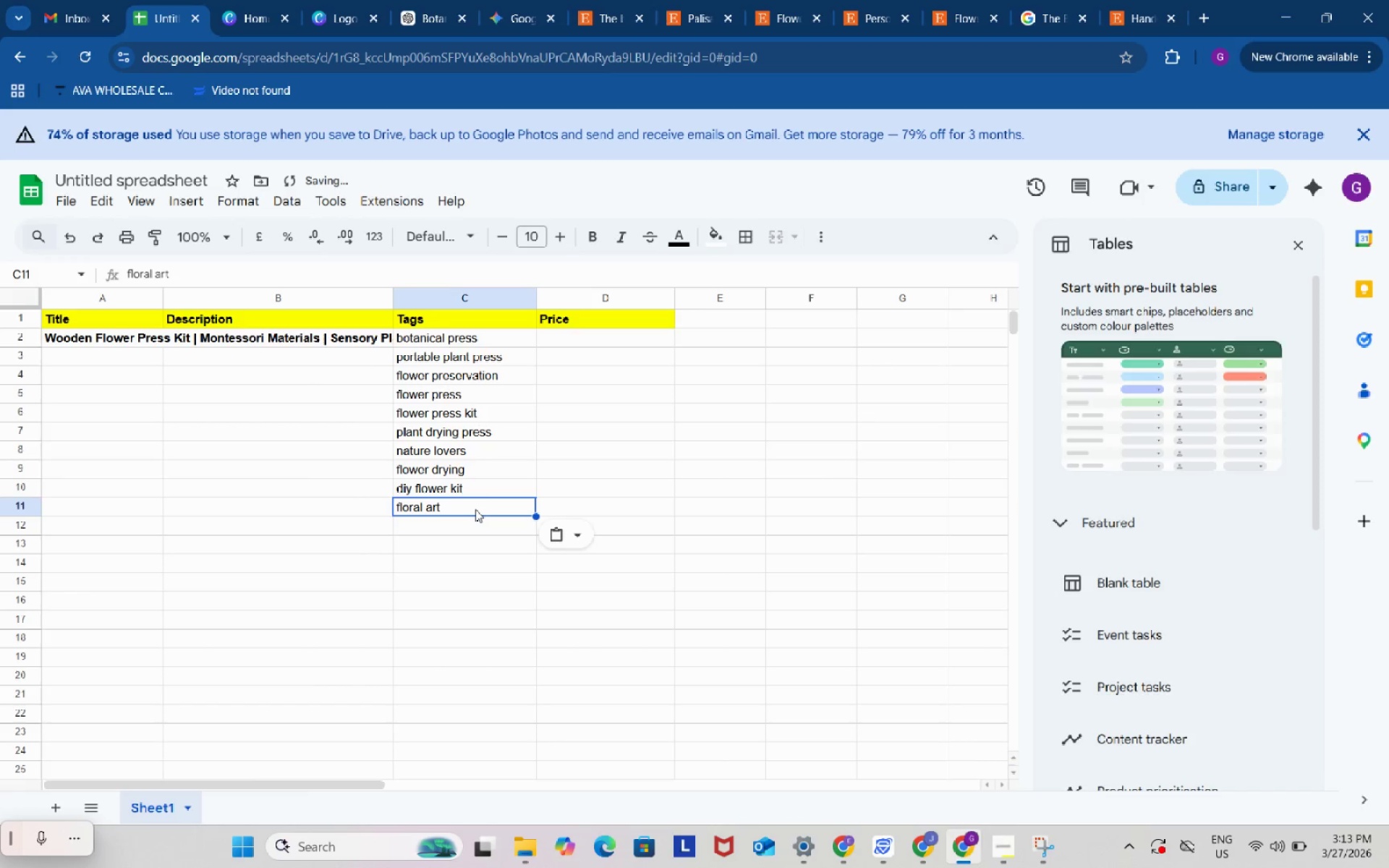 
key(Control+ControlLeft)
 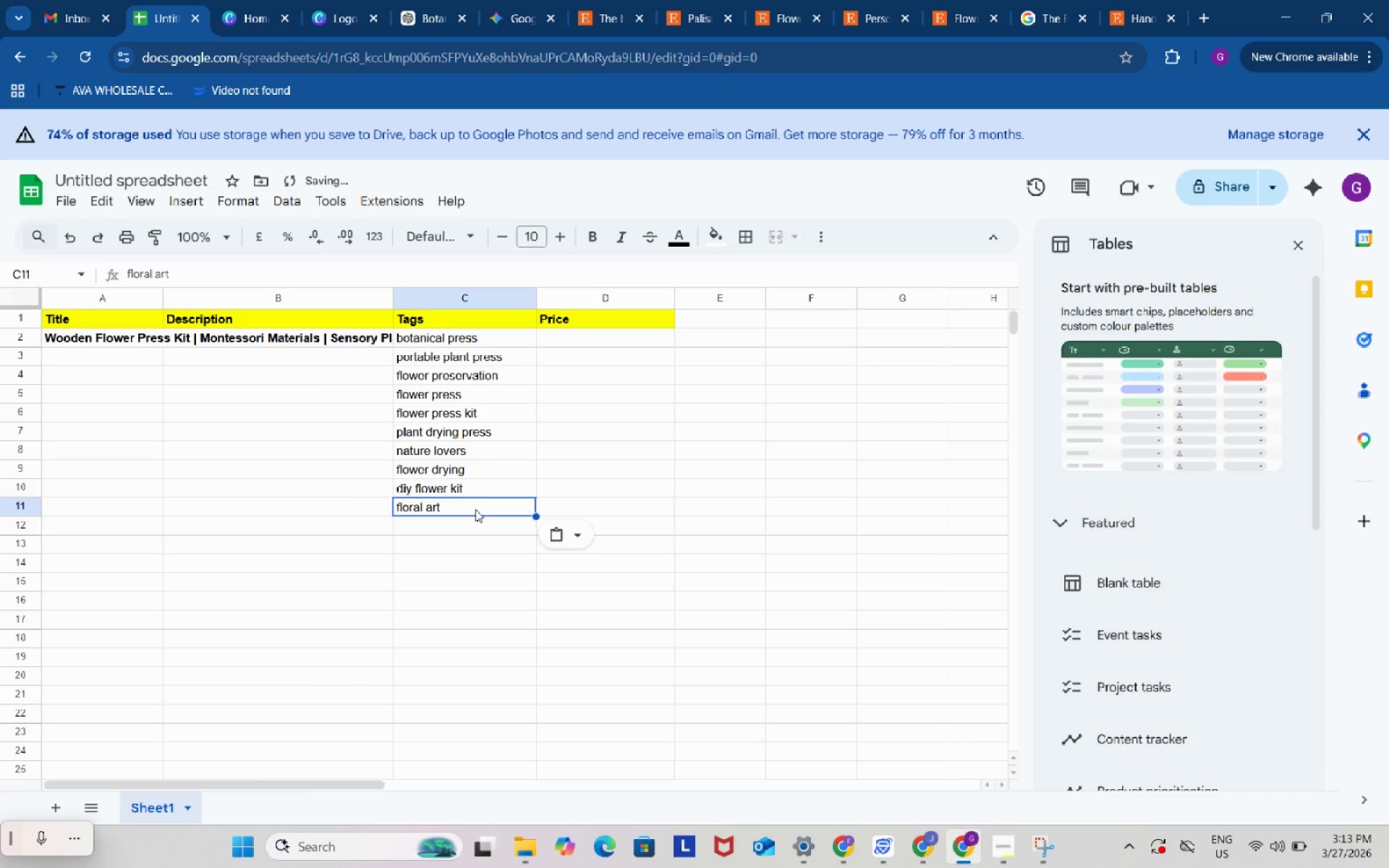 
key(Control+V)
 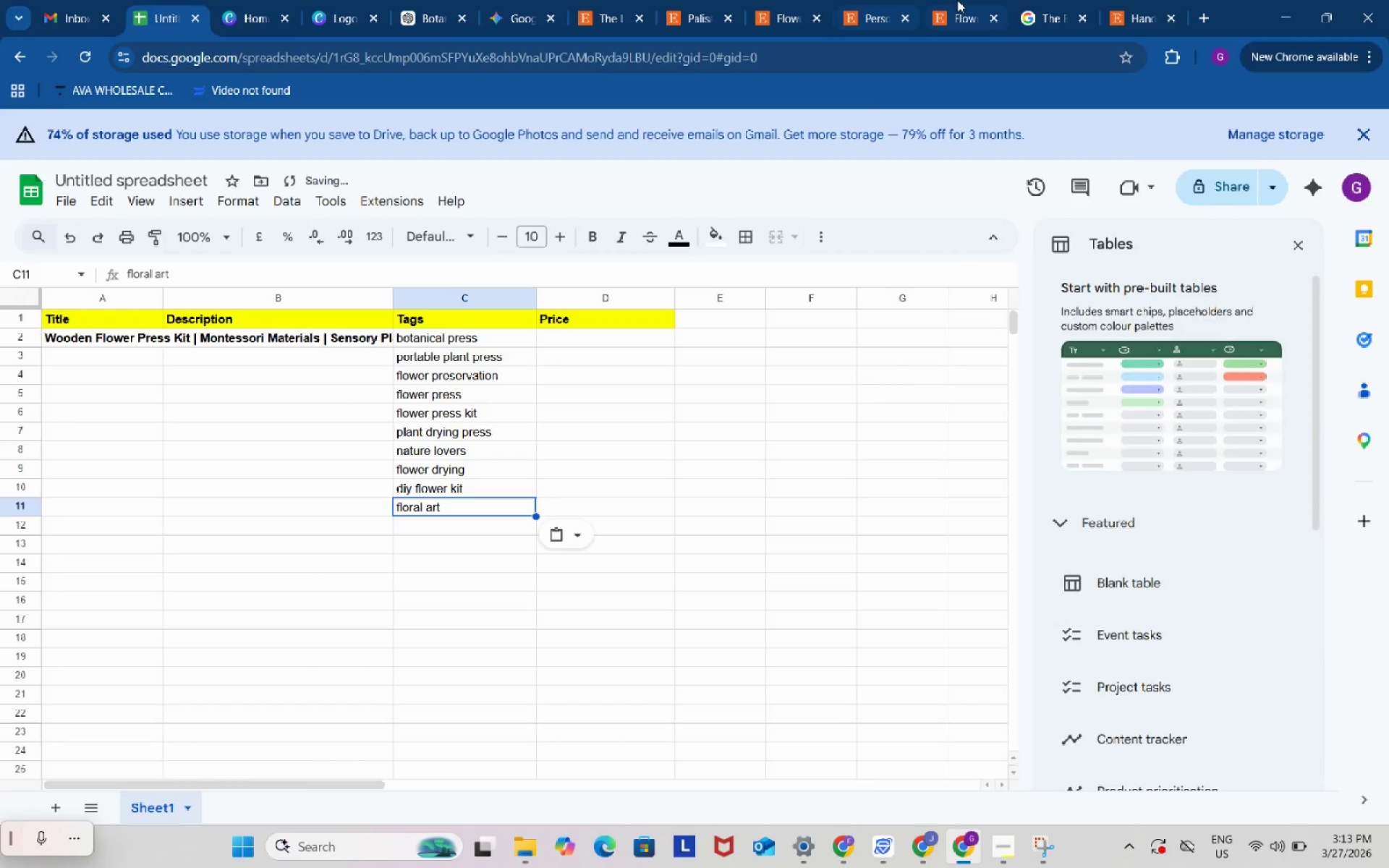 
left_click([966, 0])
 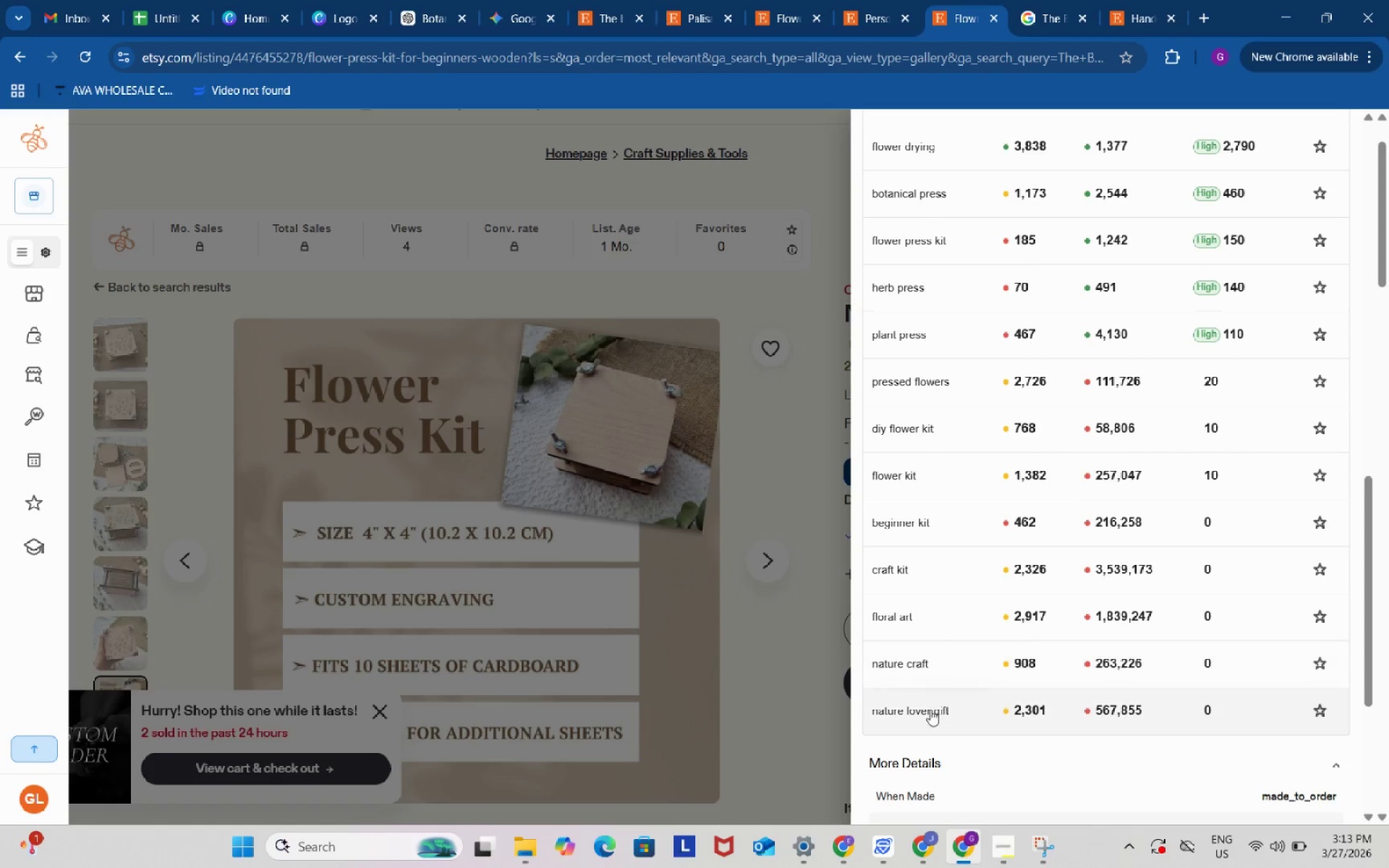 
left_click([930, 710])
 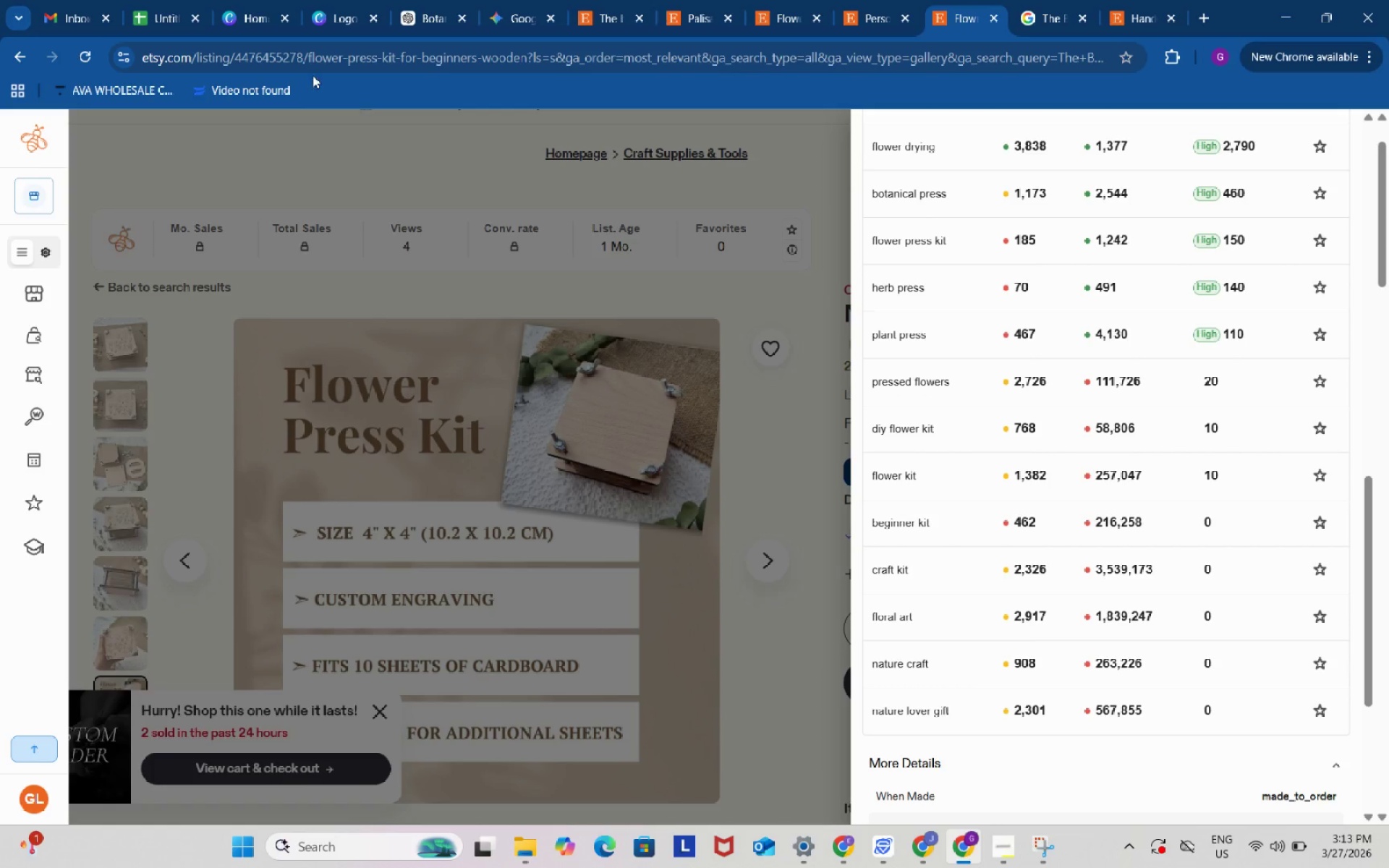 
left_click([160, 0])
 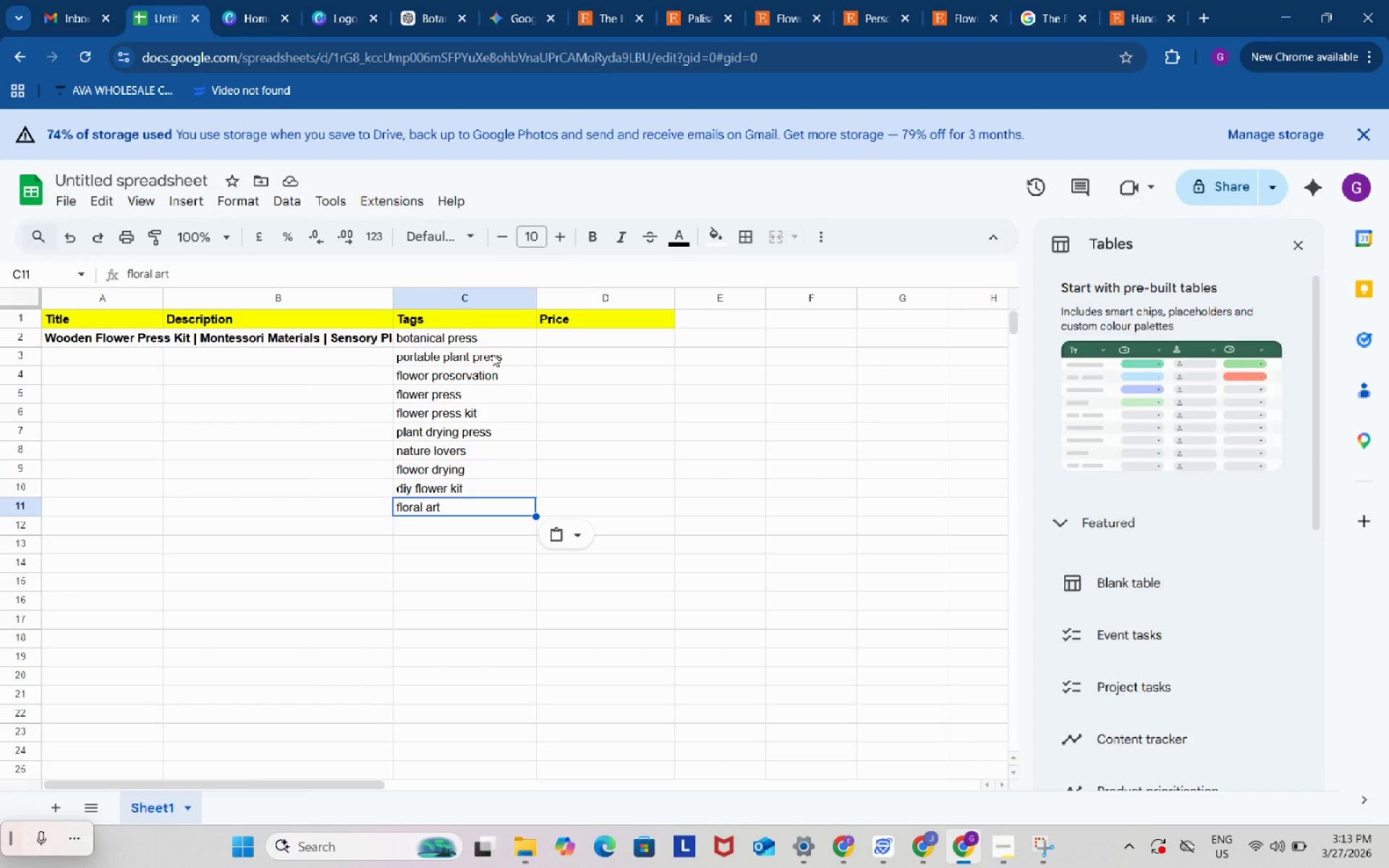 
left_click([492, 354])
 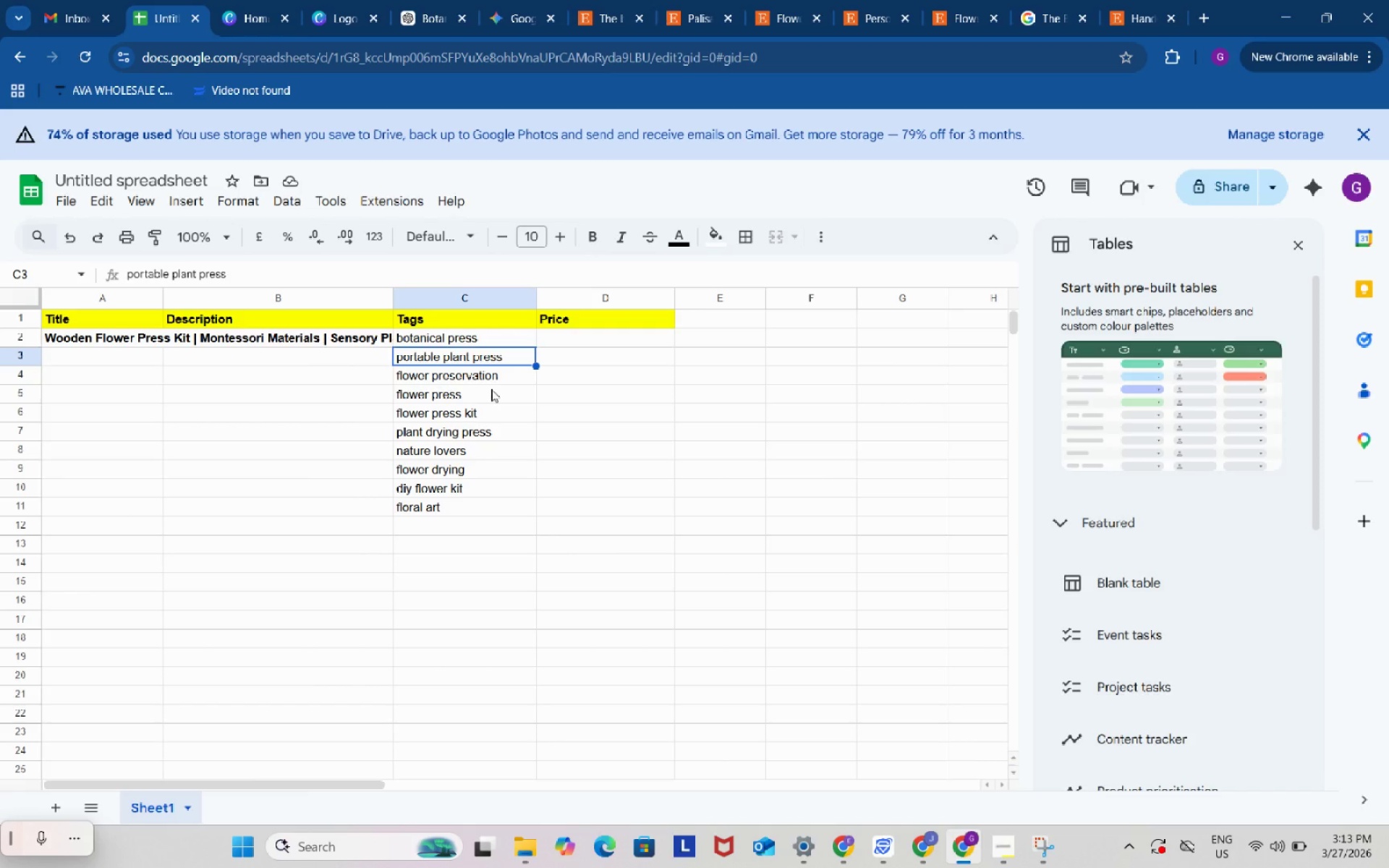 
left_click([491, 389])
 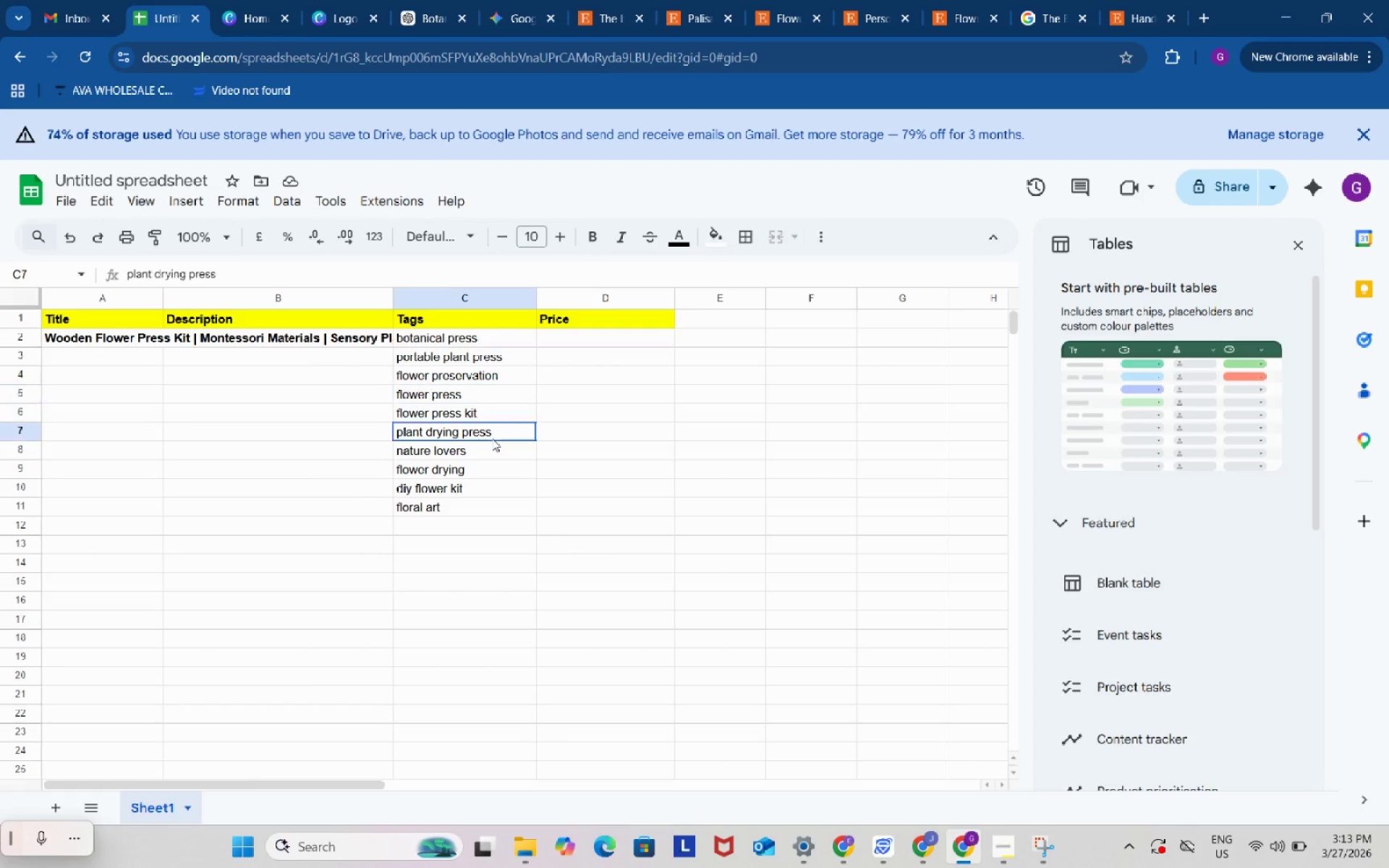 
left_click([492, 438])
 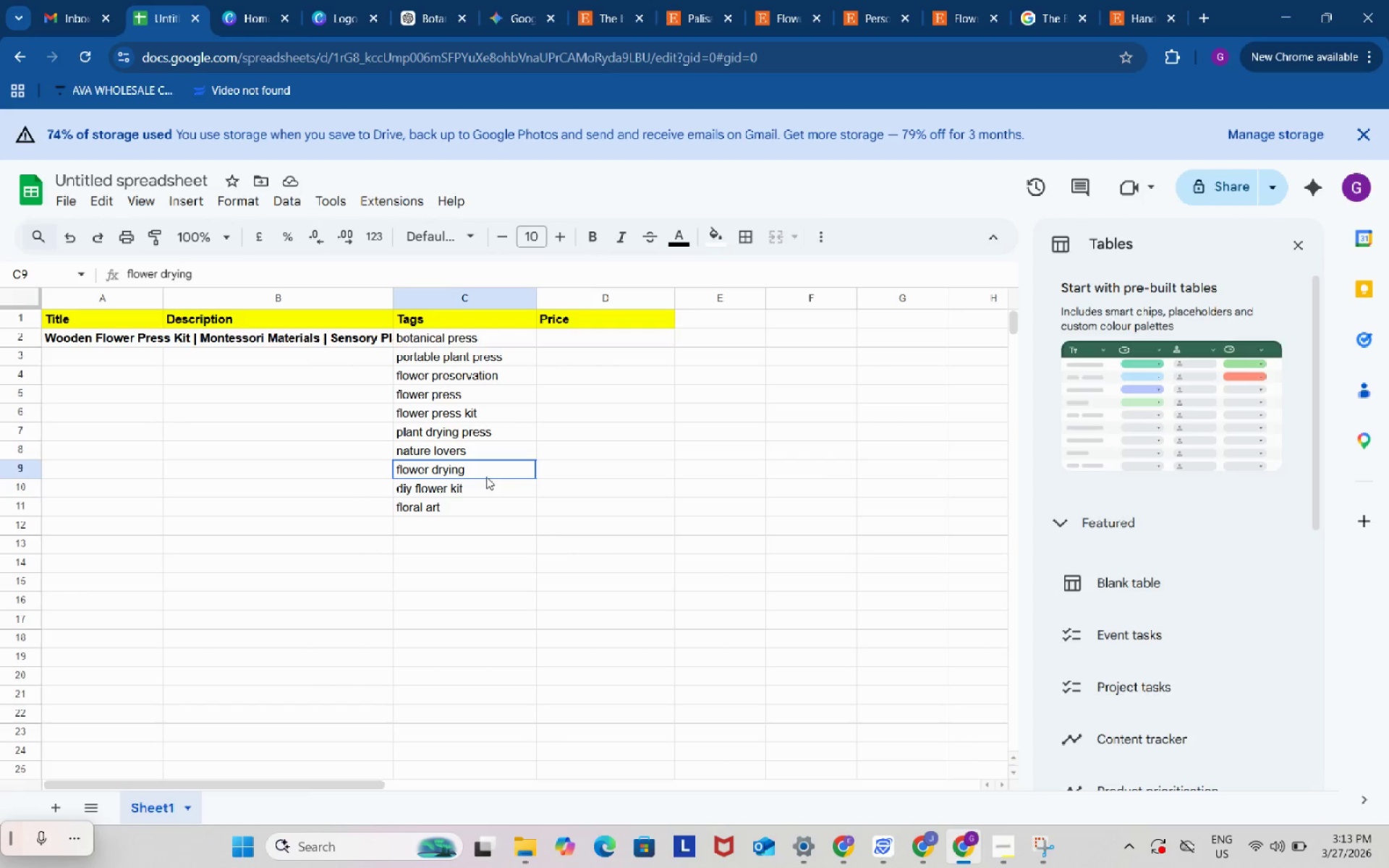 
left_click([486, 477])
 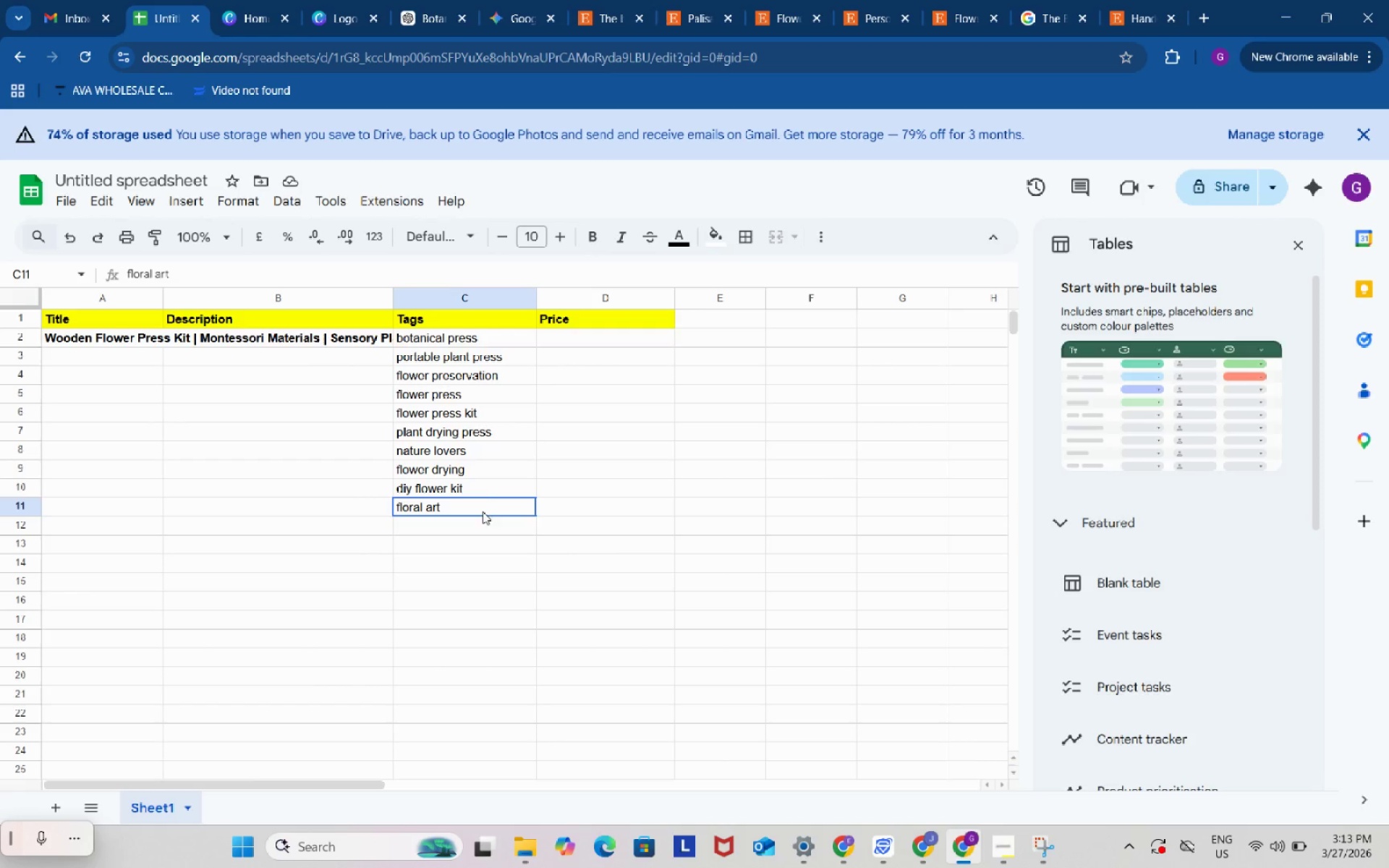 
left_click([483, 511])
 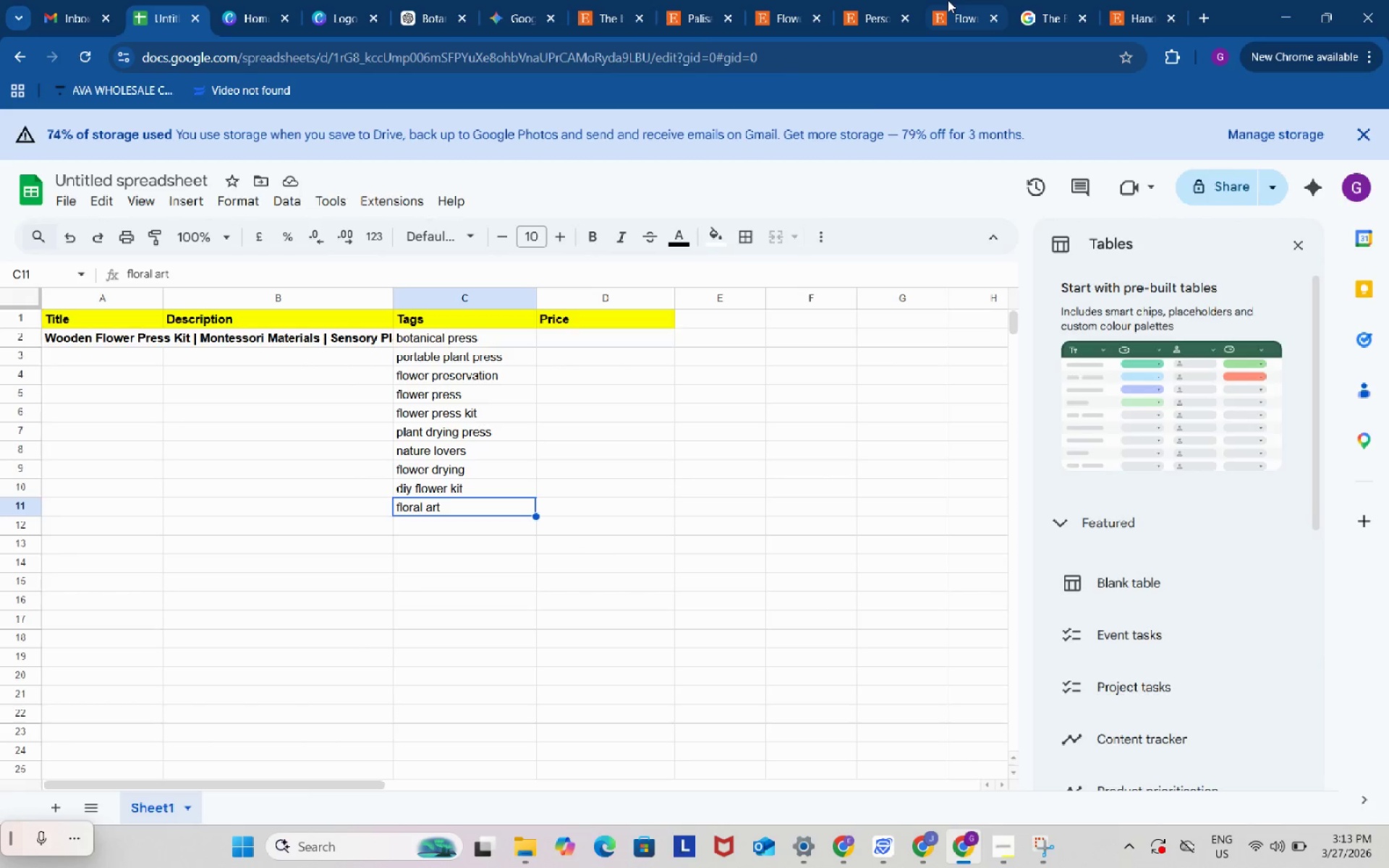 
left_click([948, 0])
 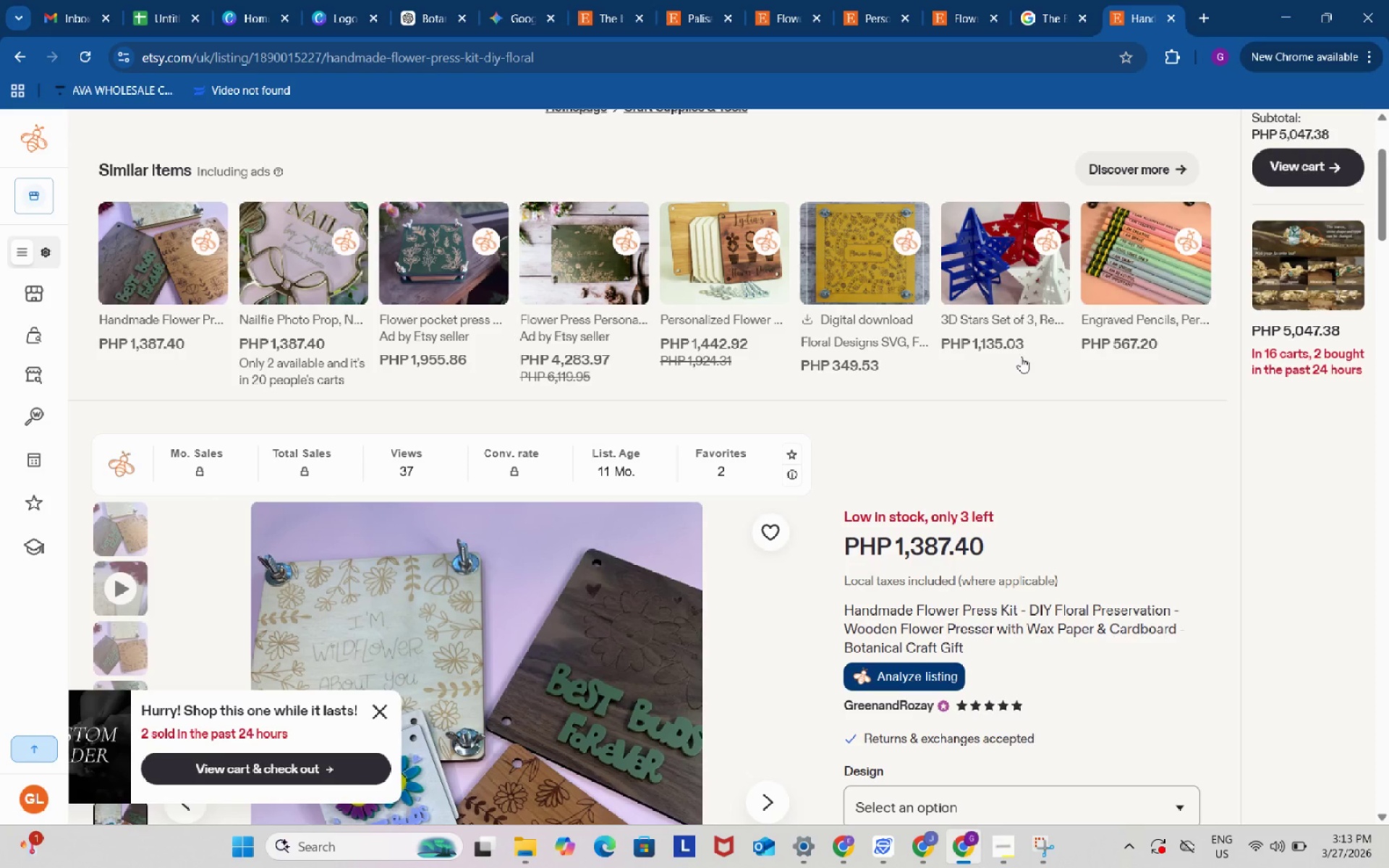 
scroll: coordinate [977, 486], scroll_direction: down, amount: 2.0
 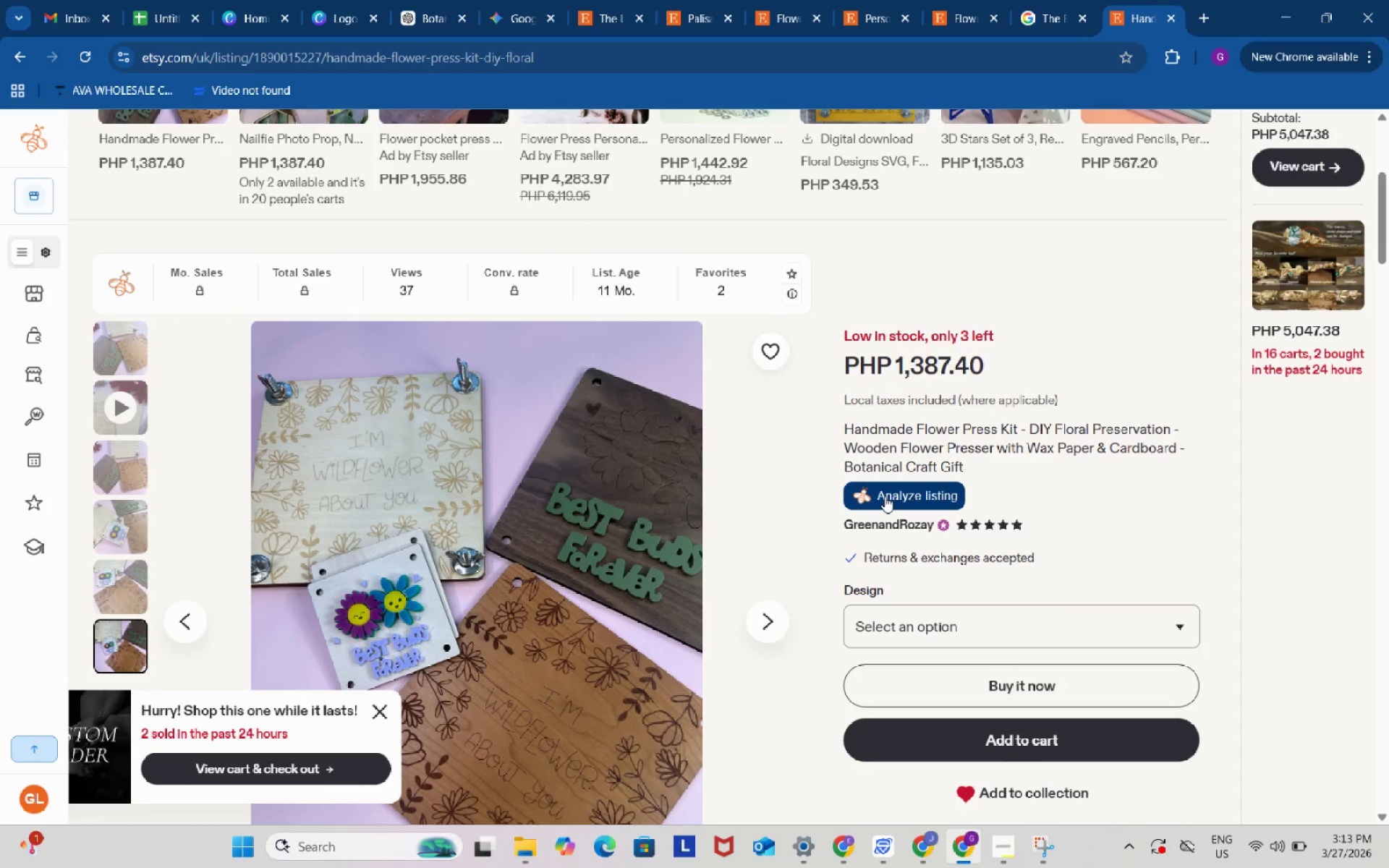 
left_click([885, 496])
 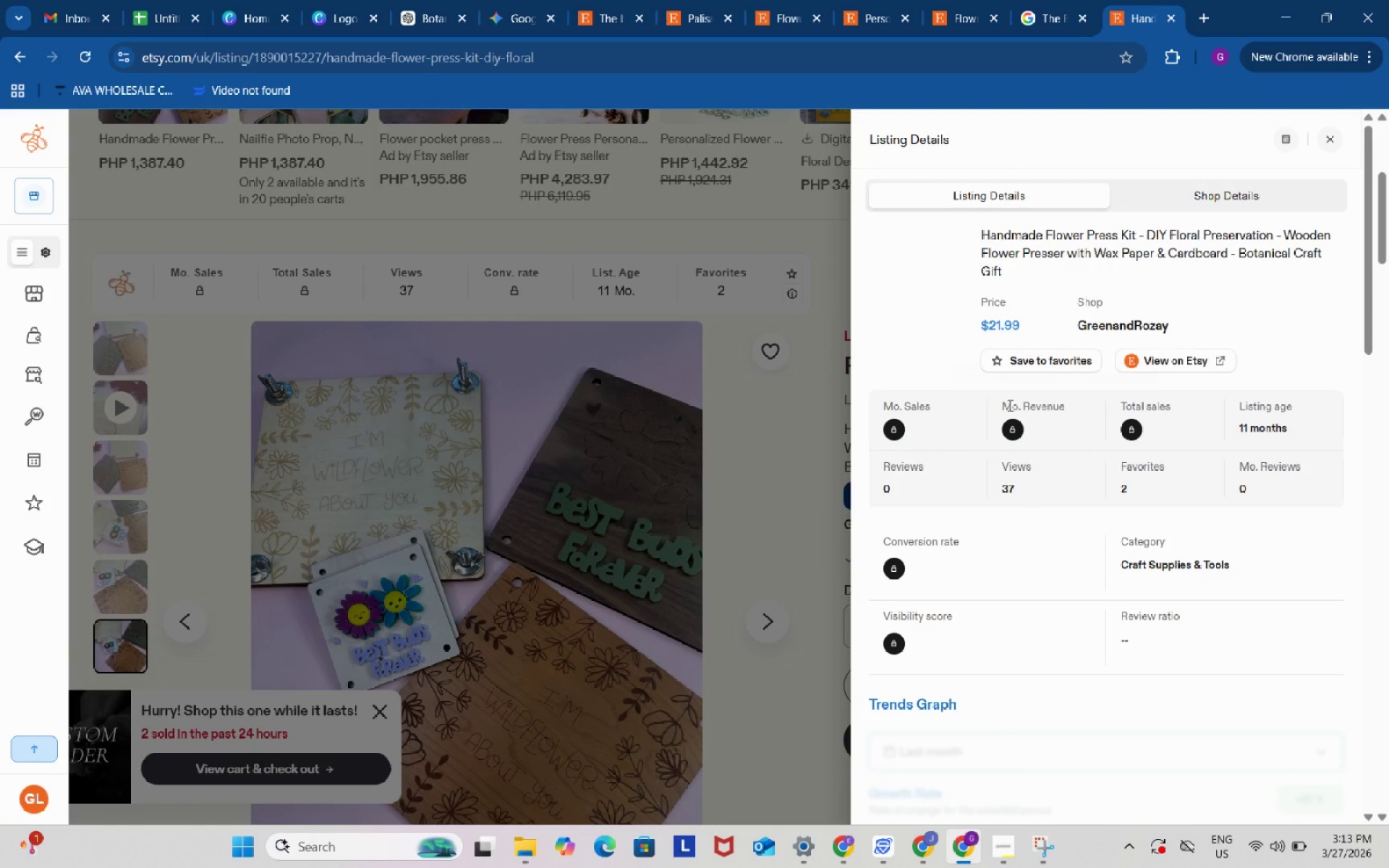 
scroll: coordinate [1008, 404], scroll_direction: down, amount: 6.0
 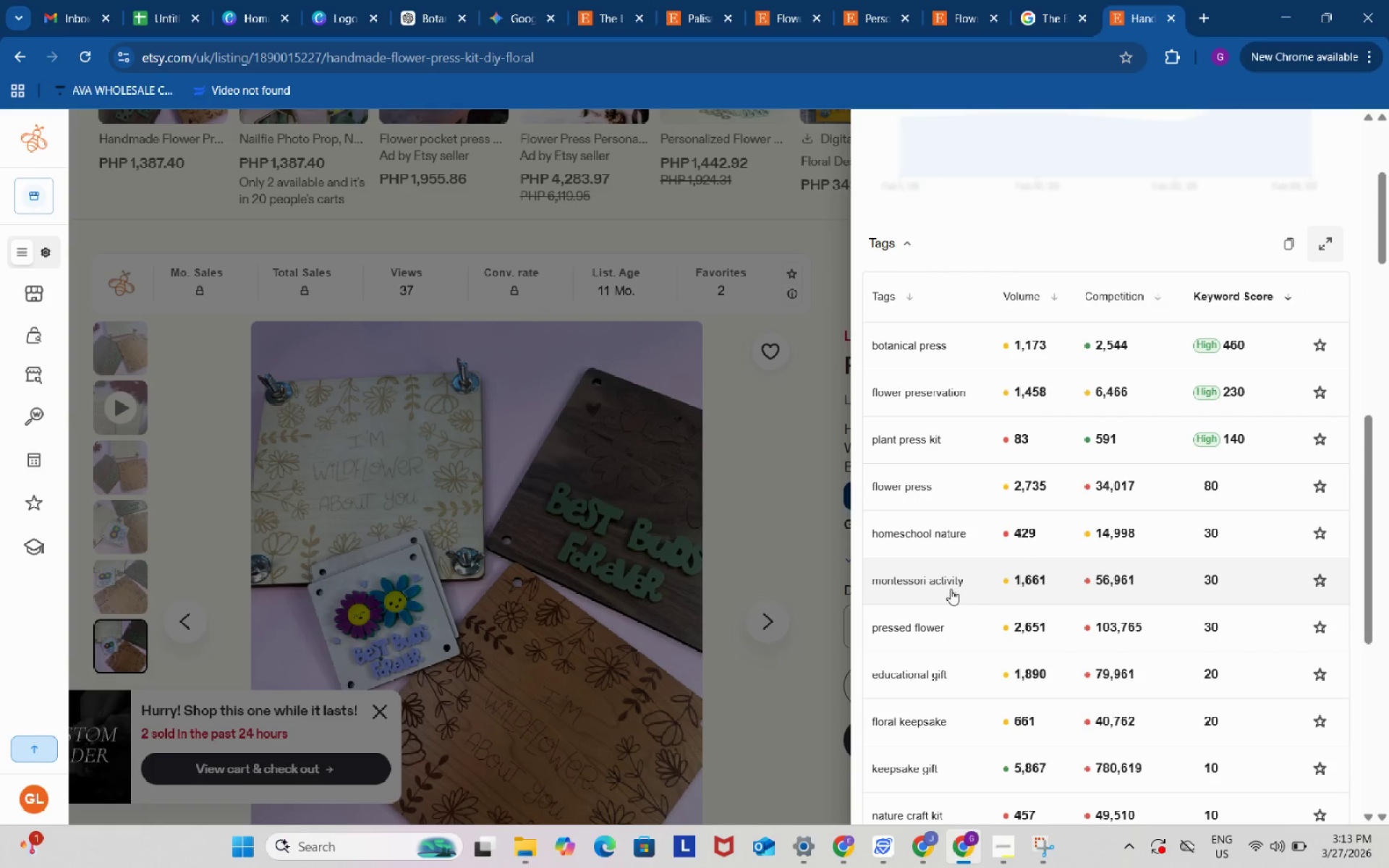 
left_click([937, 583])
 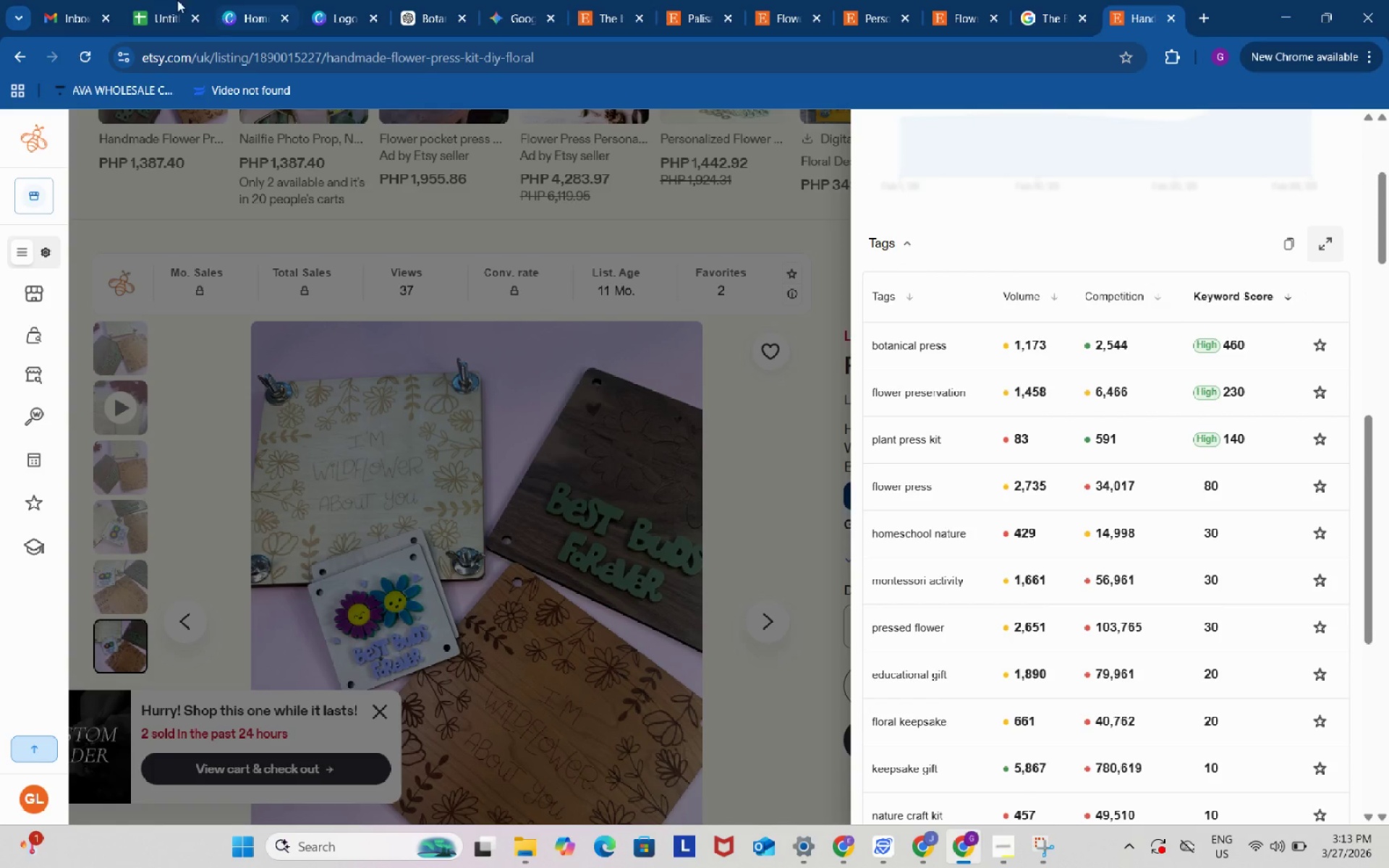 
left_click([151, 0])
 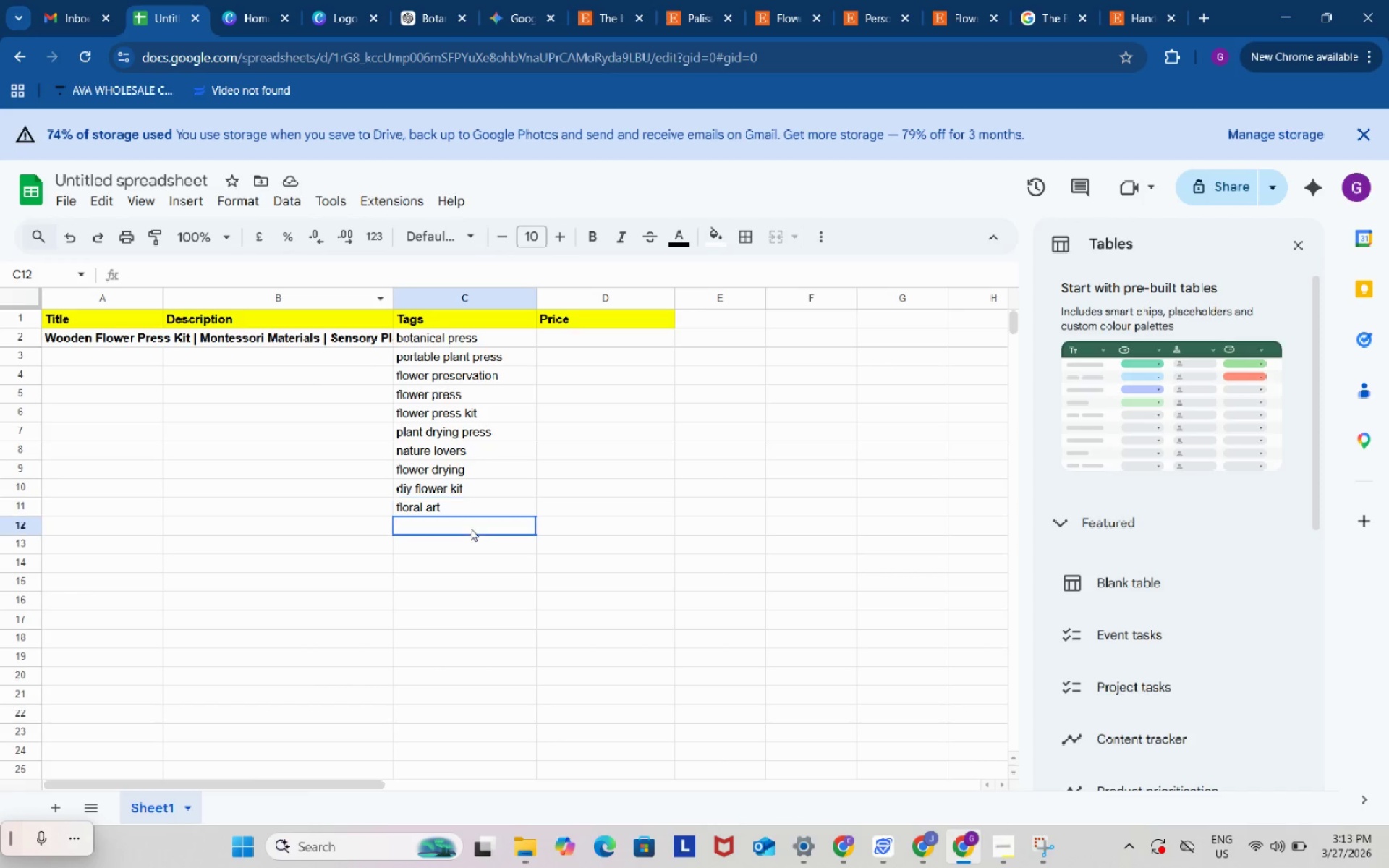 
left_click([470, 528])
 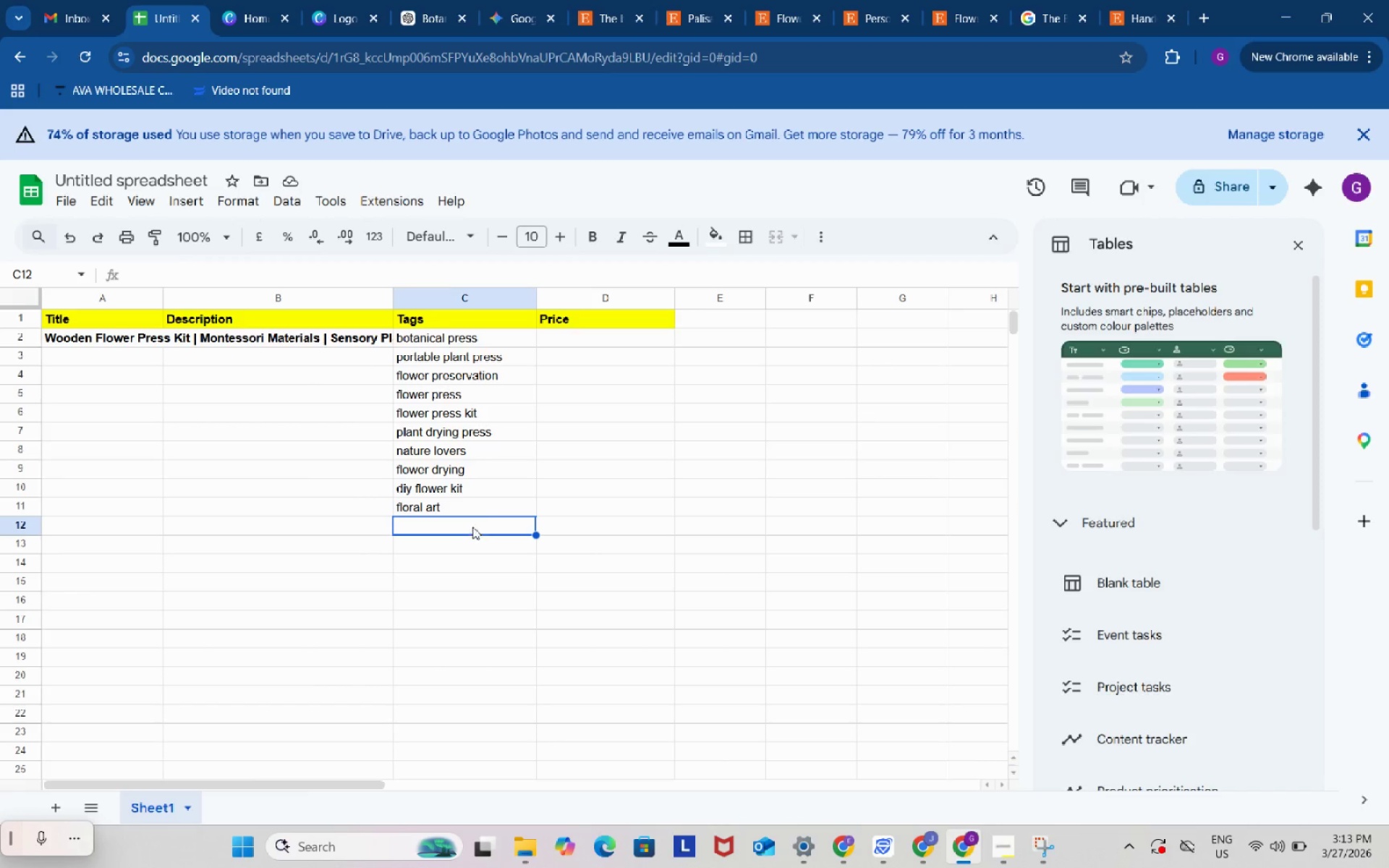 
key(Control+ControlLeft)
 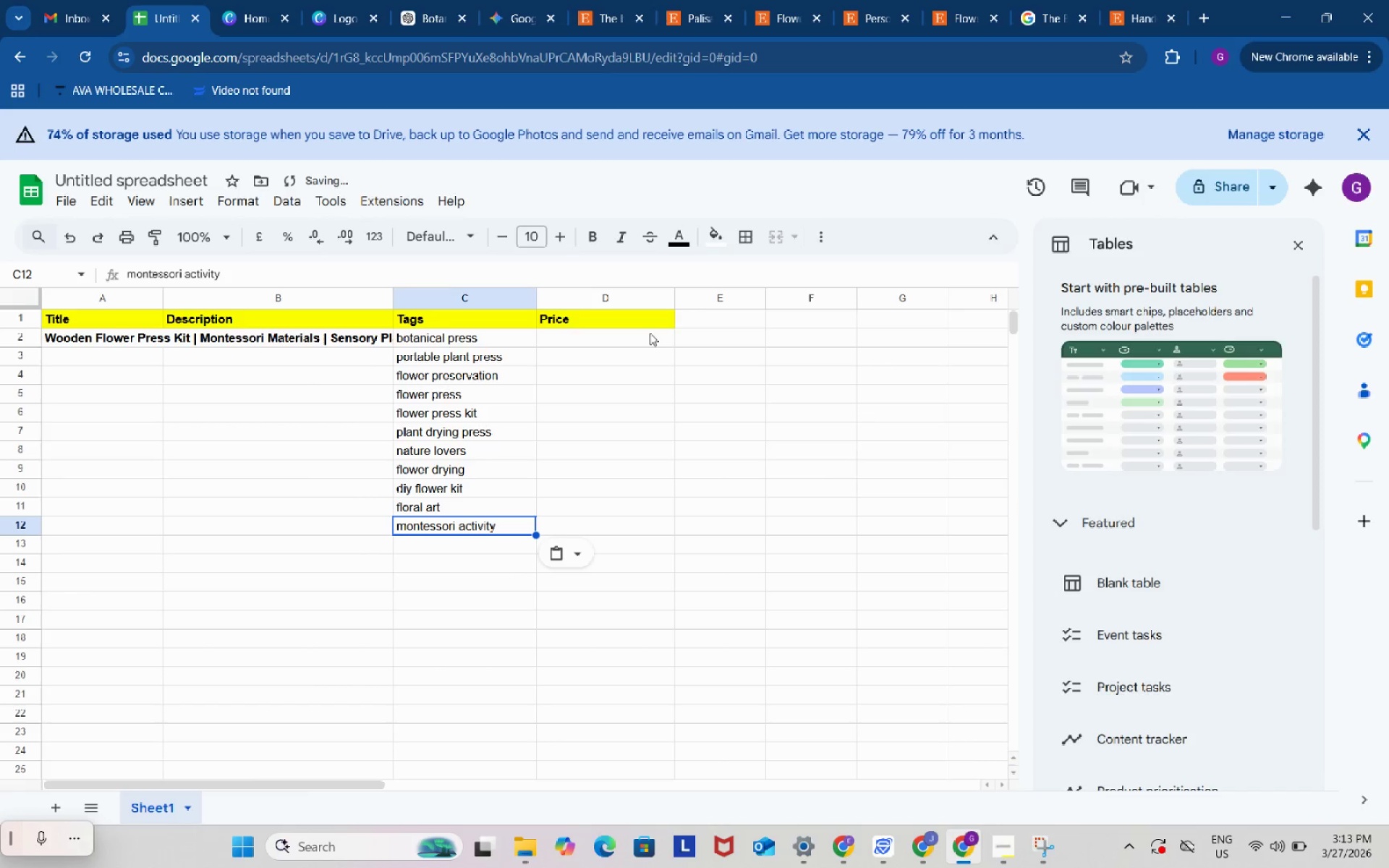 
key(Control+V)
 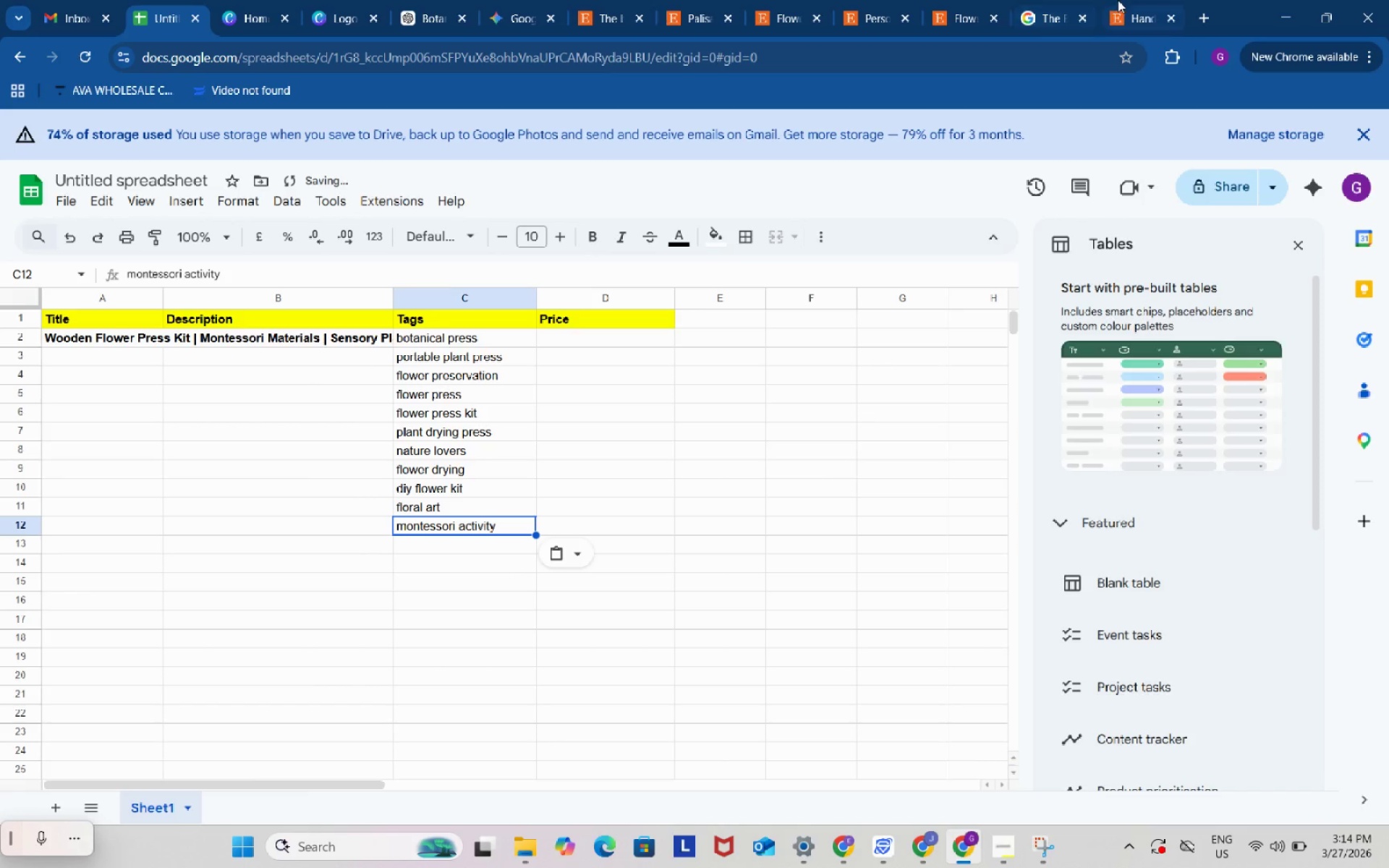 
left_click([1121, 0])
 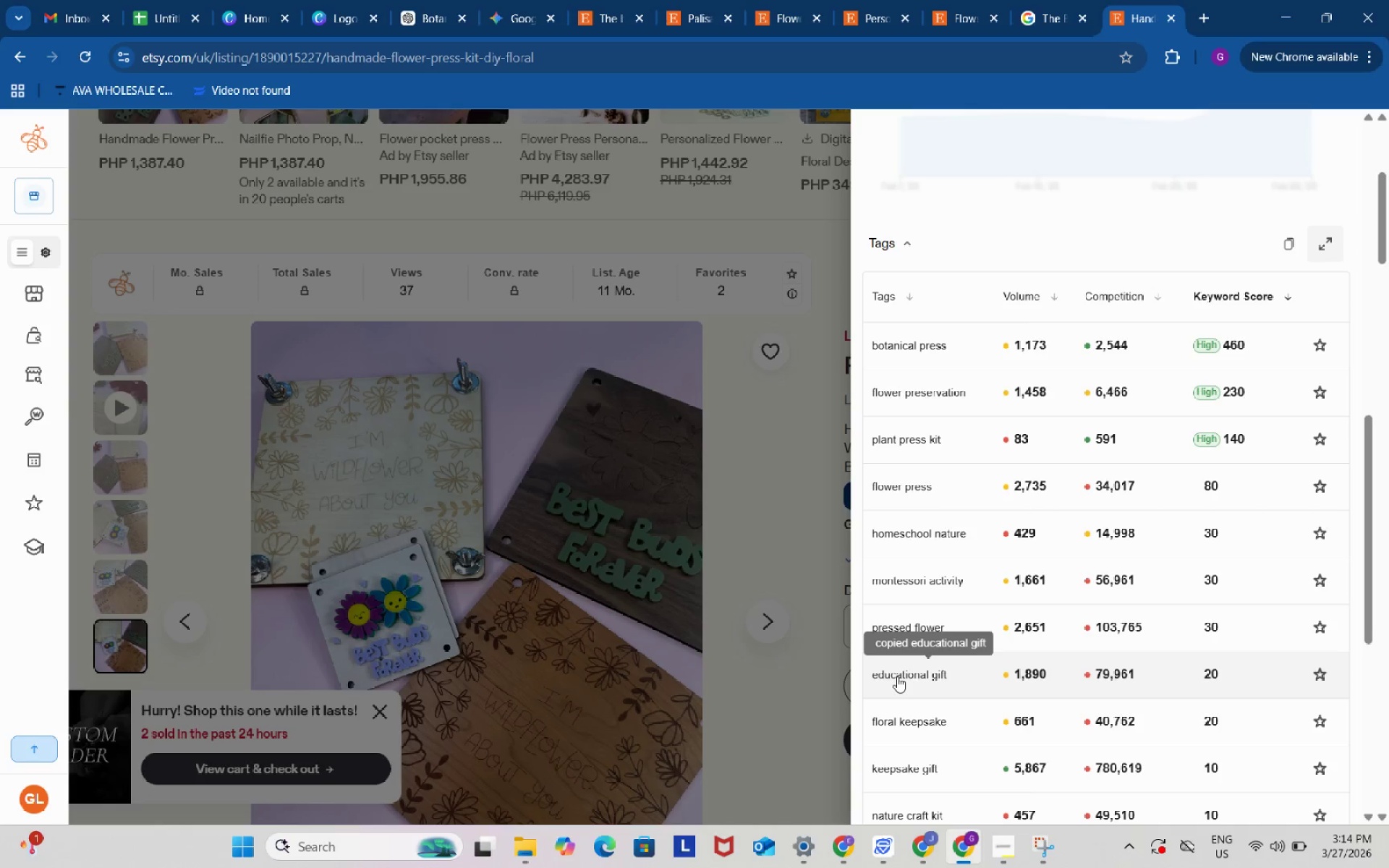 
double_click([897, 676])
 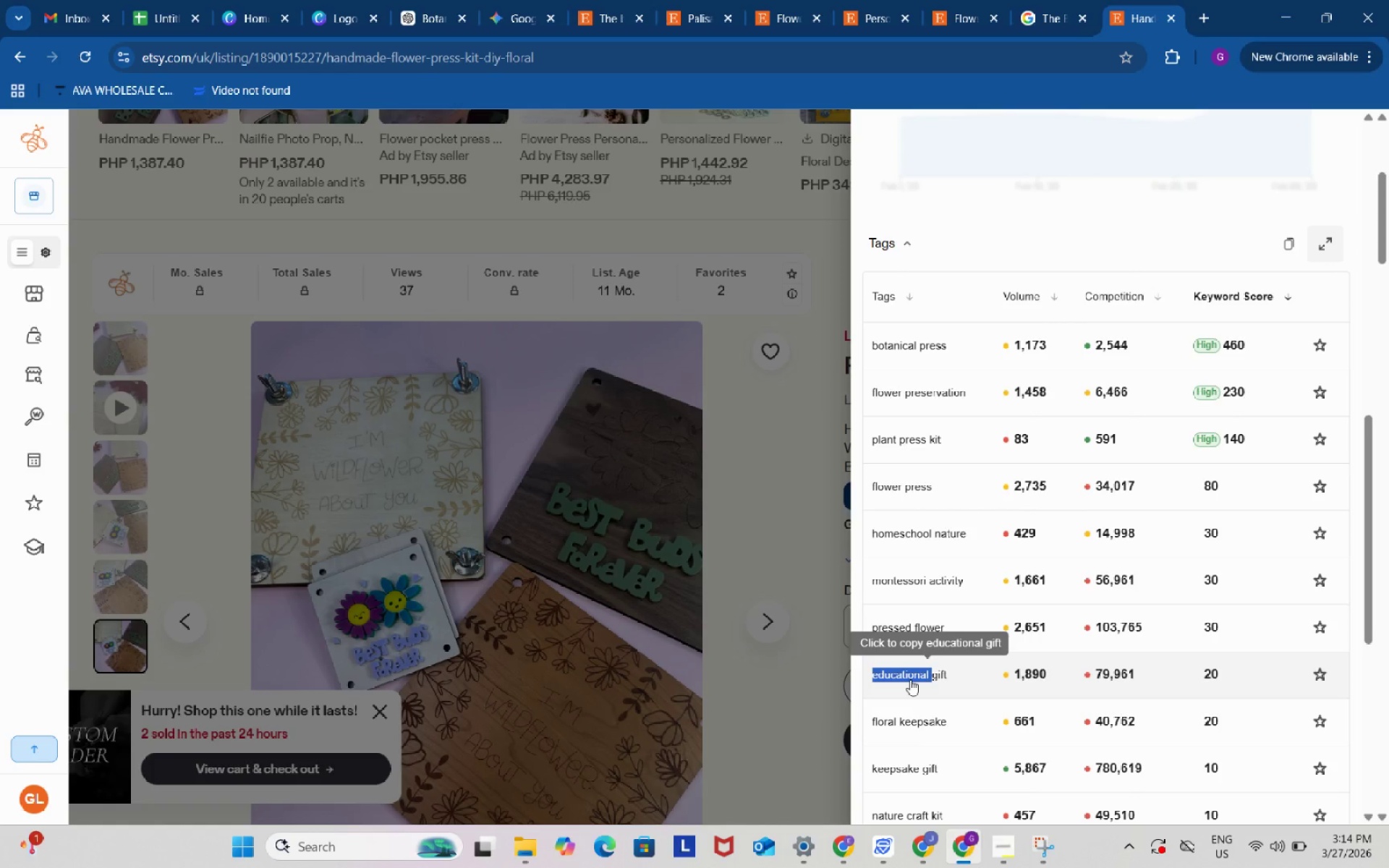 
left_click([910, 679])
 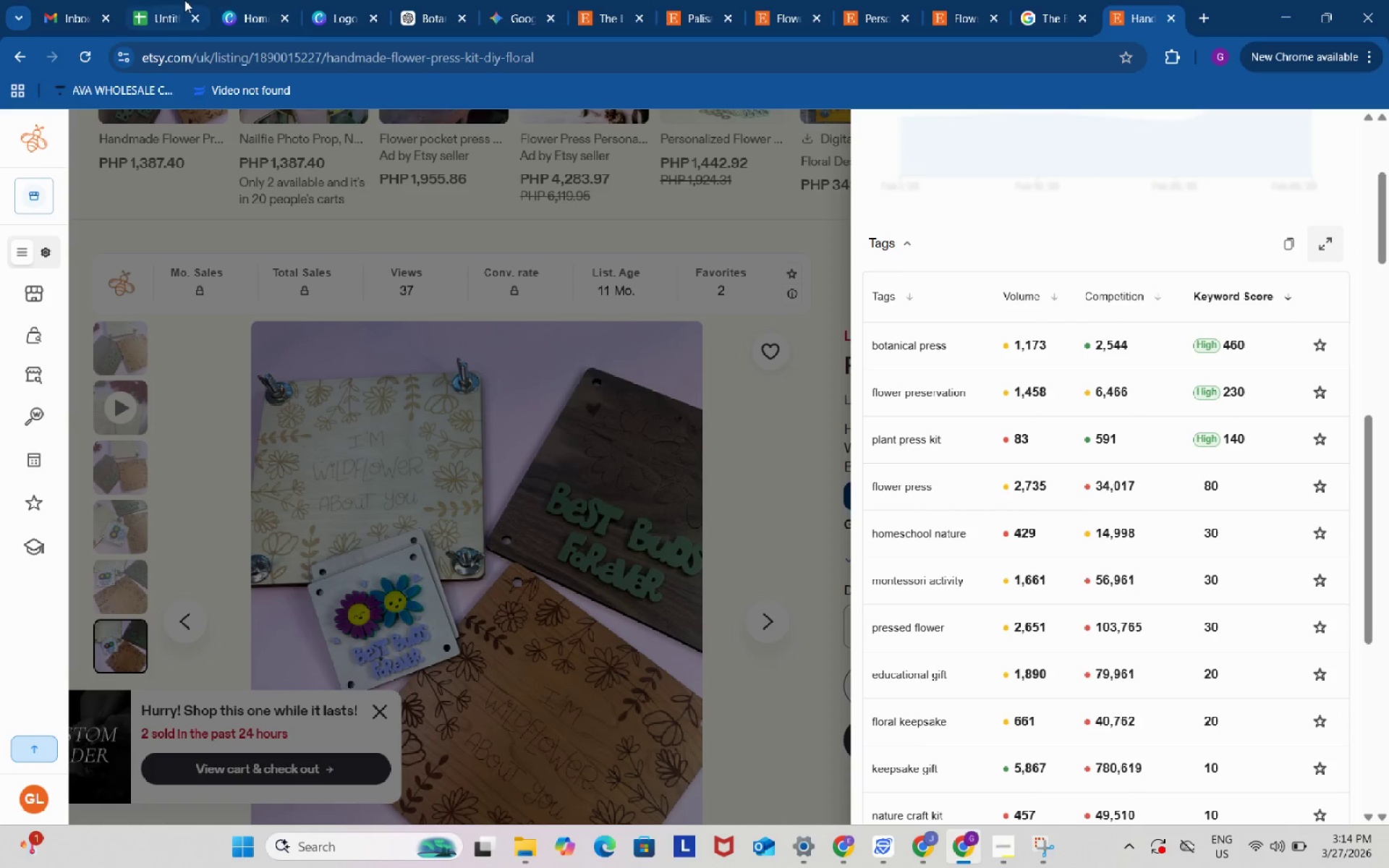 
left_click([182, 0])
 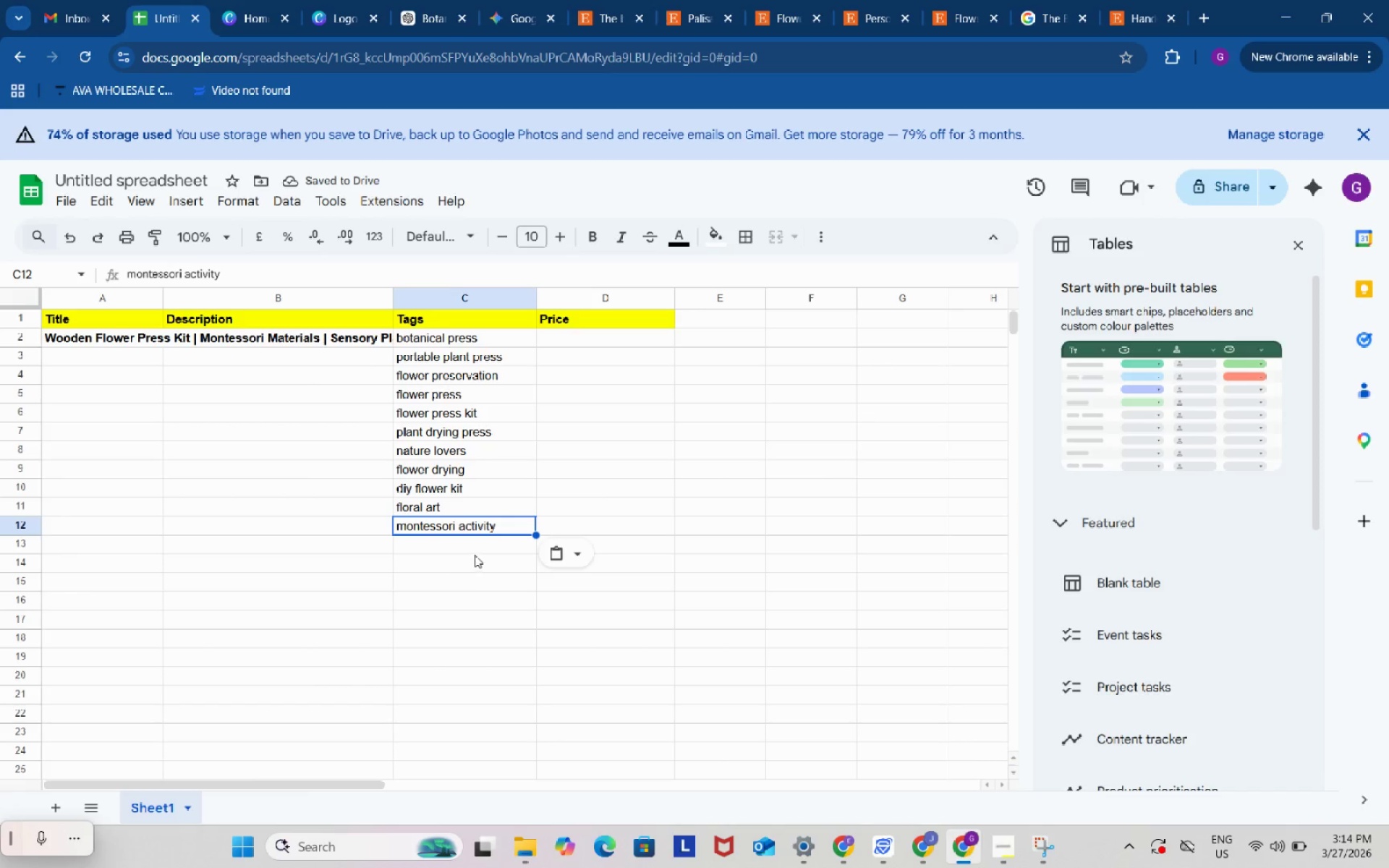 
left_click([475, 555])
 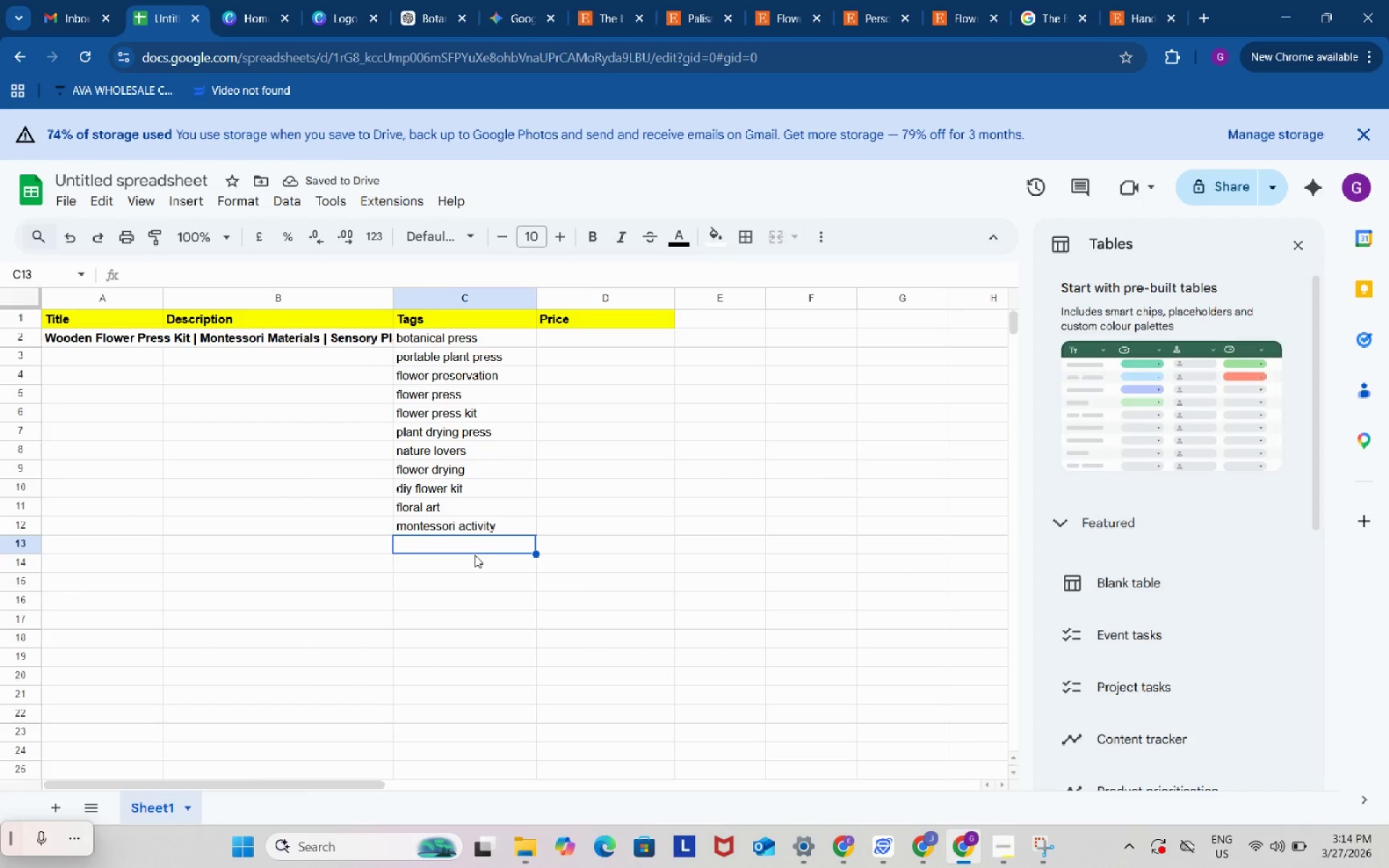 
key(Control+ControlLeft)
 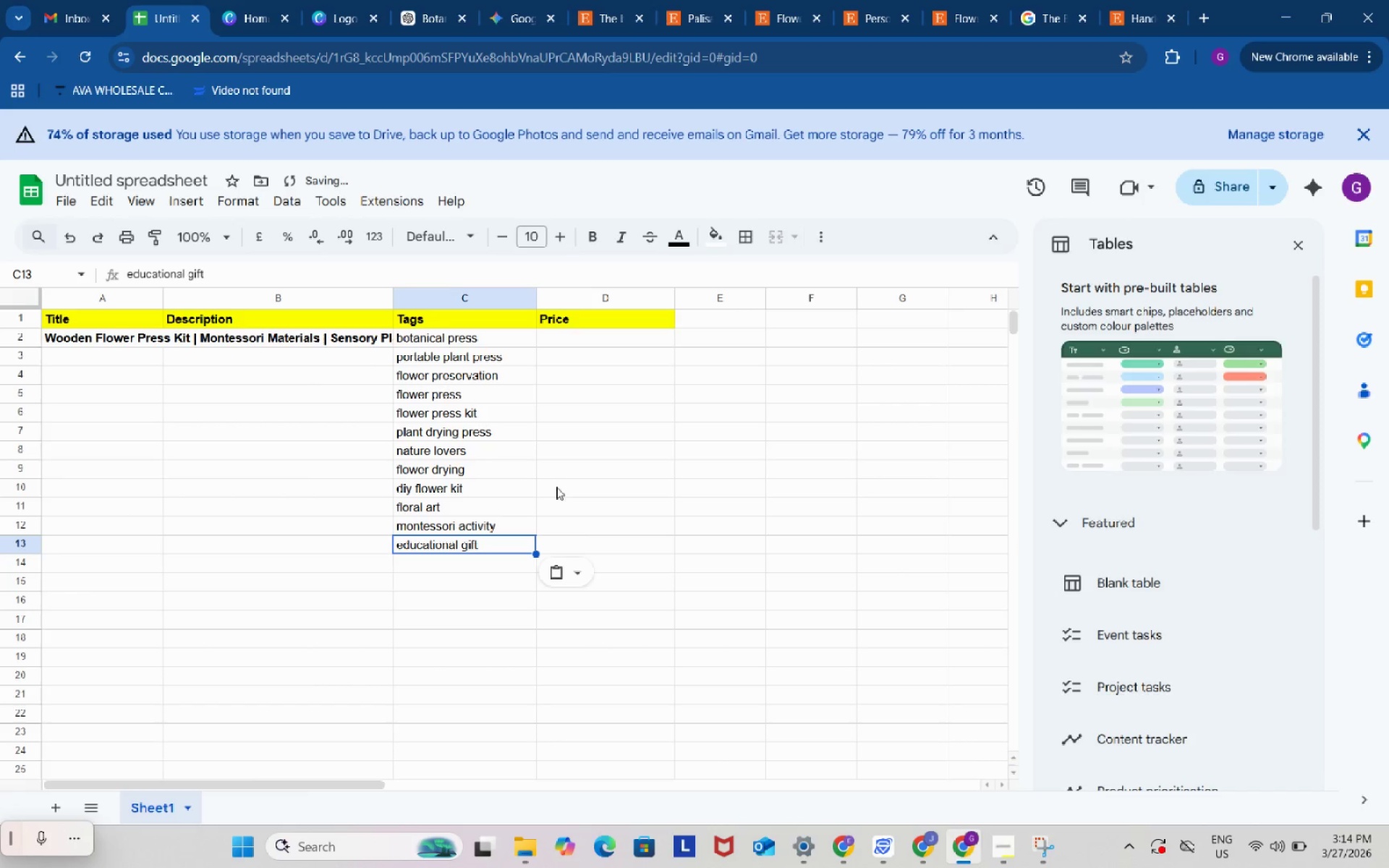 
key(Control+V)
 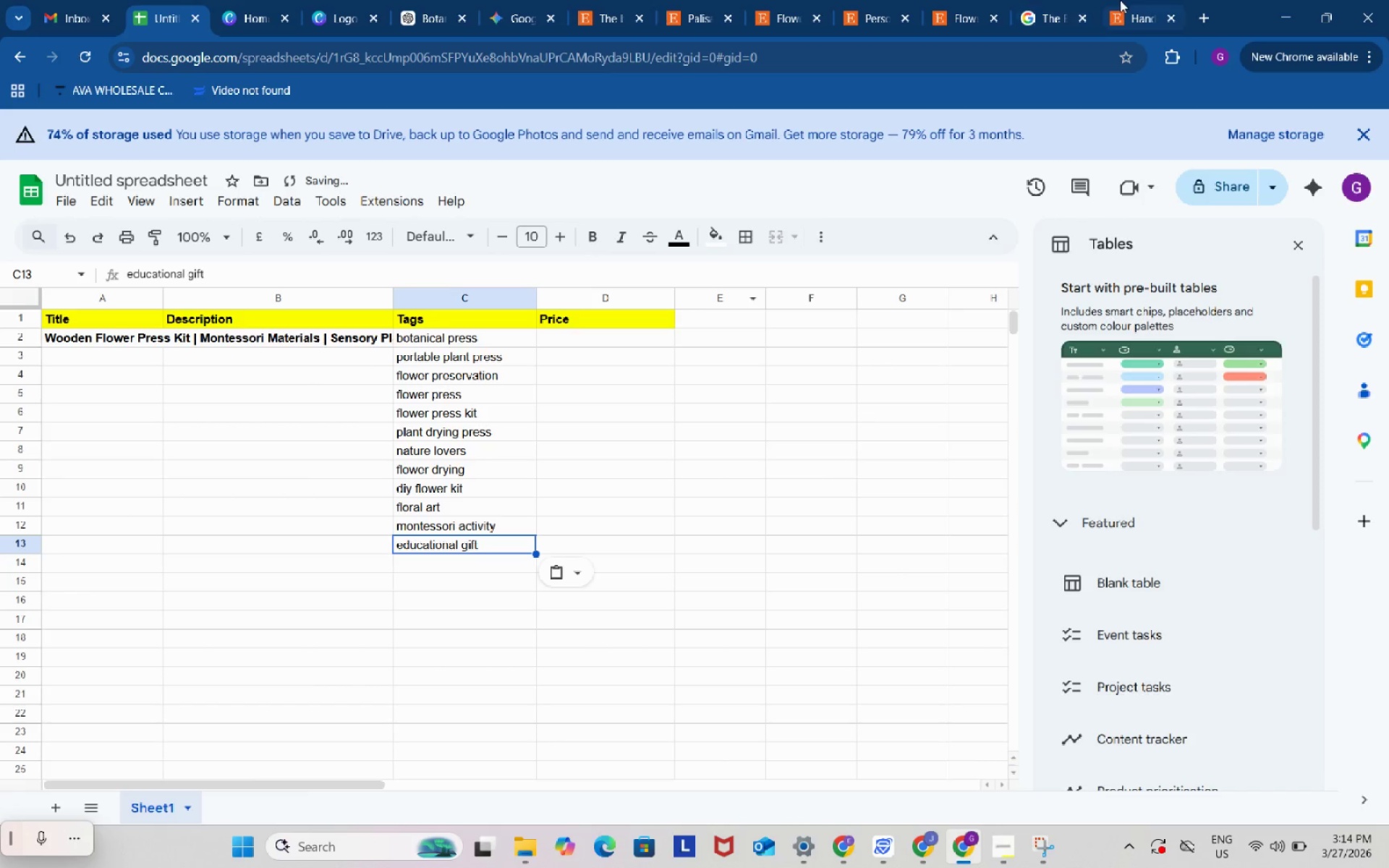 
left_click([1121, 0])
 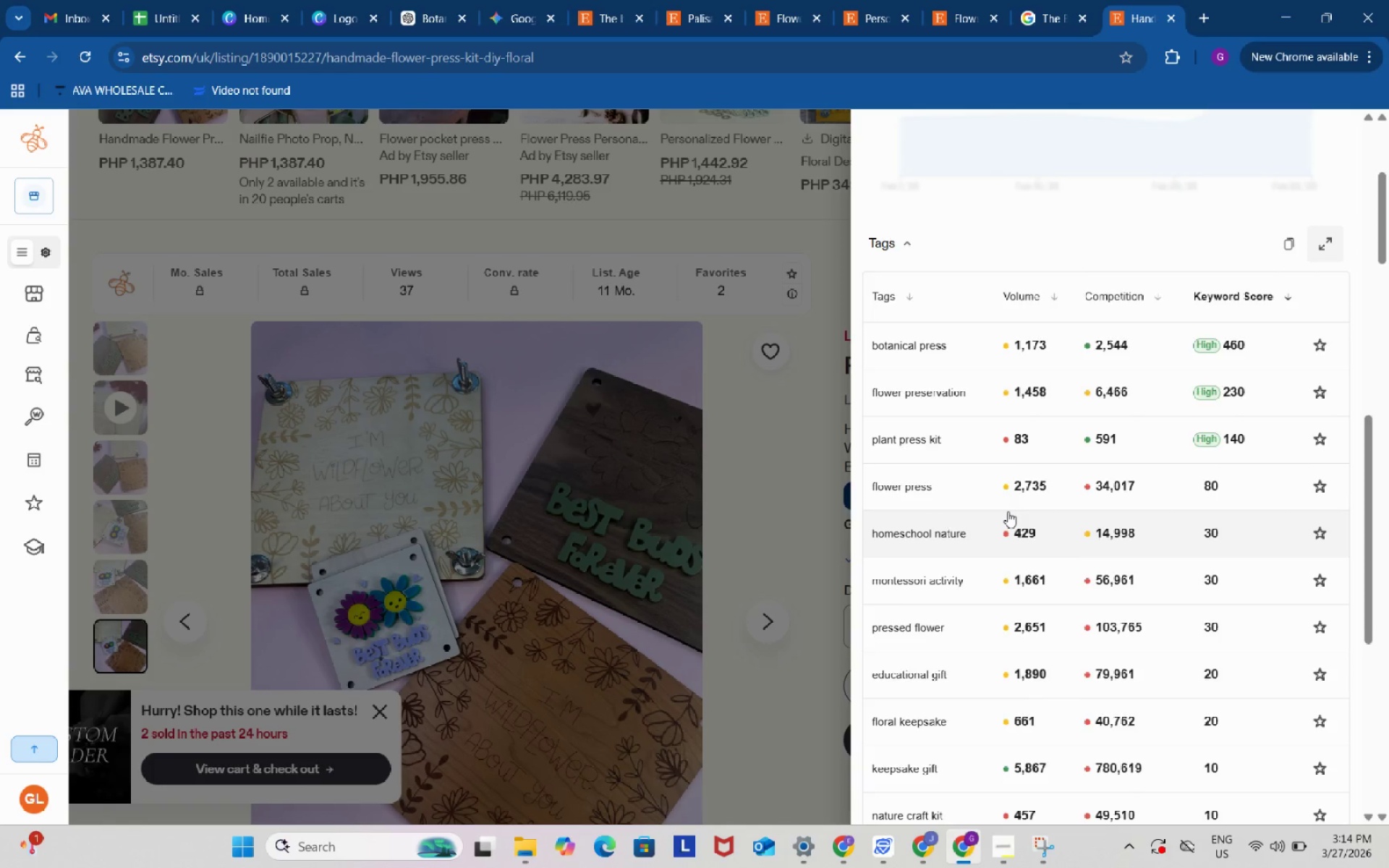 
scroll: coordinate [1007, 511], scroll_direction: down, amount: 2.0
 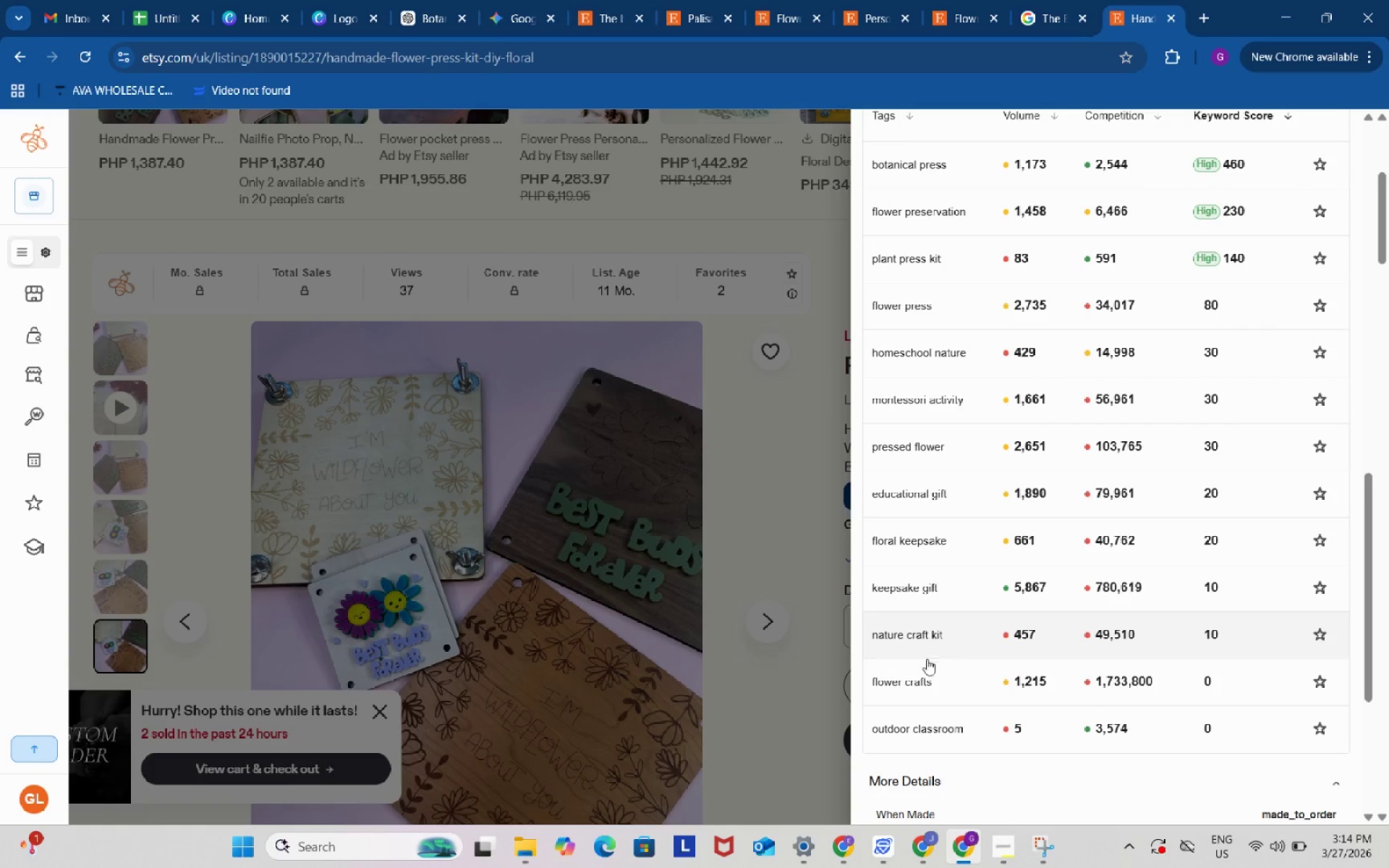 
mouse_move([914, 651])
 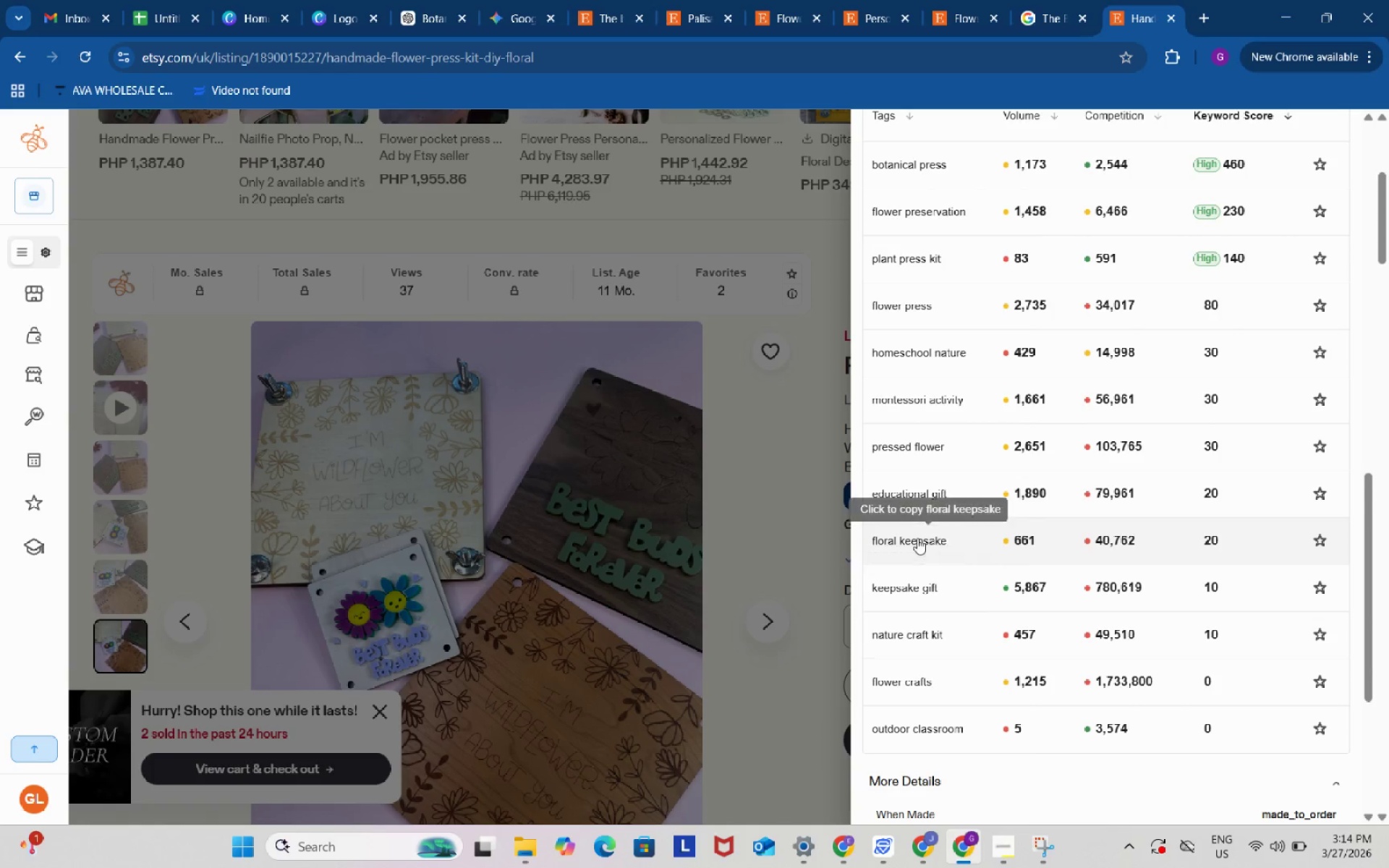 
left_click([917, 538])
 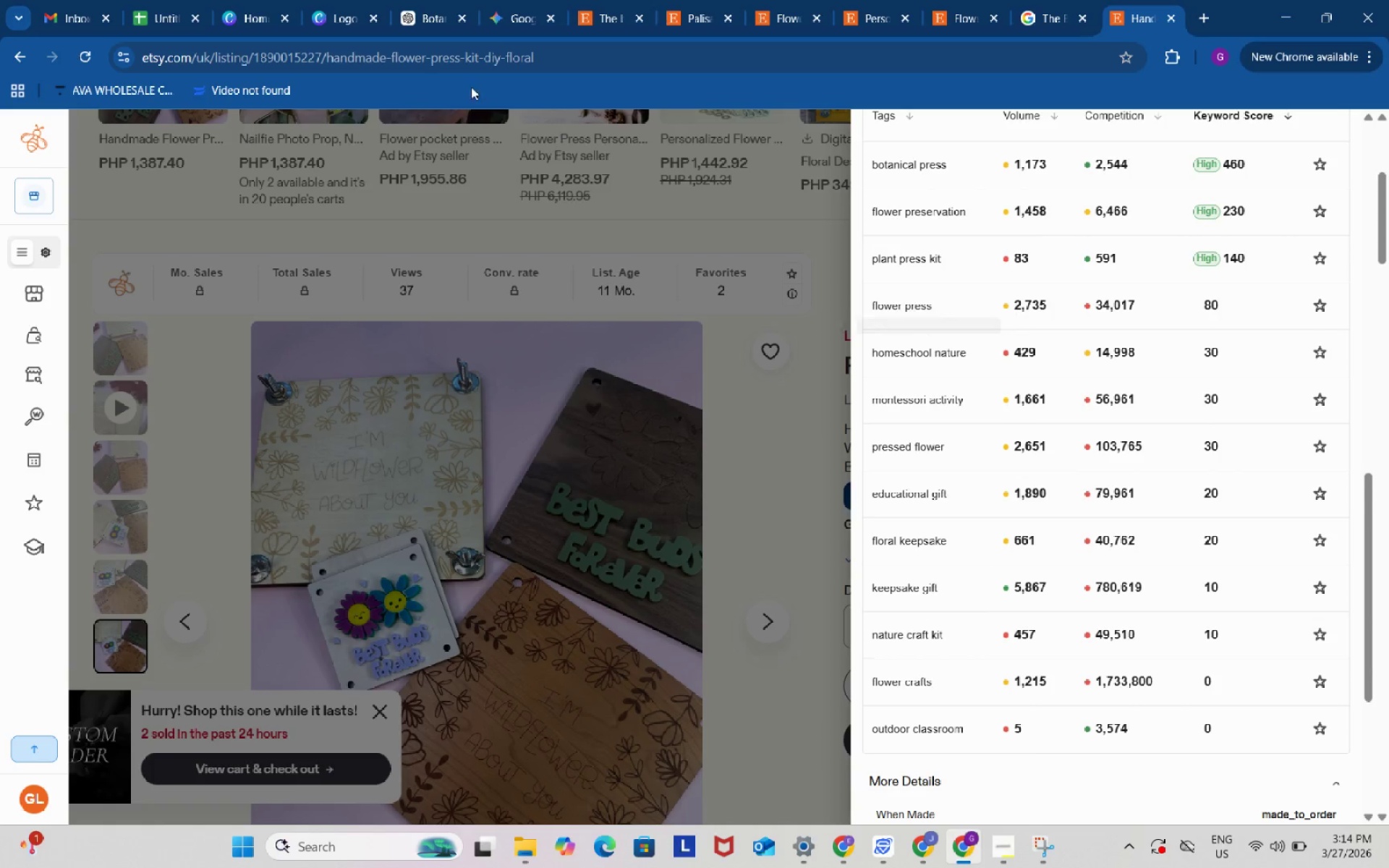 
left_click([188, 0])
 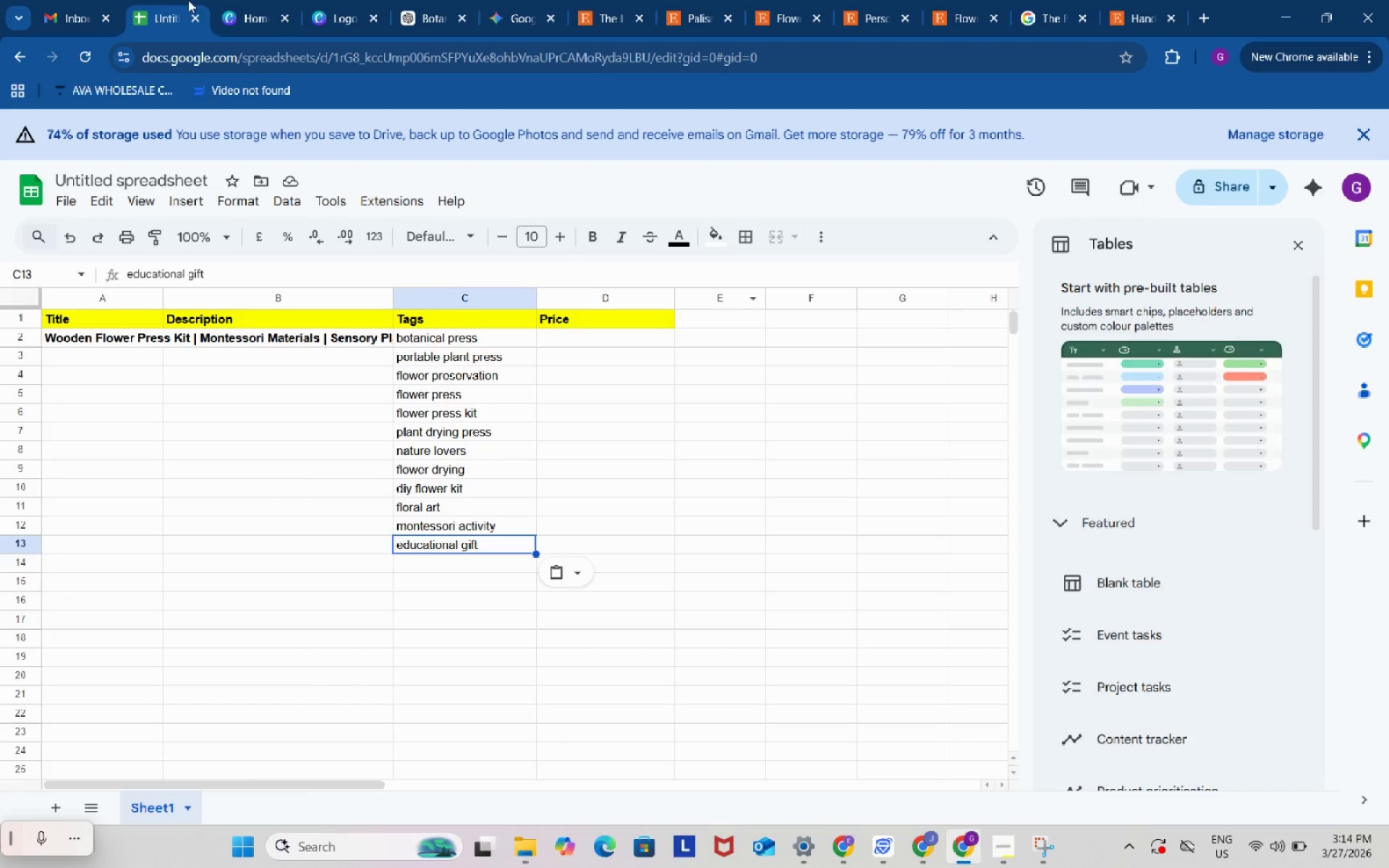 
left_click([968, 1])
 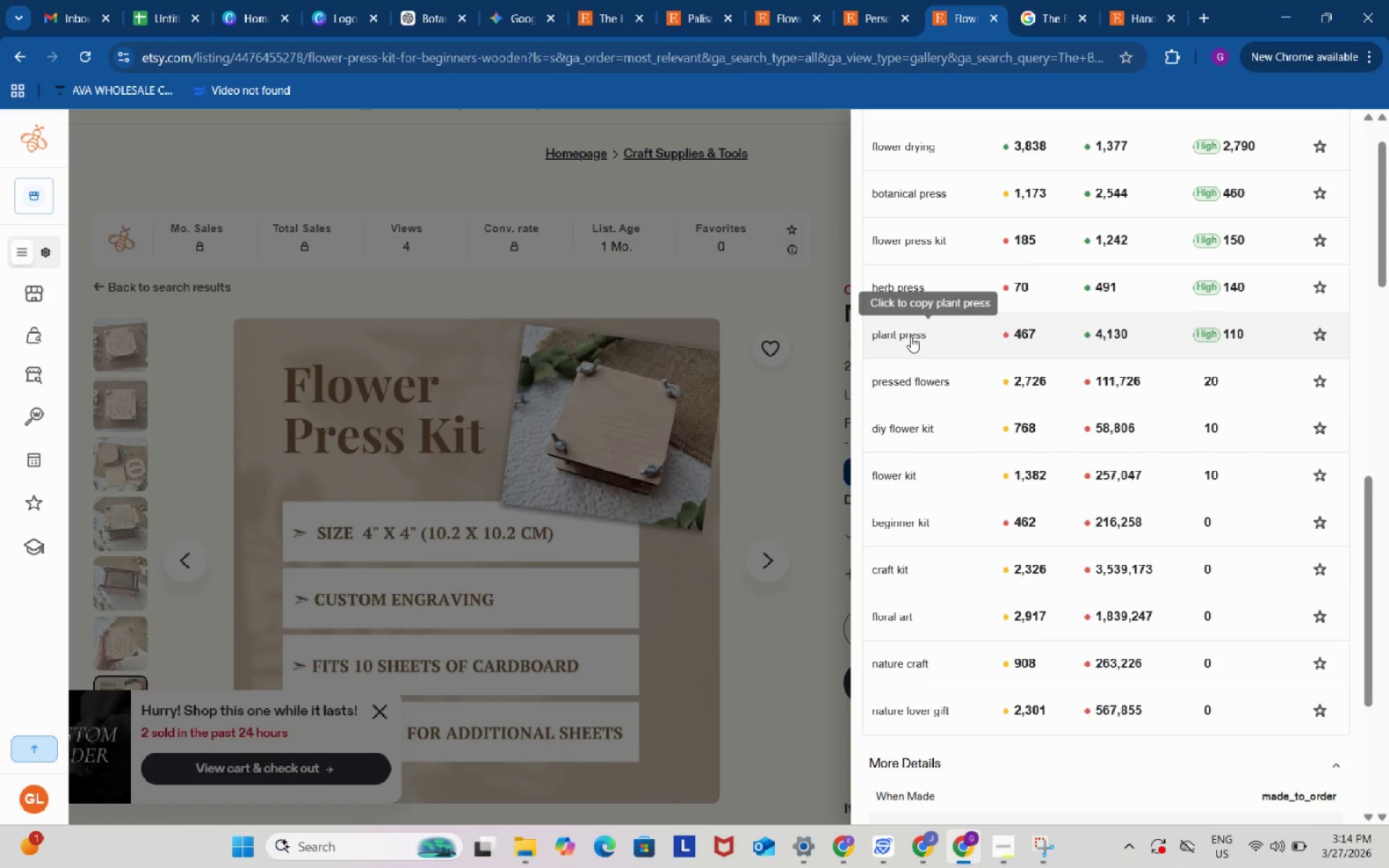 
left_click([907, 334])
 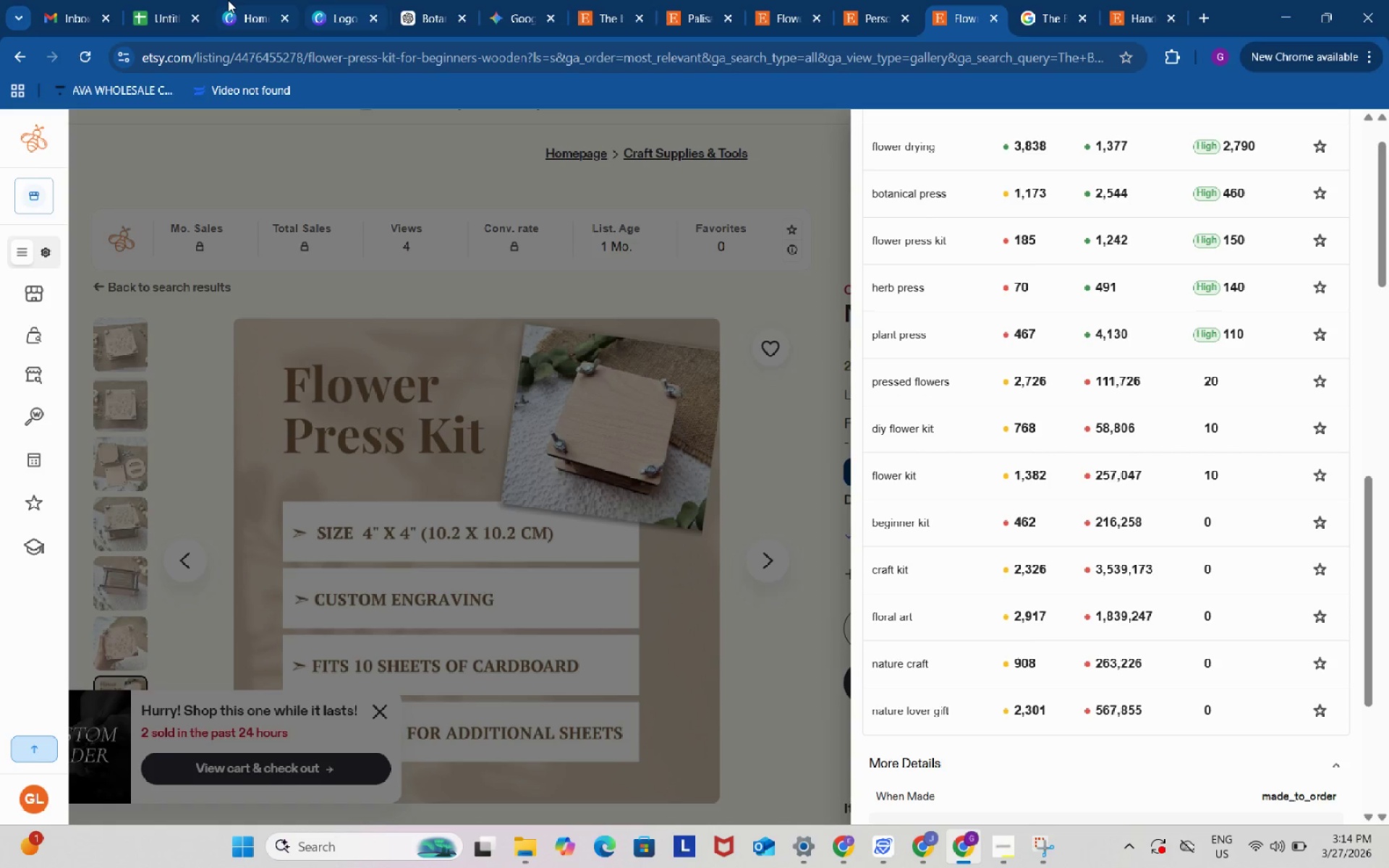 
left_click([167, 0])
 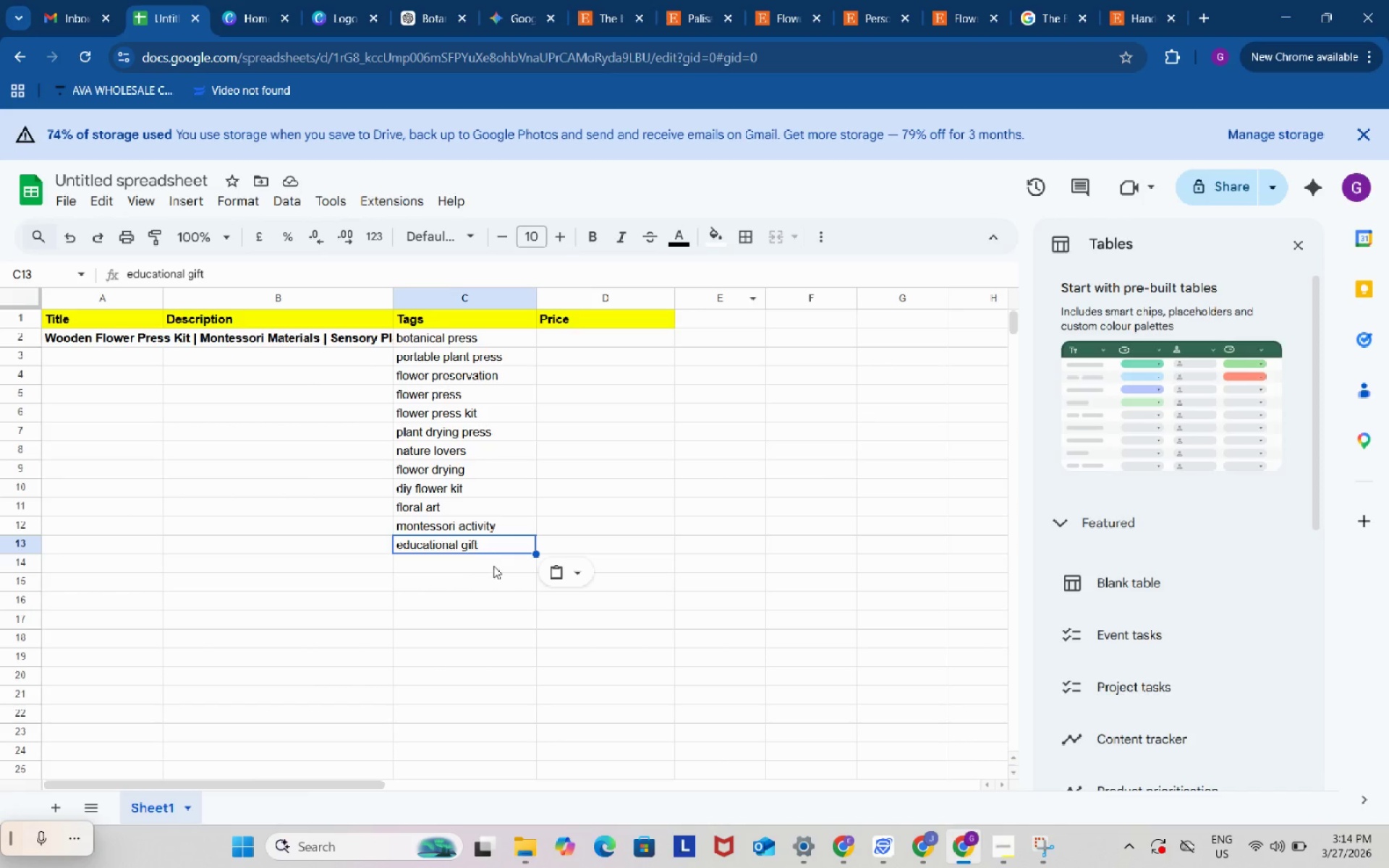 
left_click([494, 566])
 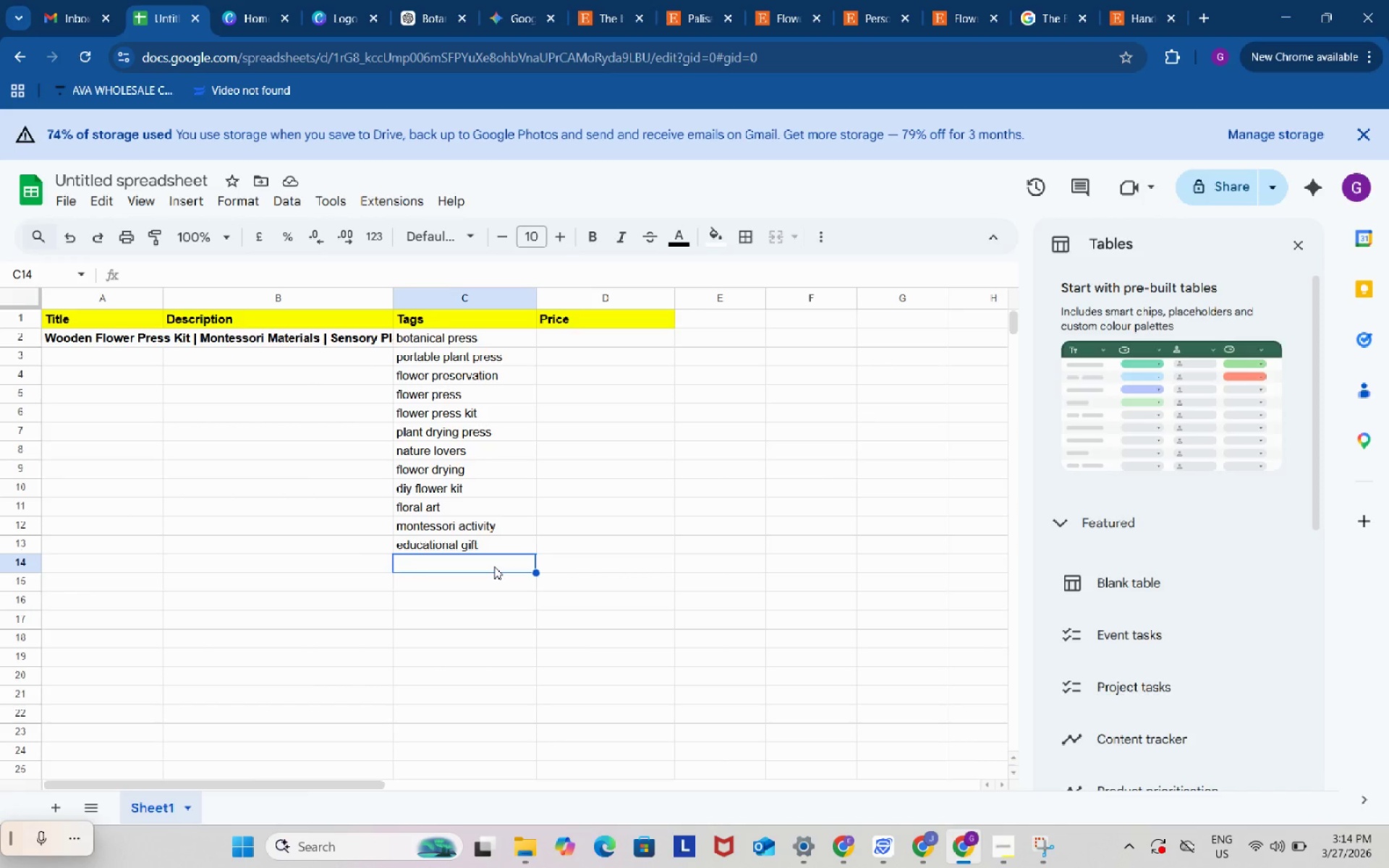 
key(Control+ControlLeft)
 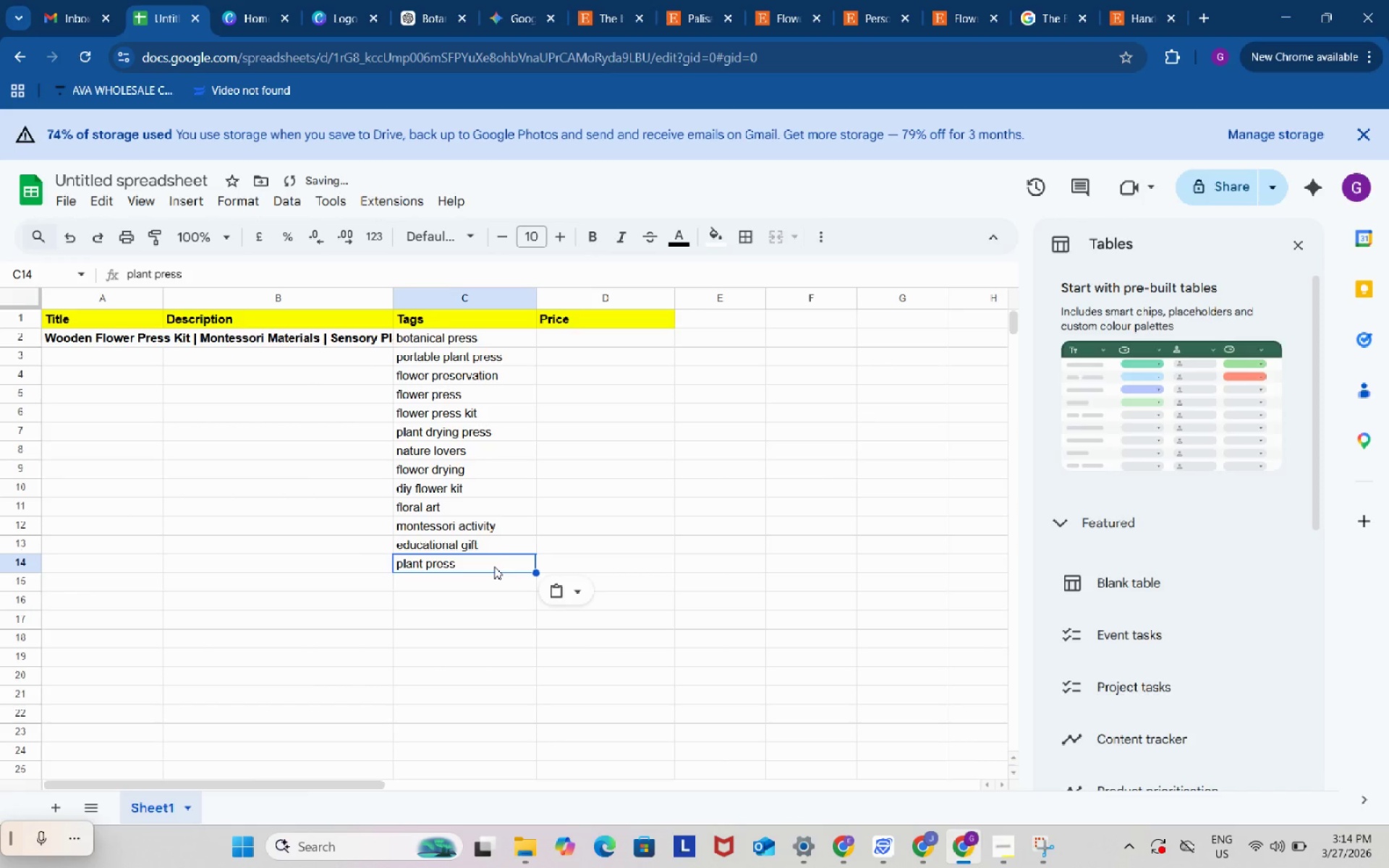 
key(Control+V)
 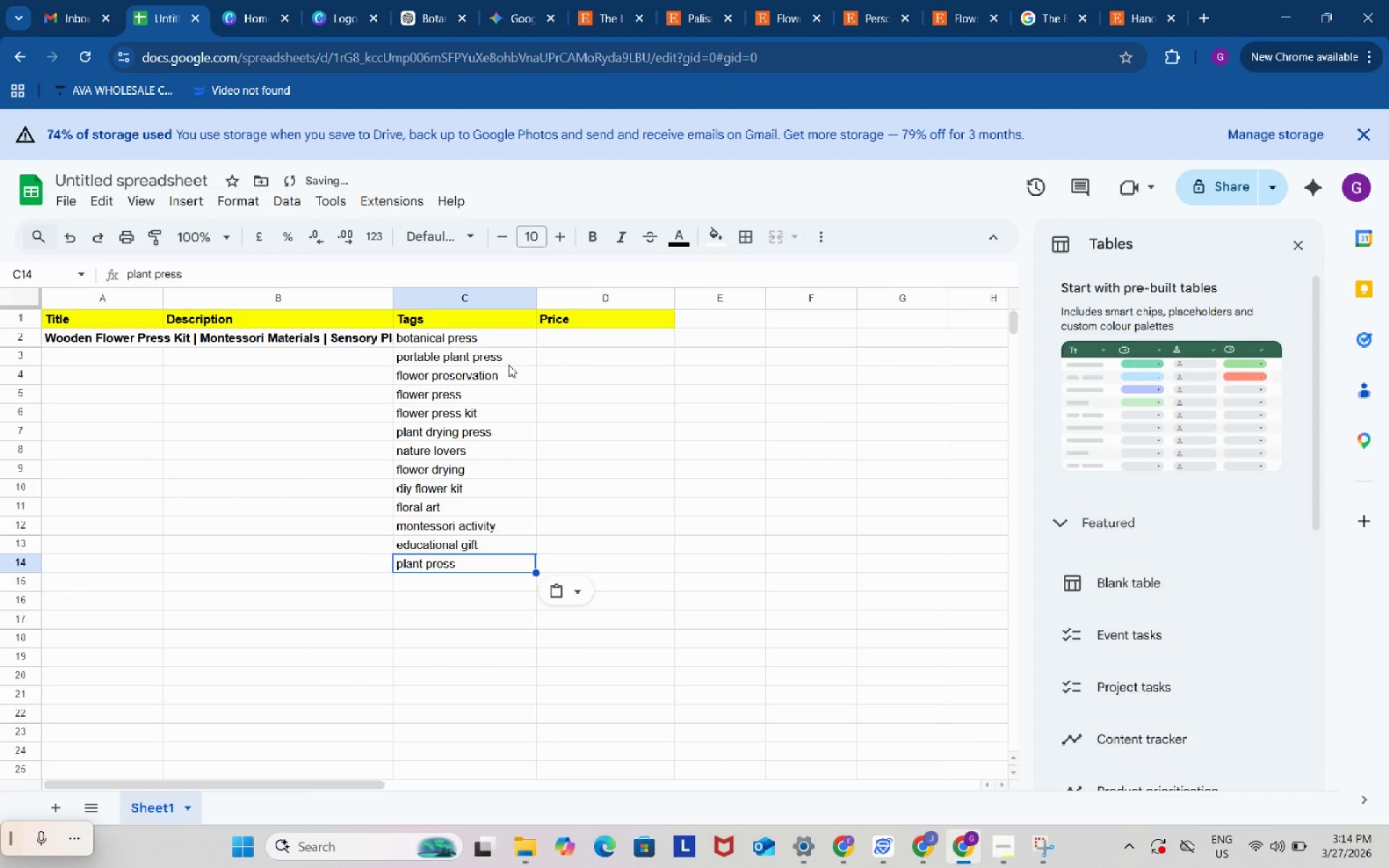 
left_click([509, 365])
 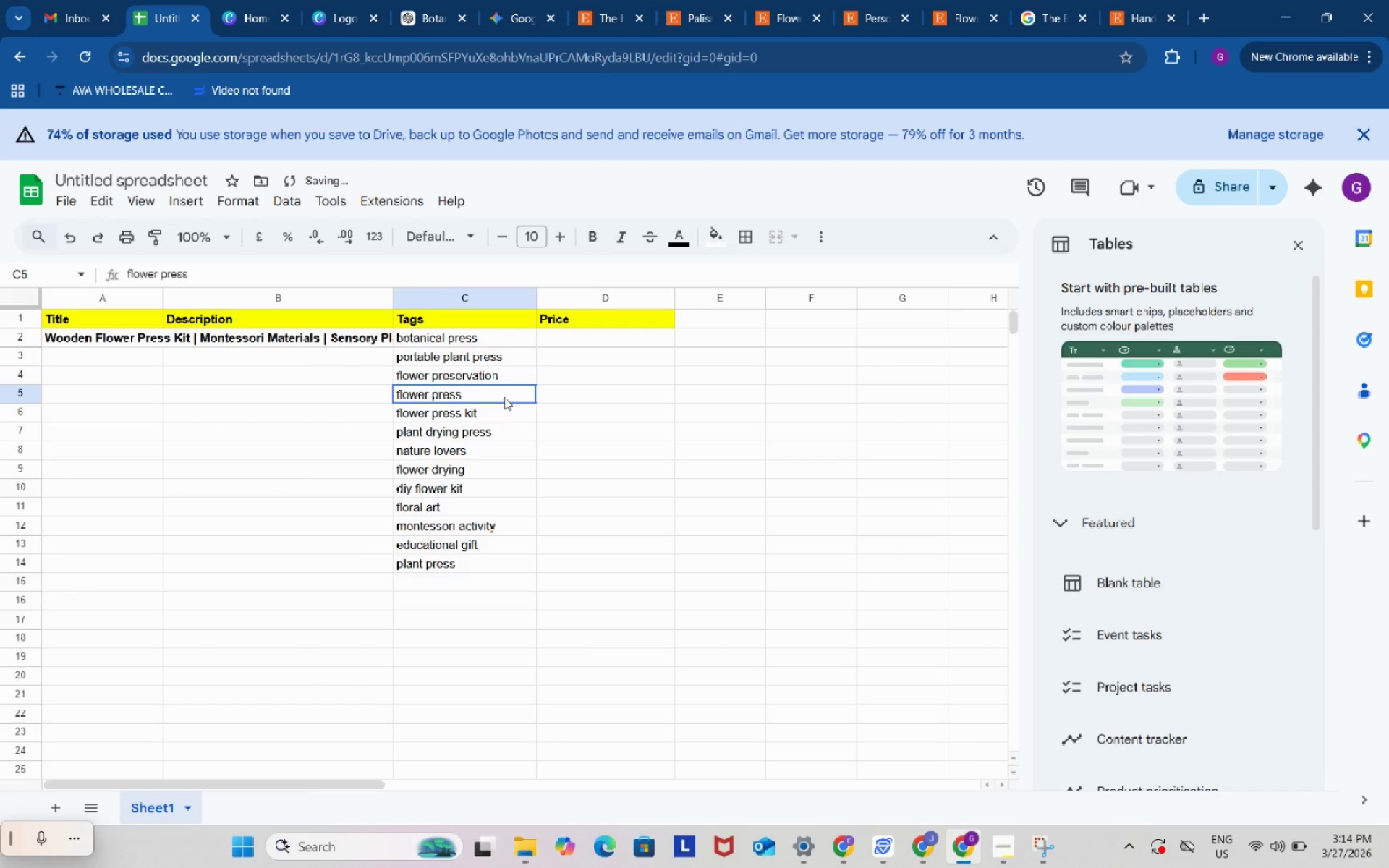 
left_click([504, 397])
 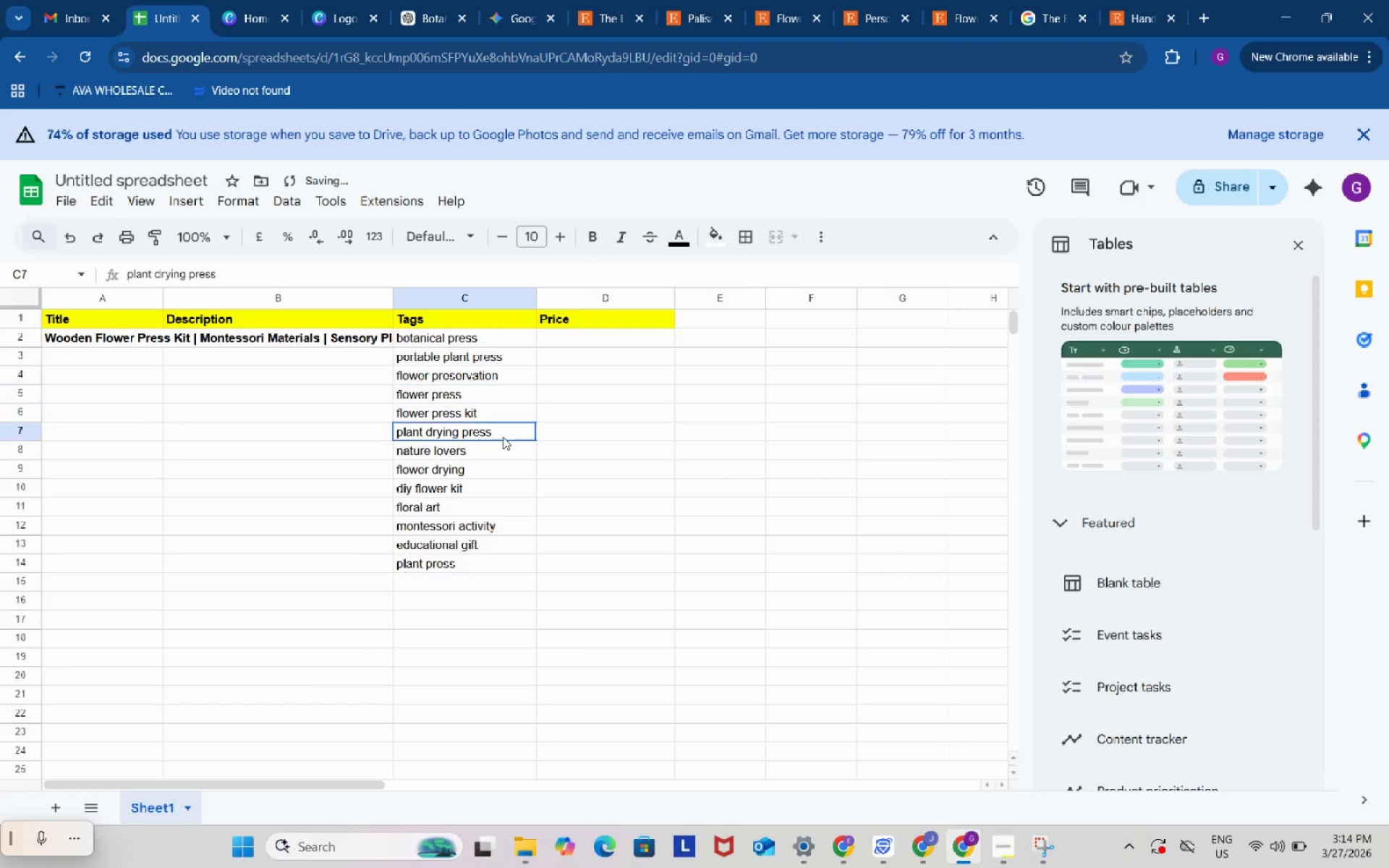 
left_click([503, 437])
 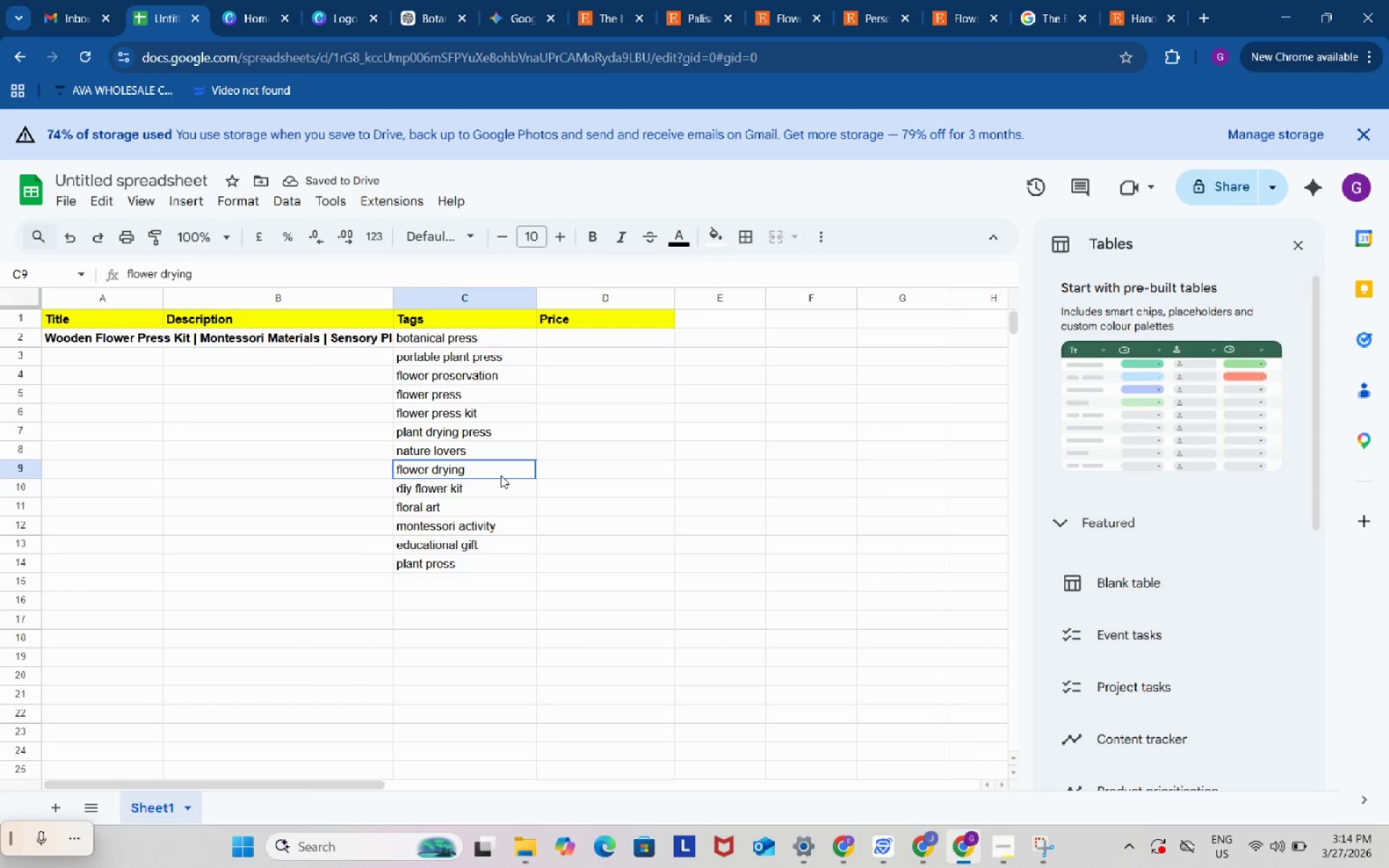 
left_click([501, 475])
 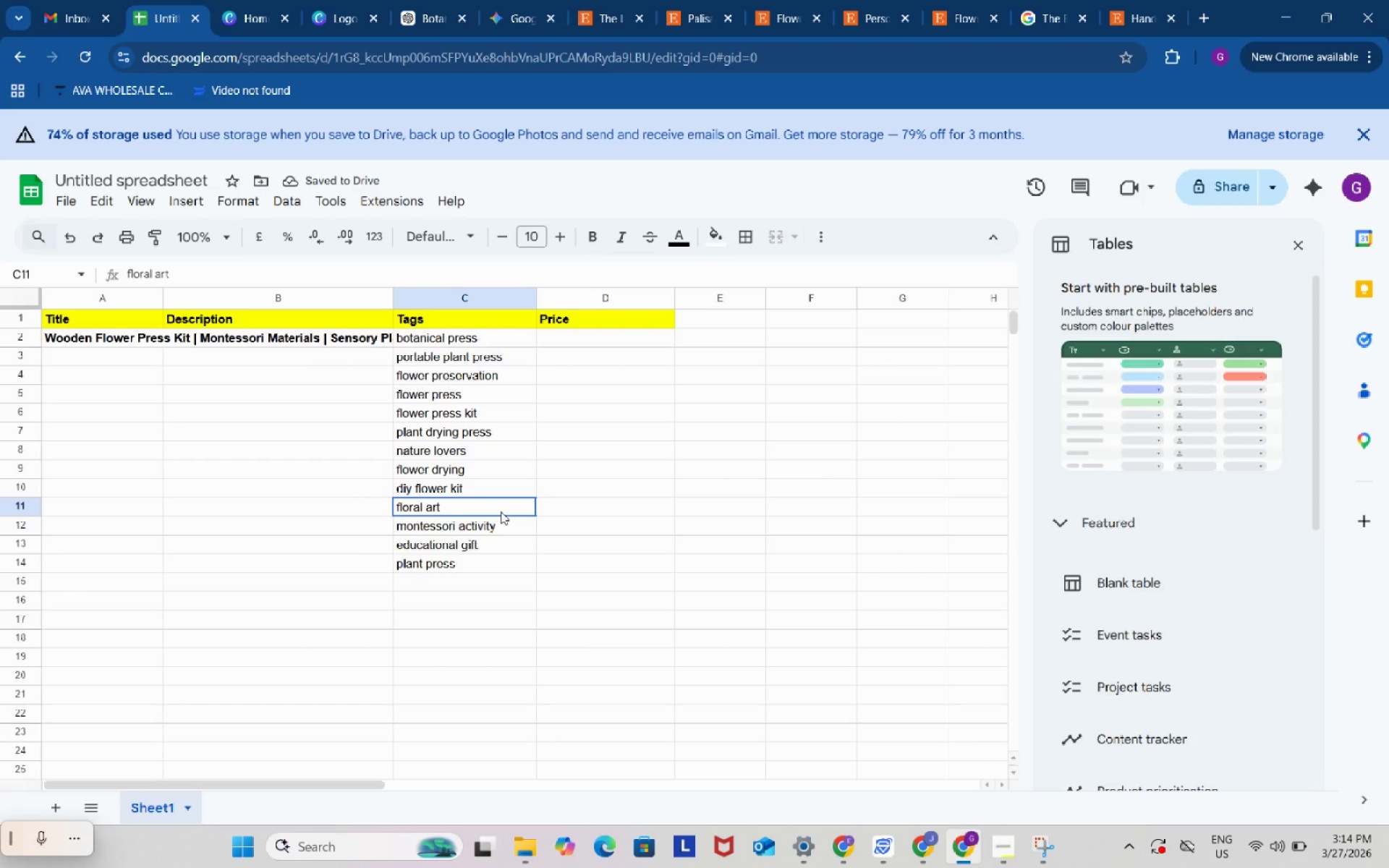 
left_click([501, 511])
 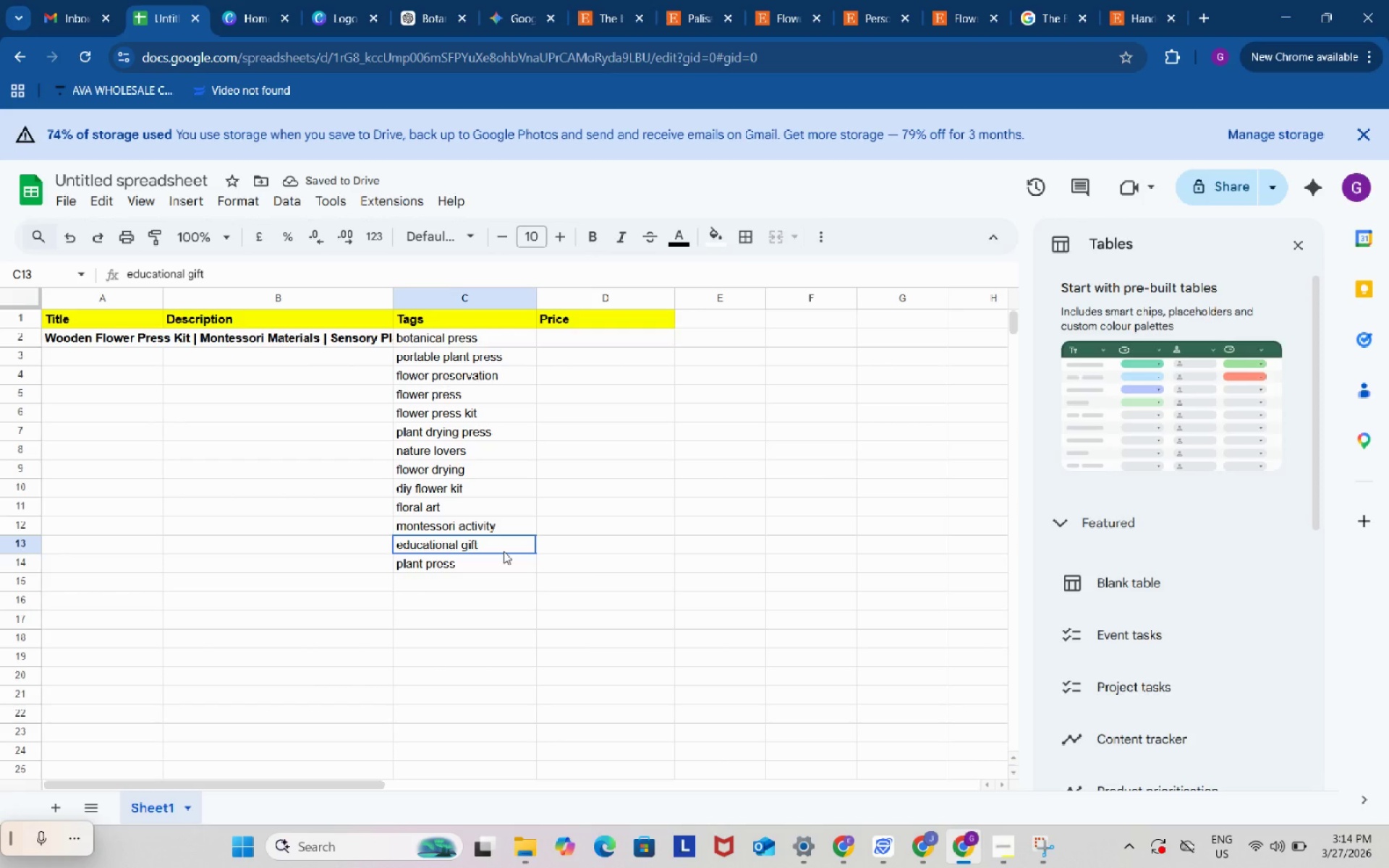 
left_click([504, 551])
 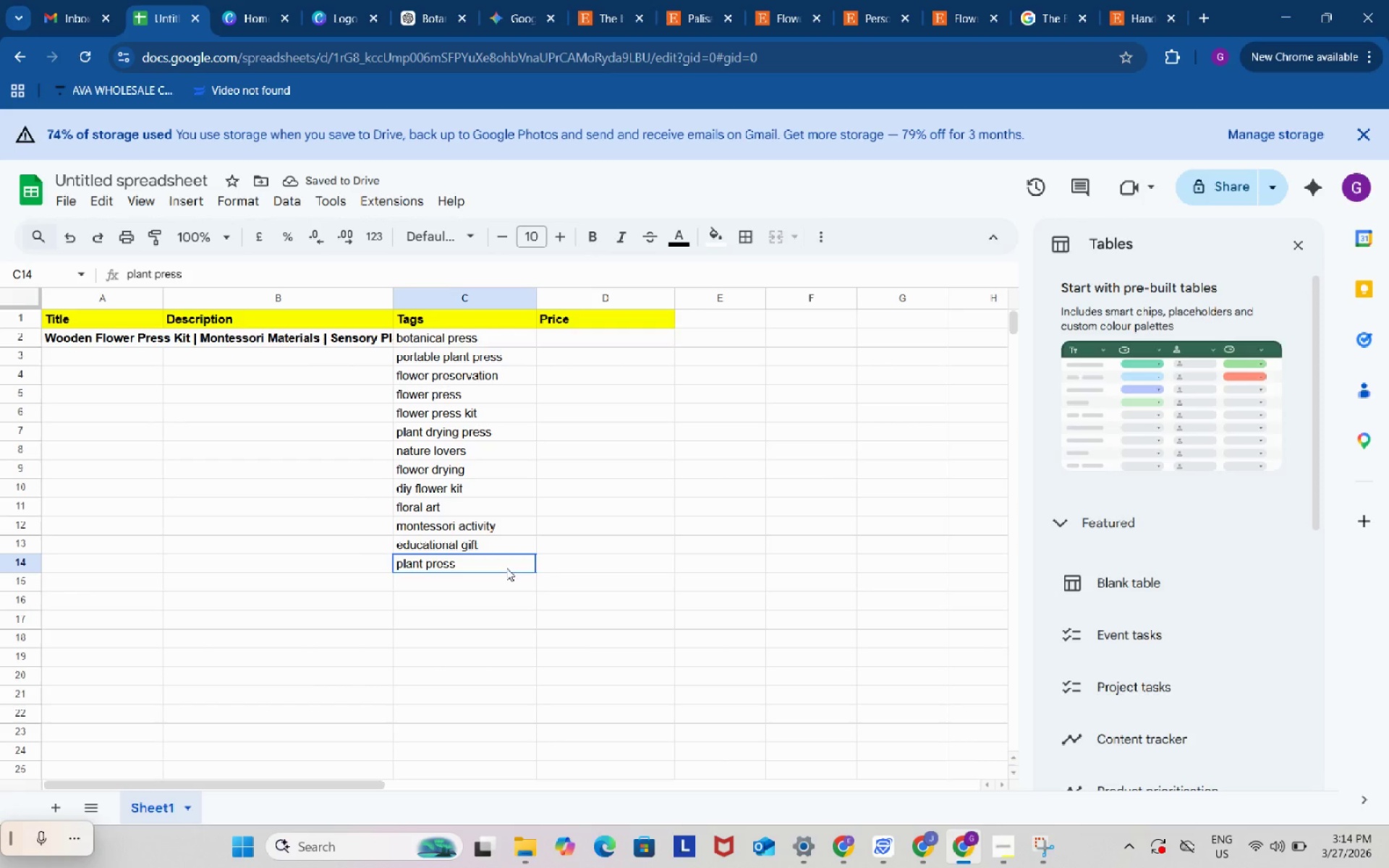 
left_click([506, 568])
 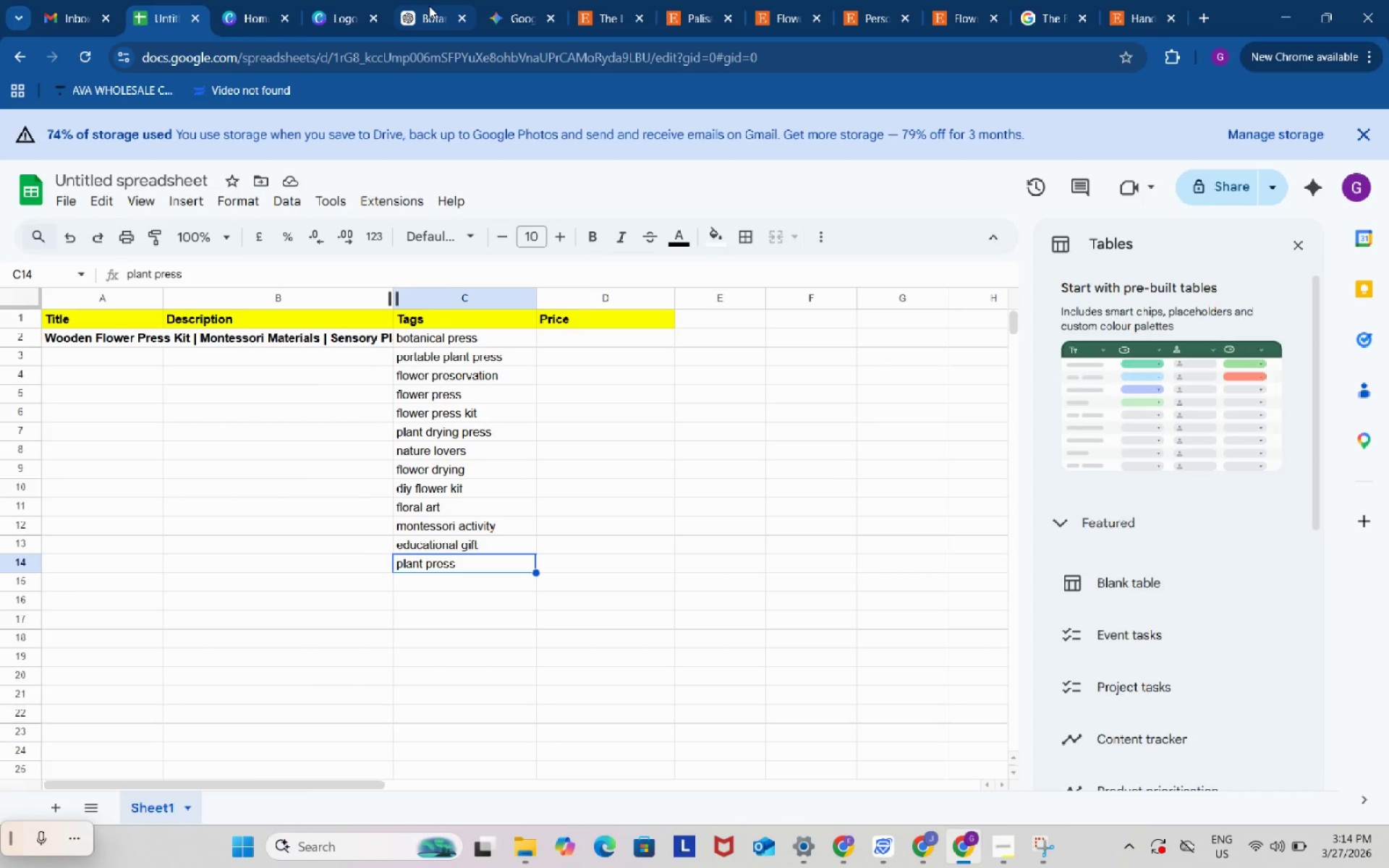 
left_click([429, 6])
 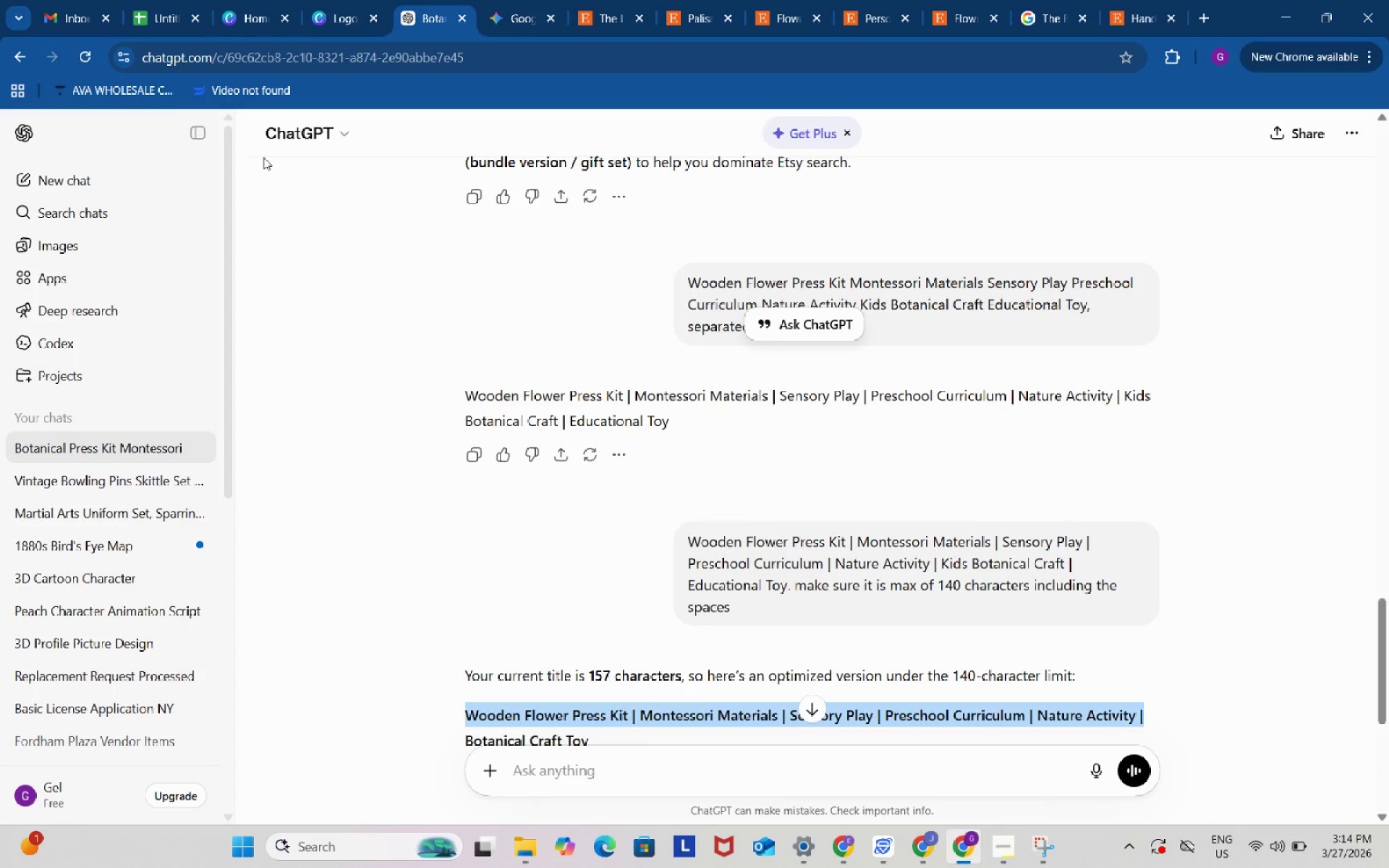 
left_click([174, 0])
 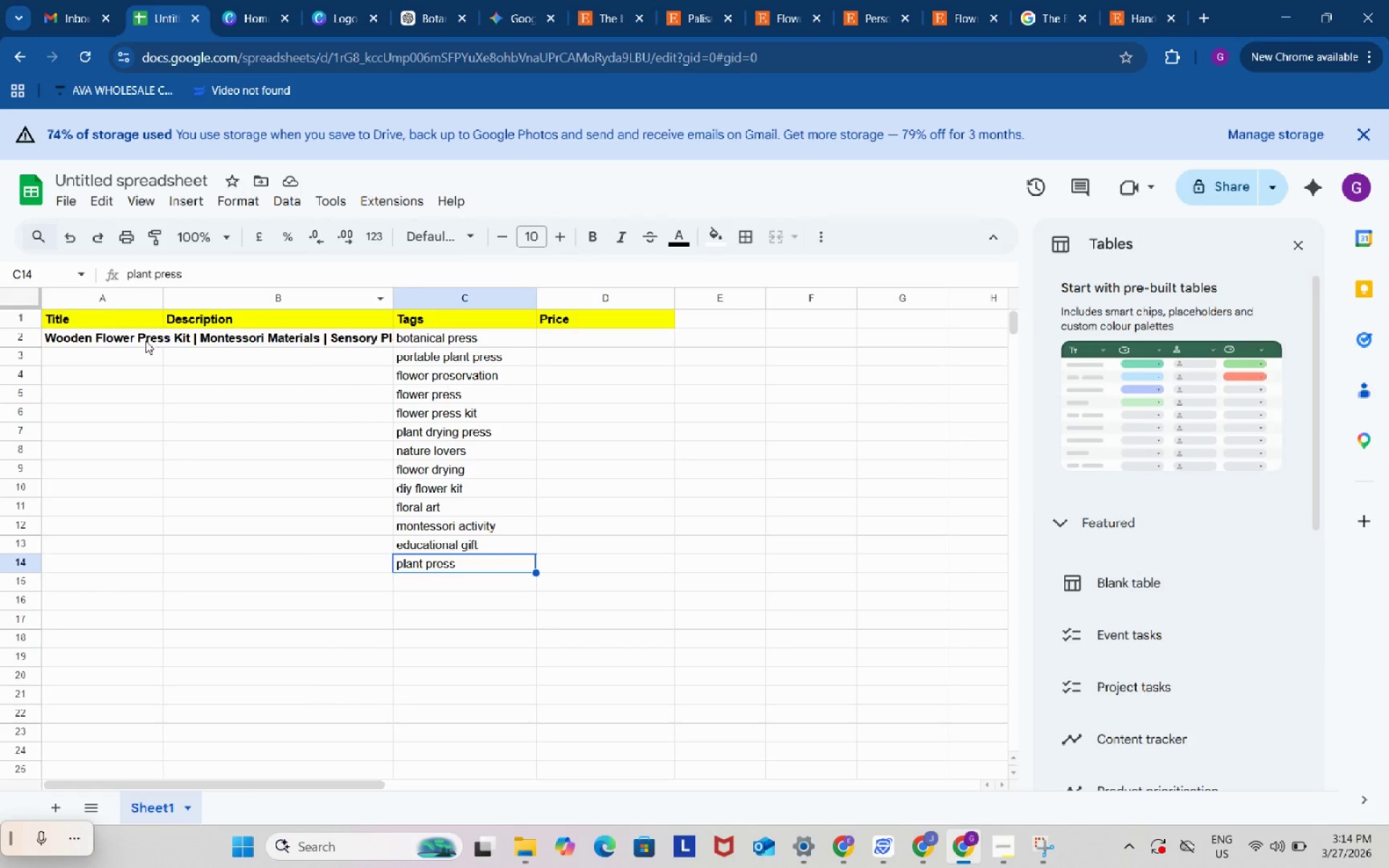 
left_click([145, 340])
 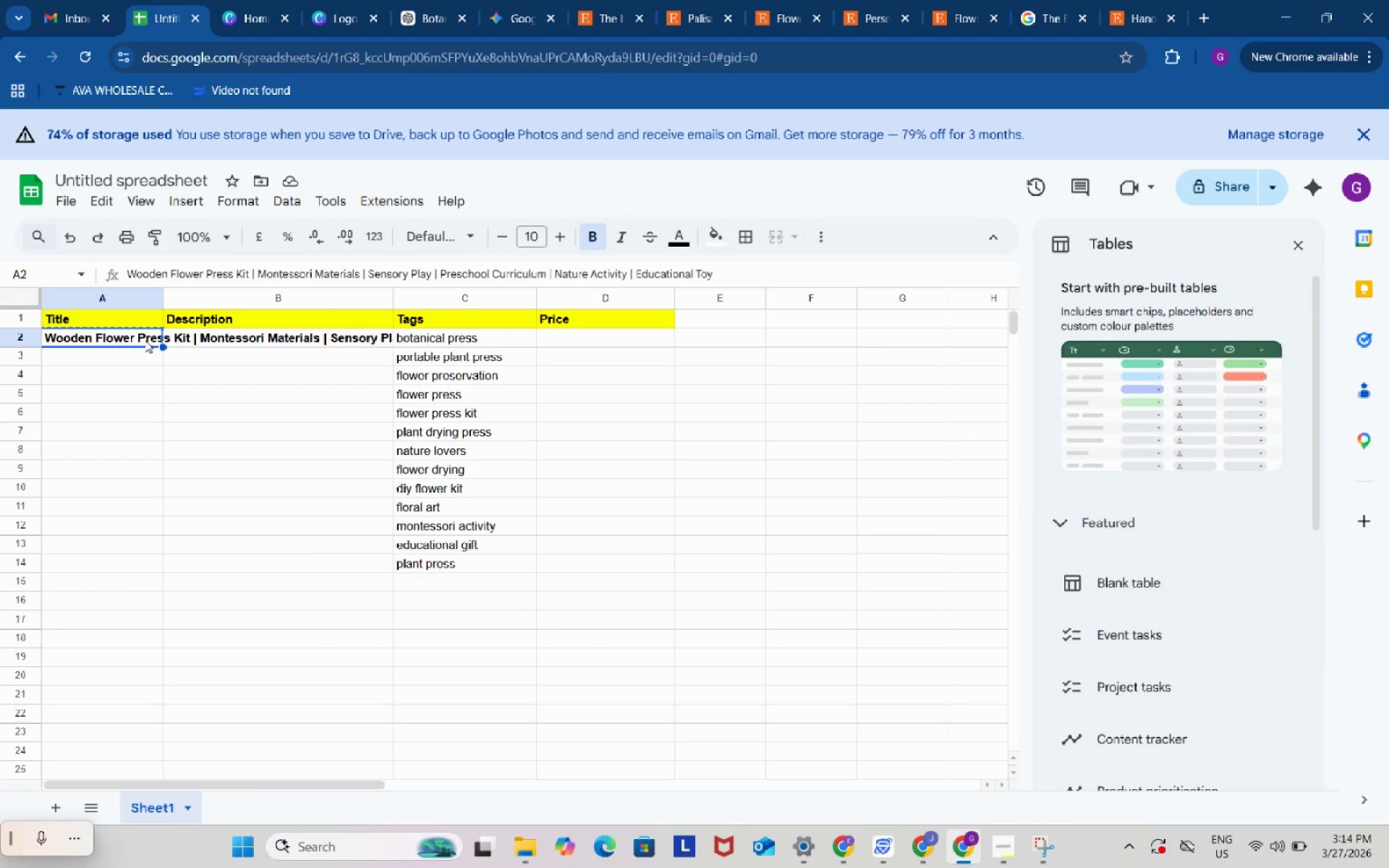 
key(Control+C)
 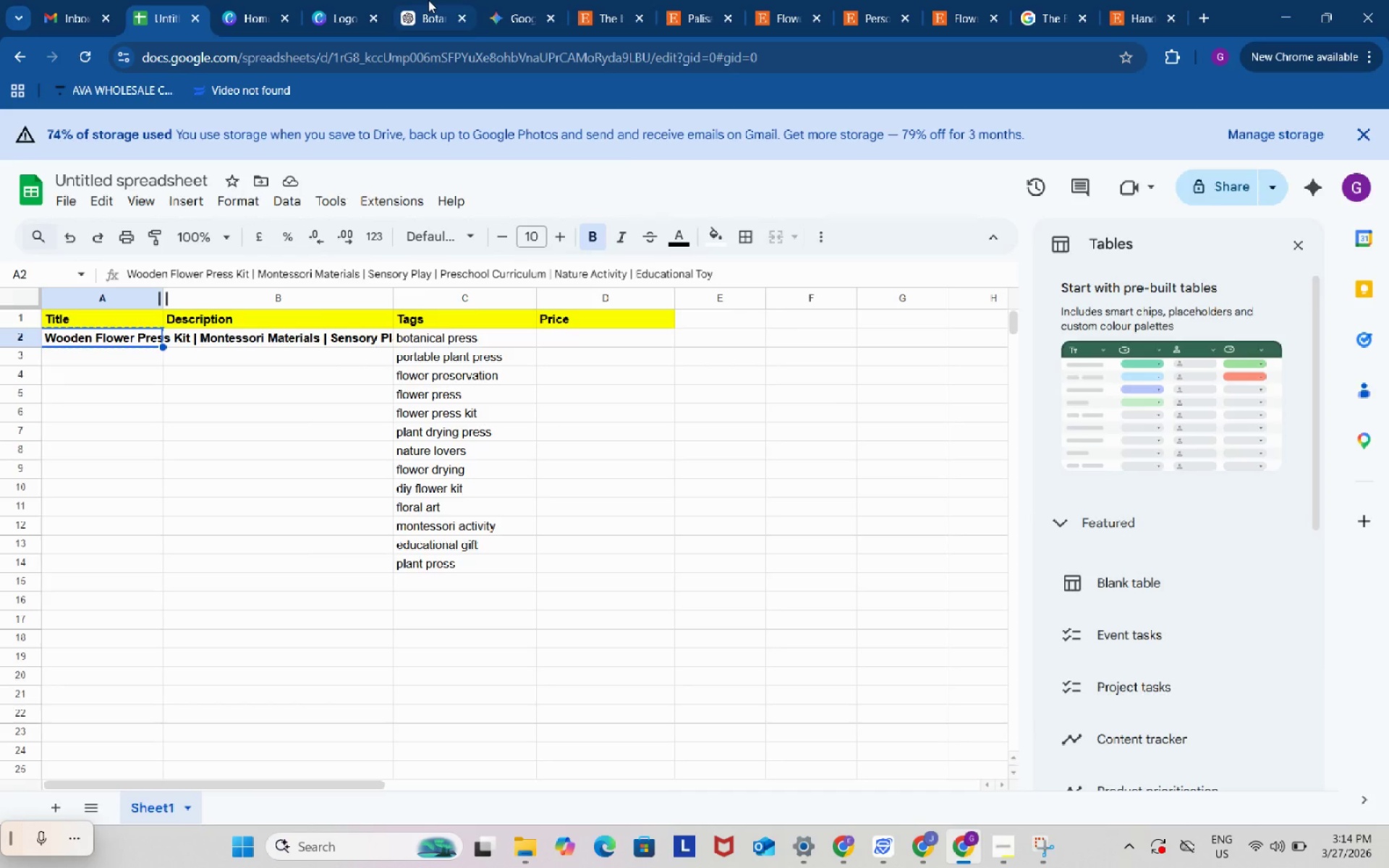 
left_click([428, 0])
 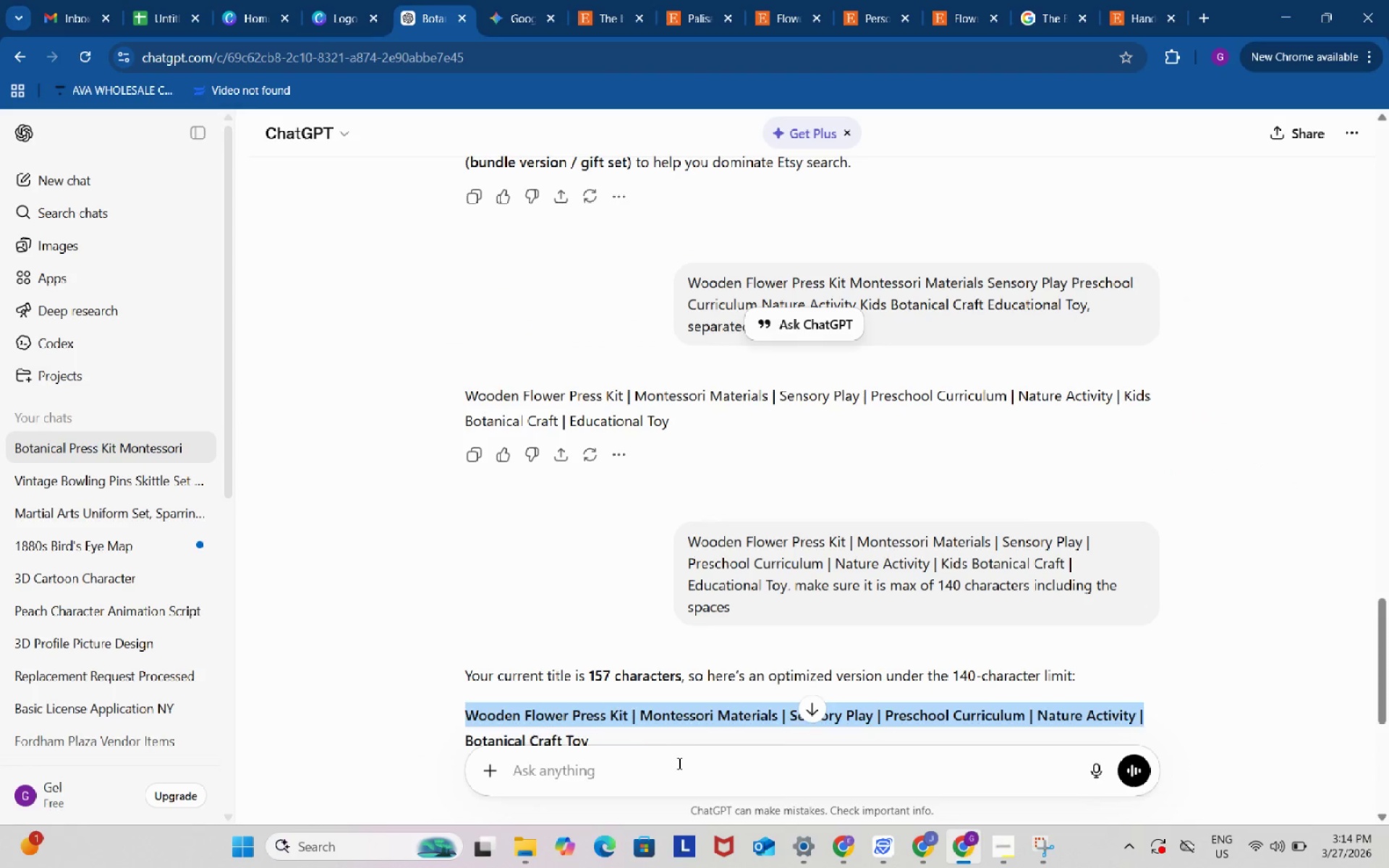 
left_click([678, 763])
 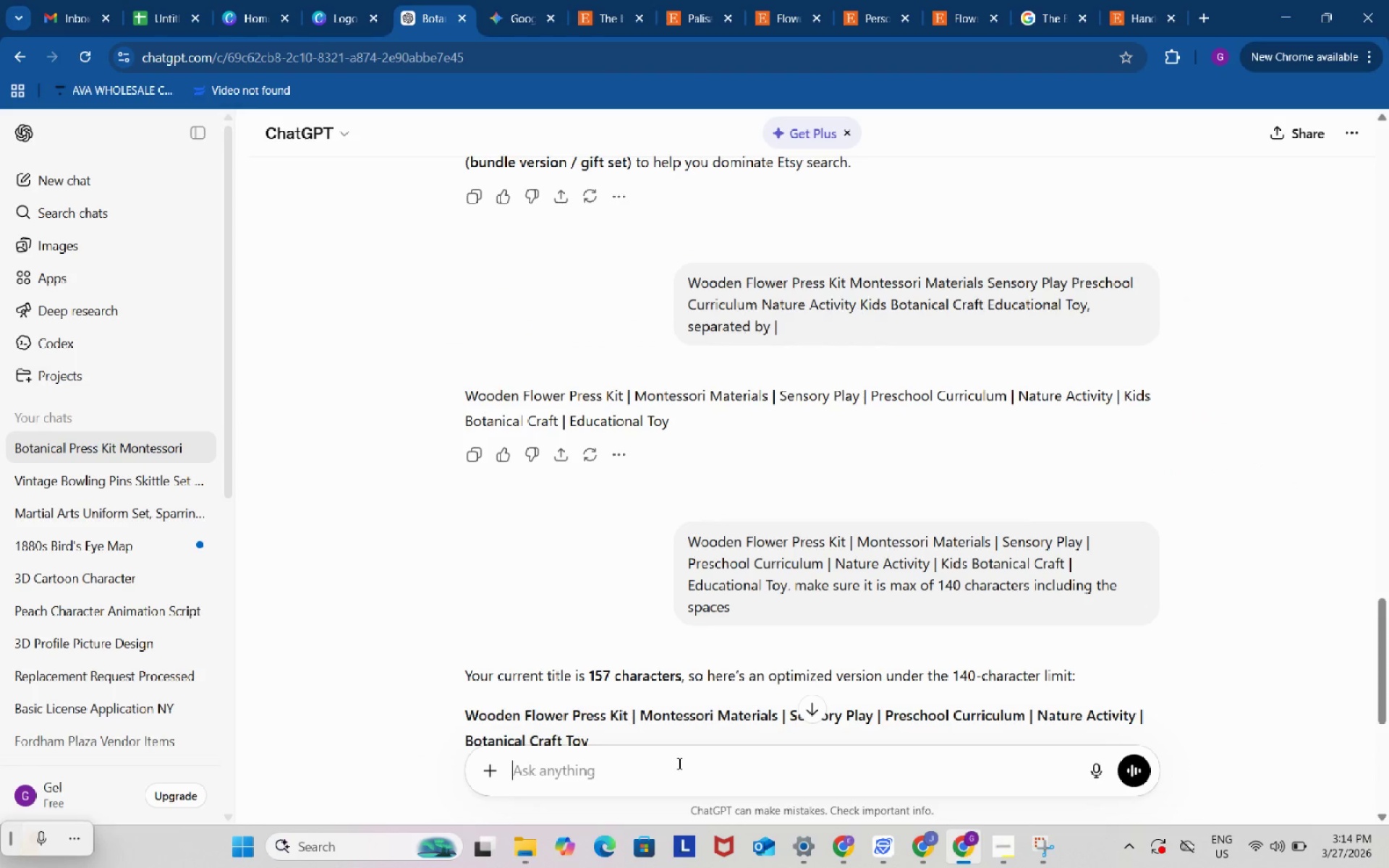 
key(Control+ControlLeft)
 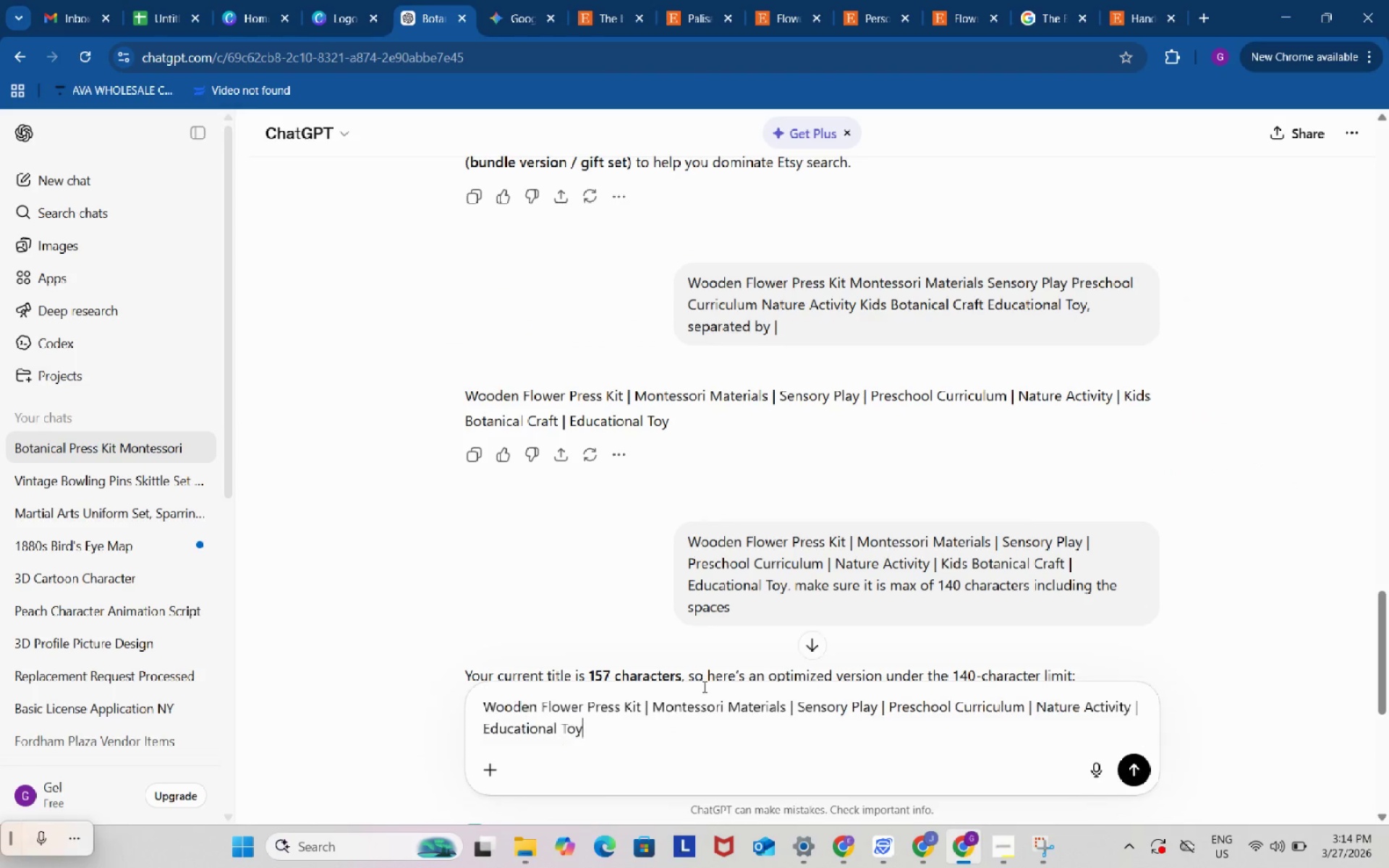 
key(Control+V)
 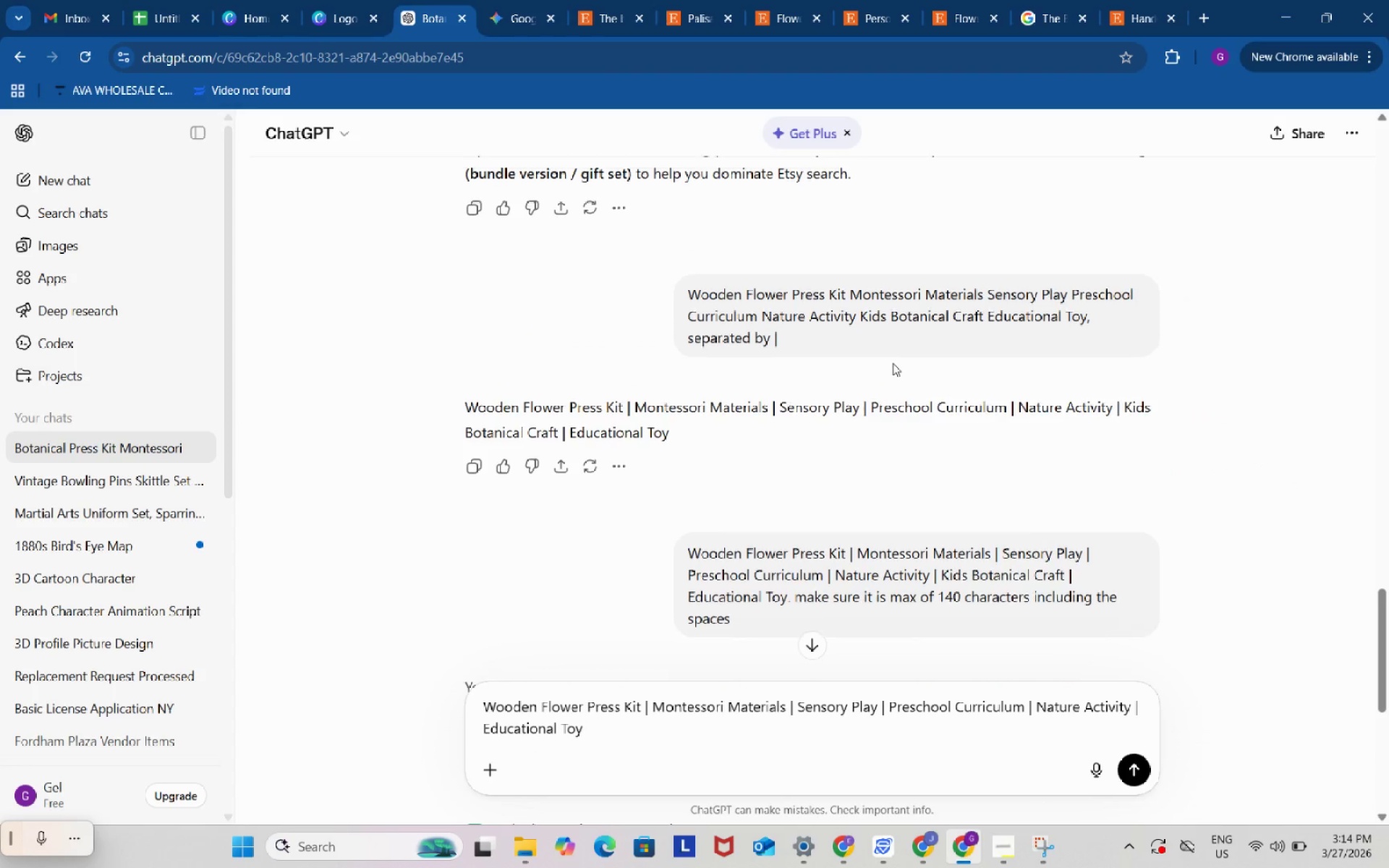 
scroll: coordinate [893, 362], scroll_direction: up, amount: 8.0
 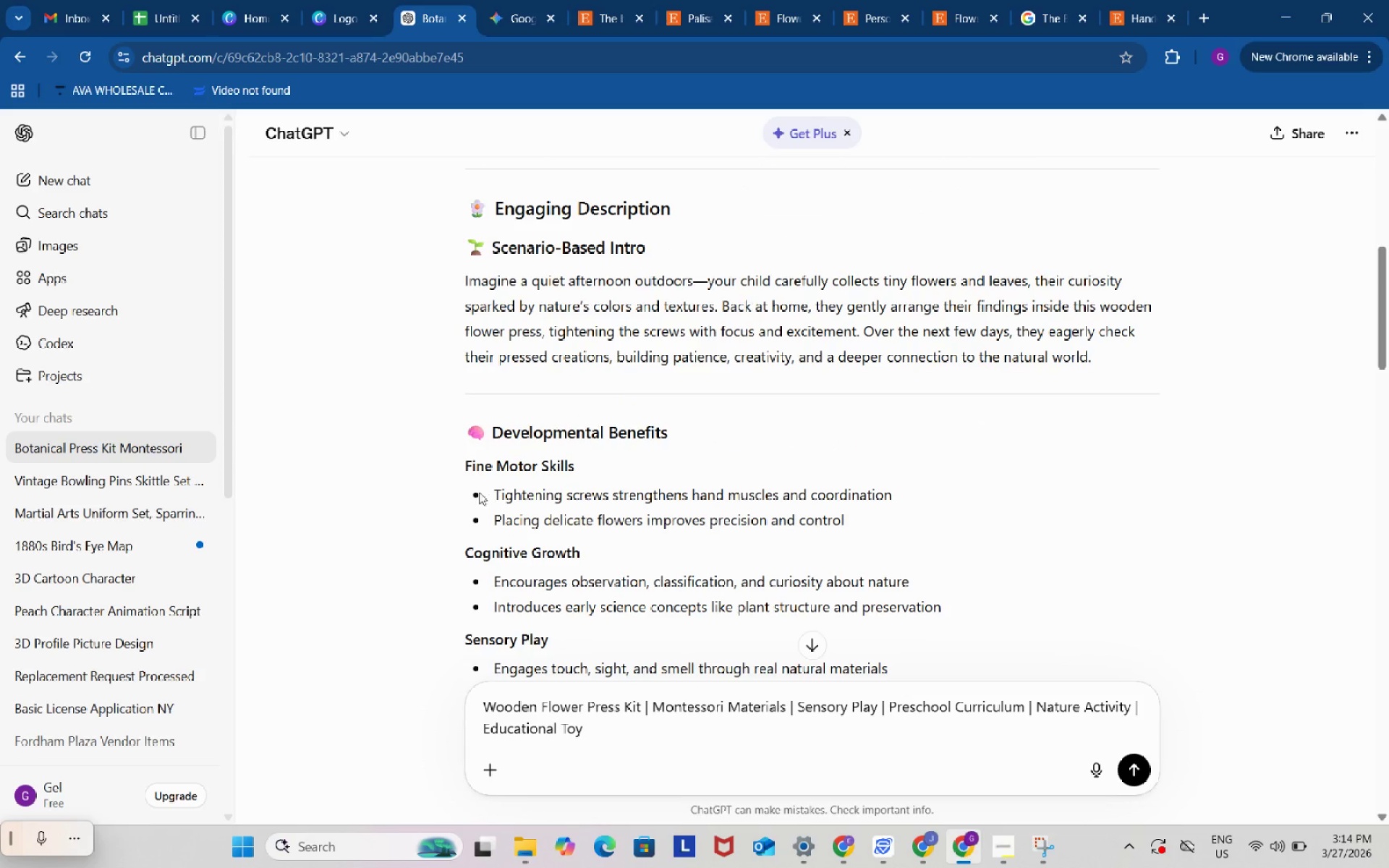 
left_click_drag(start_coordinate=[465, 488], to_coordinate=[475, 508])
 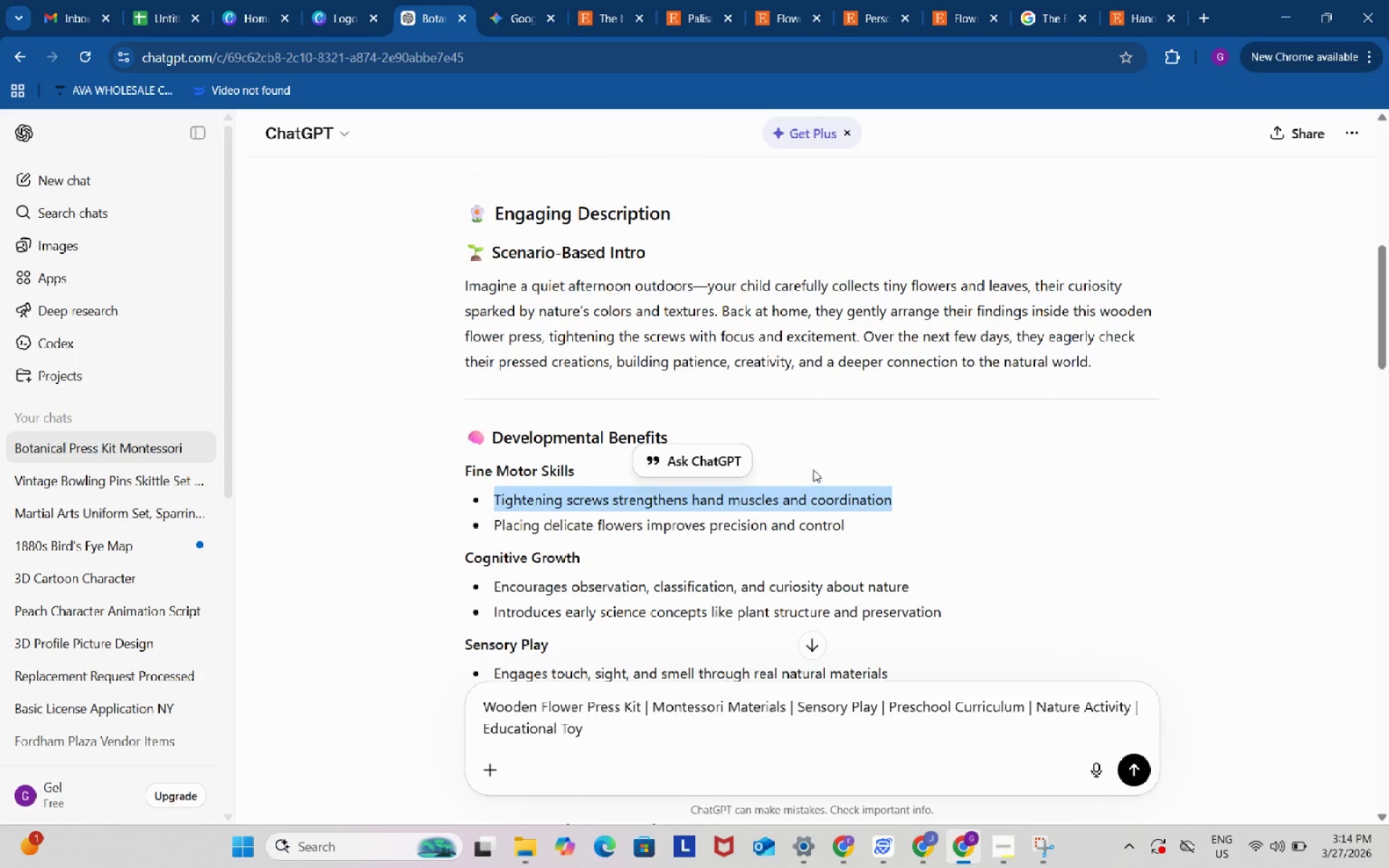 
scroll: coordinate [858, 425], scroll_direction: up, amount: 5.0